 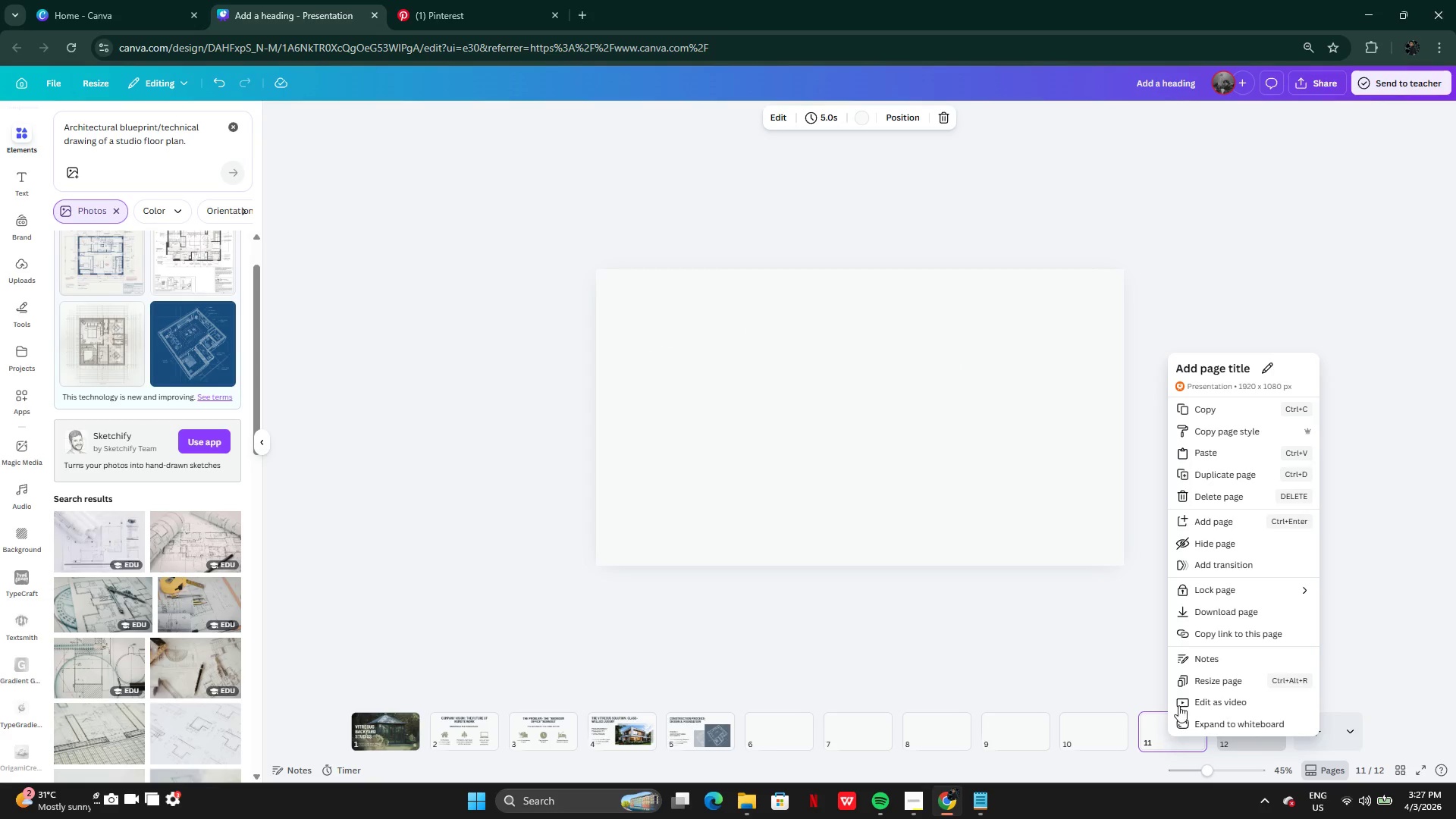 
left_click([1210, 470])
 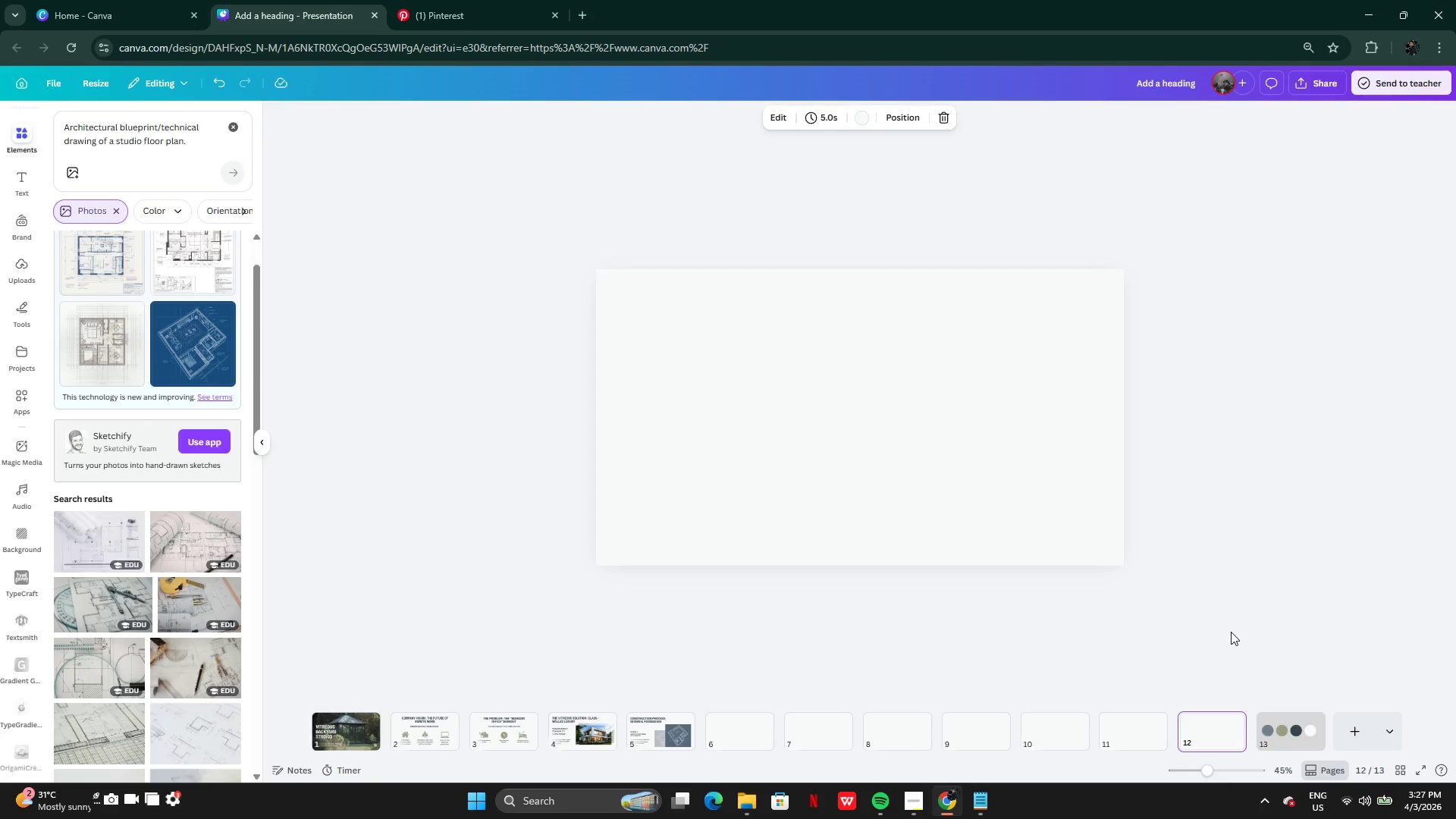 
wait(25.73)
 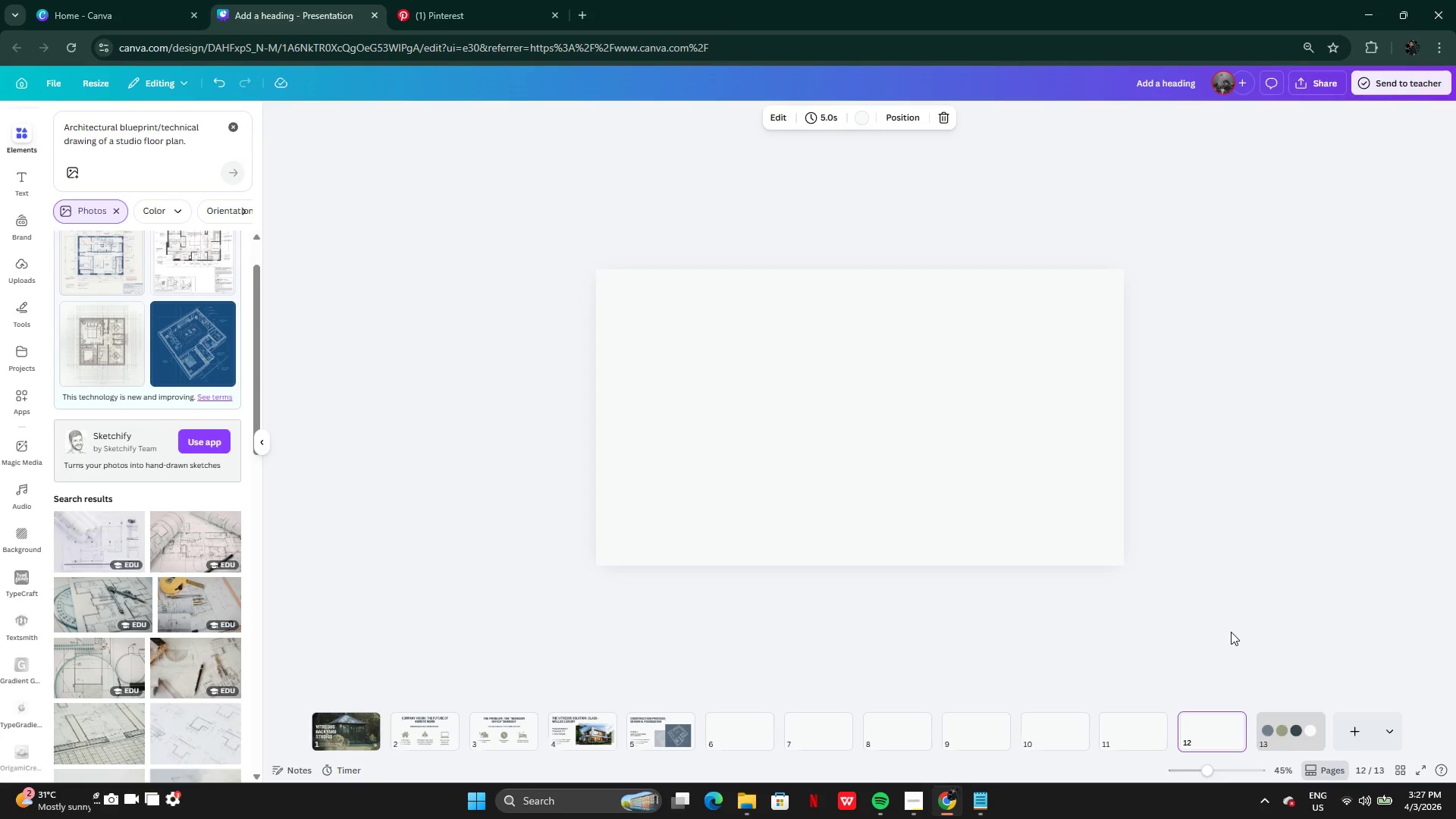 
left_click([684, 739])
 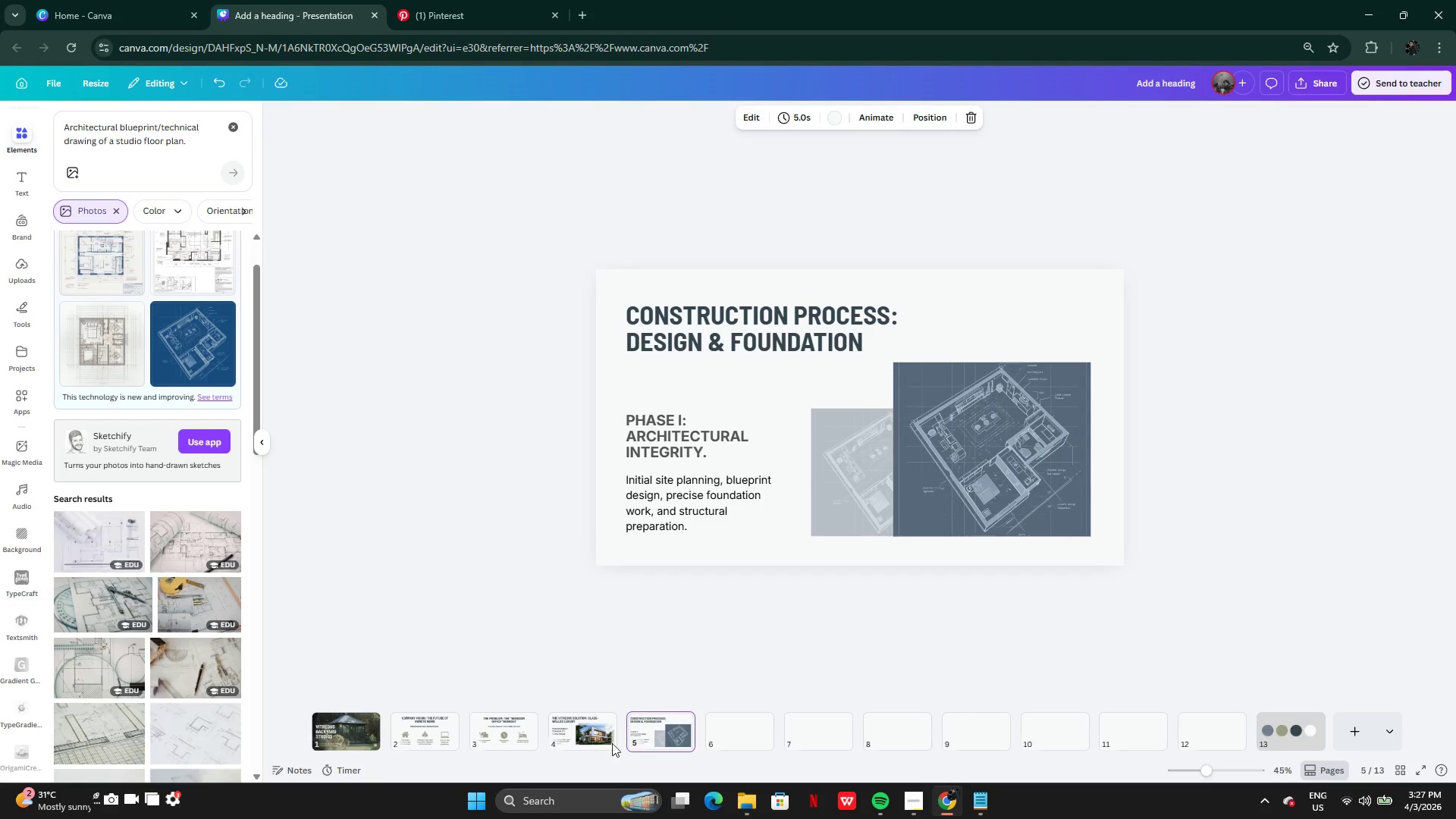 
left_click([596, 739])
 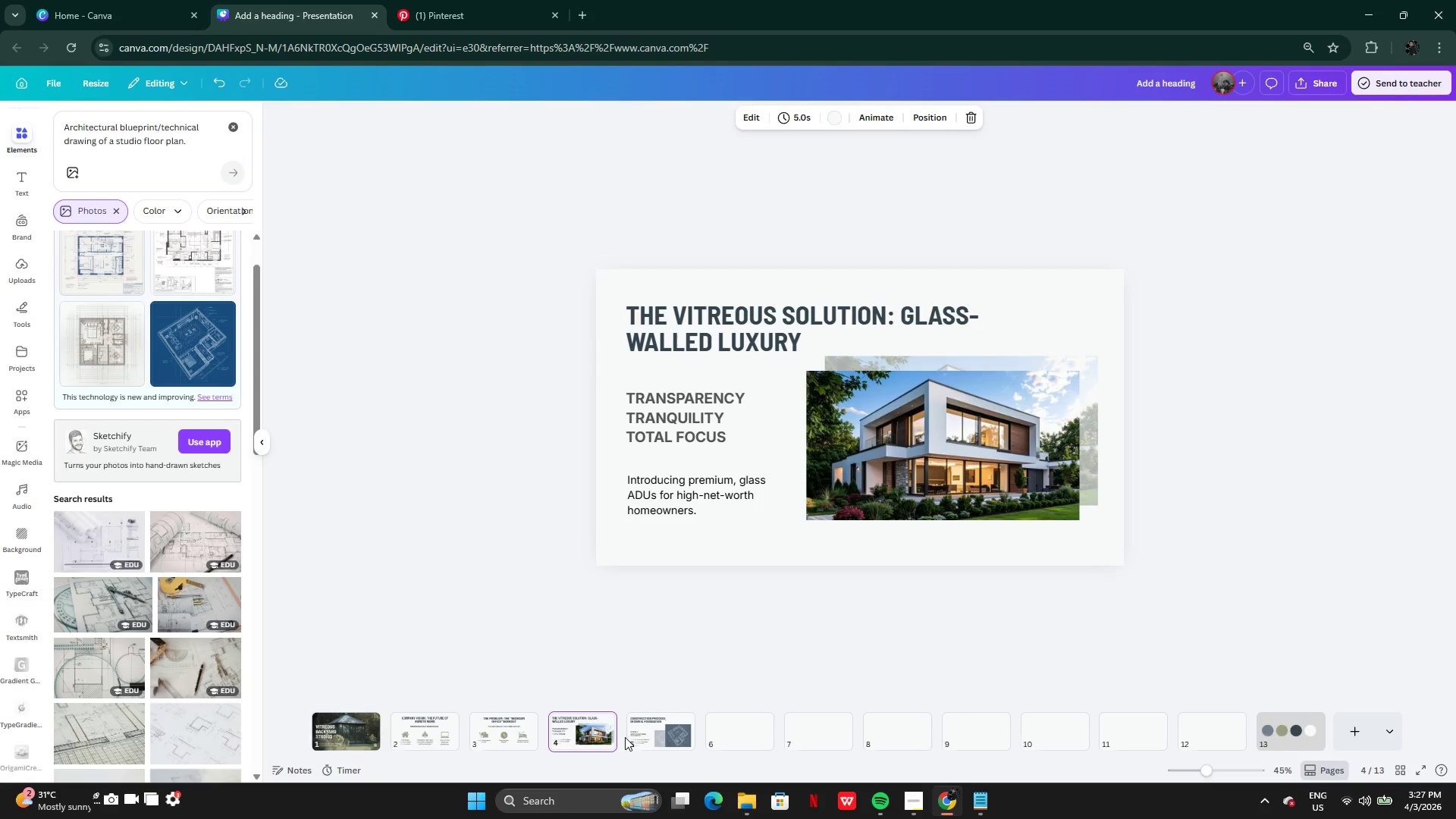 
left_click([636, 737])
 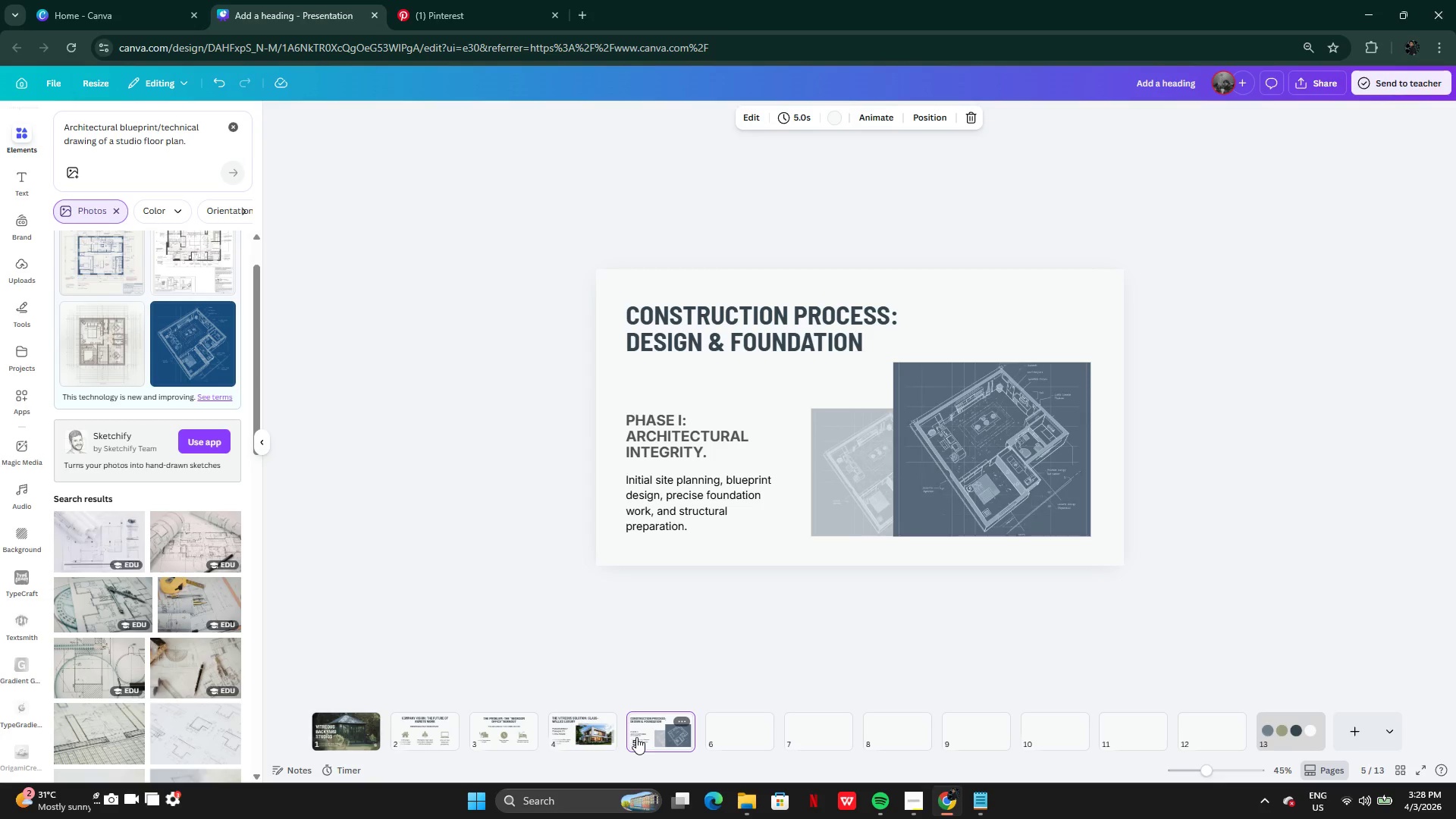 
wait(20.42)
 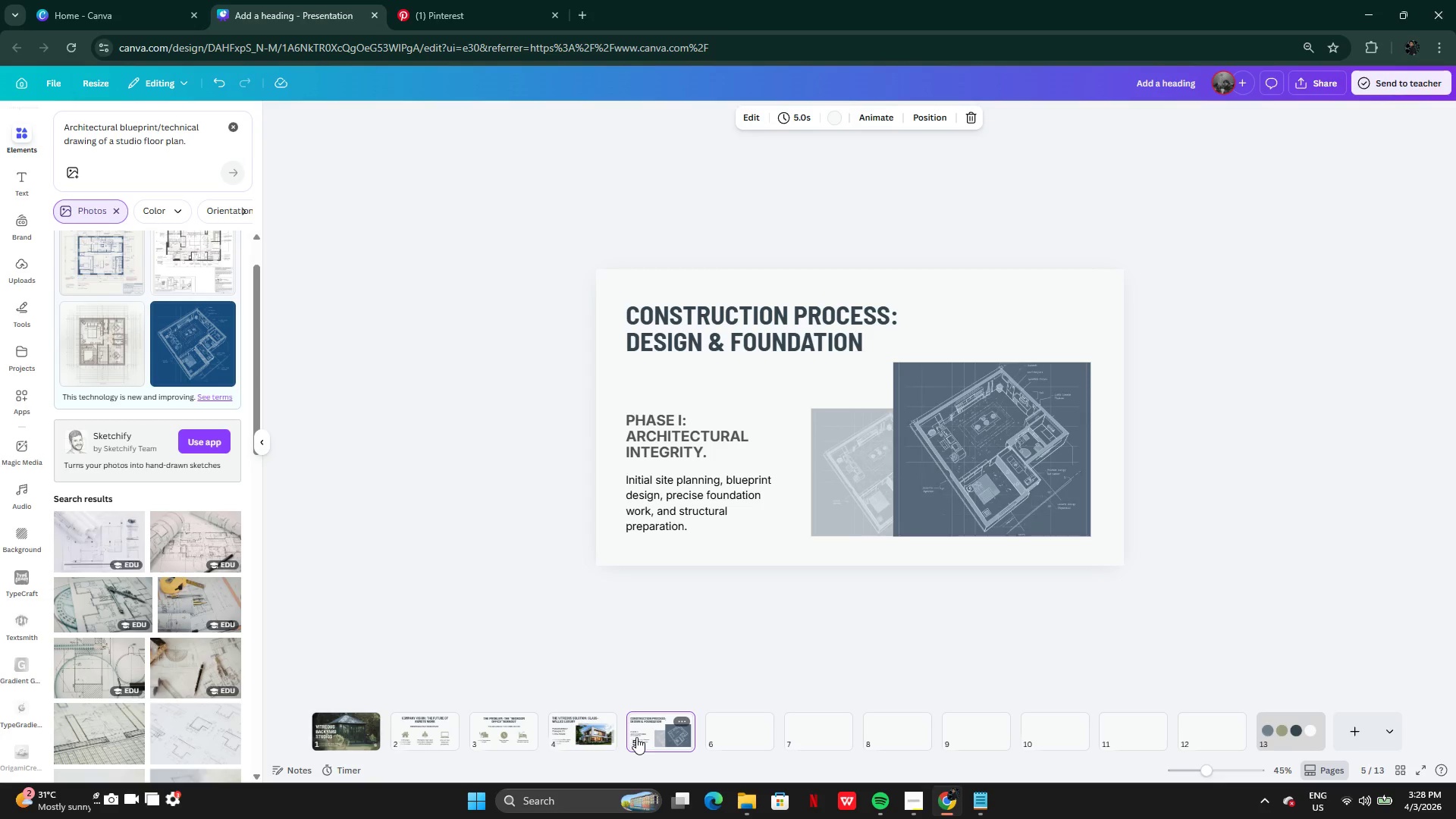 
left_click([735, 739])
 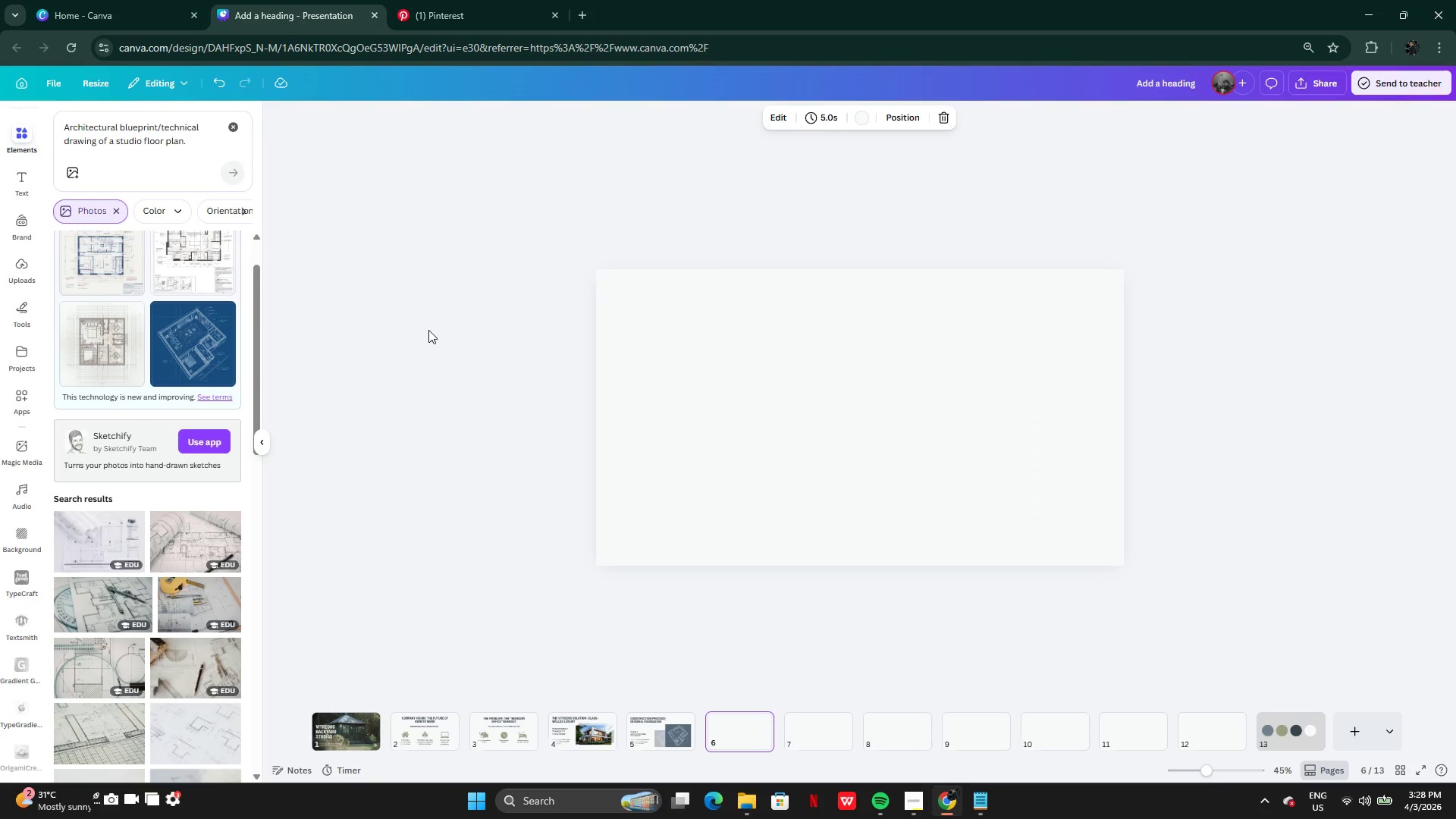 
wait(8.72)
 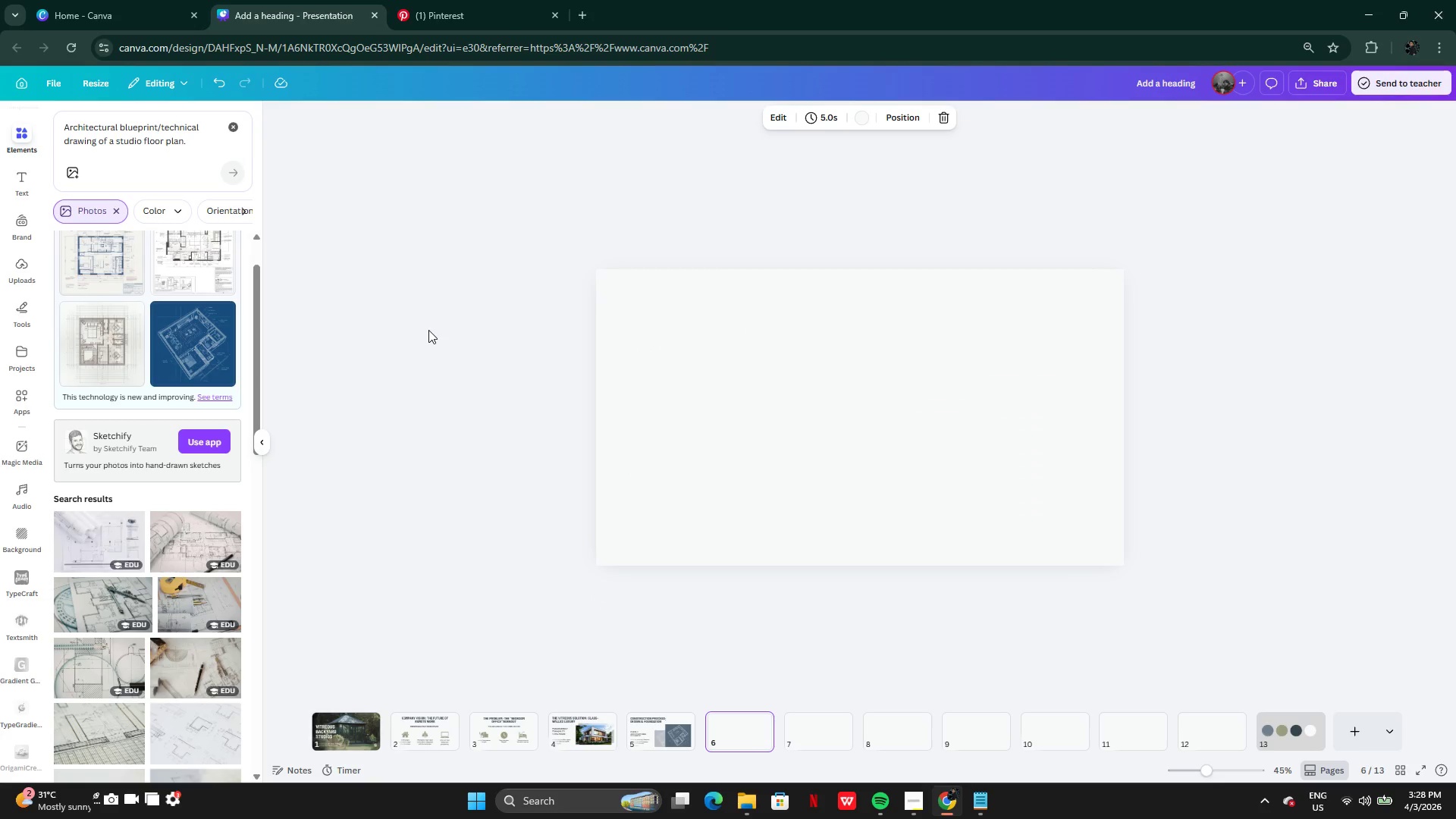 
left_click([682, 730])
 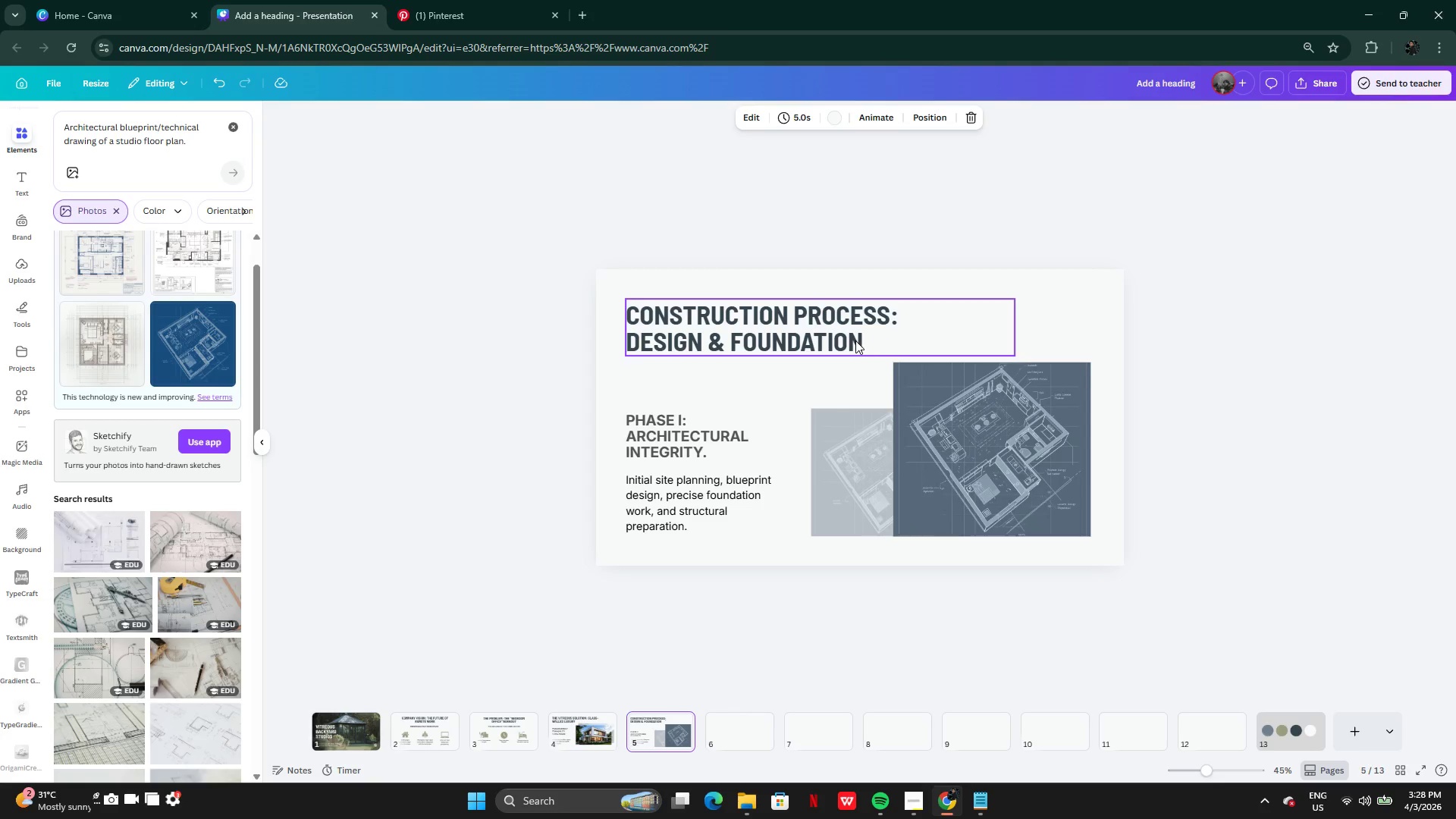 
left_click([852, 340])
 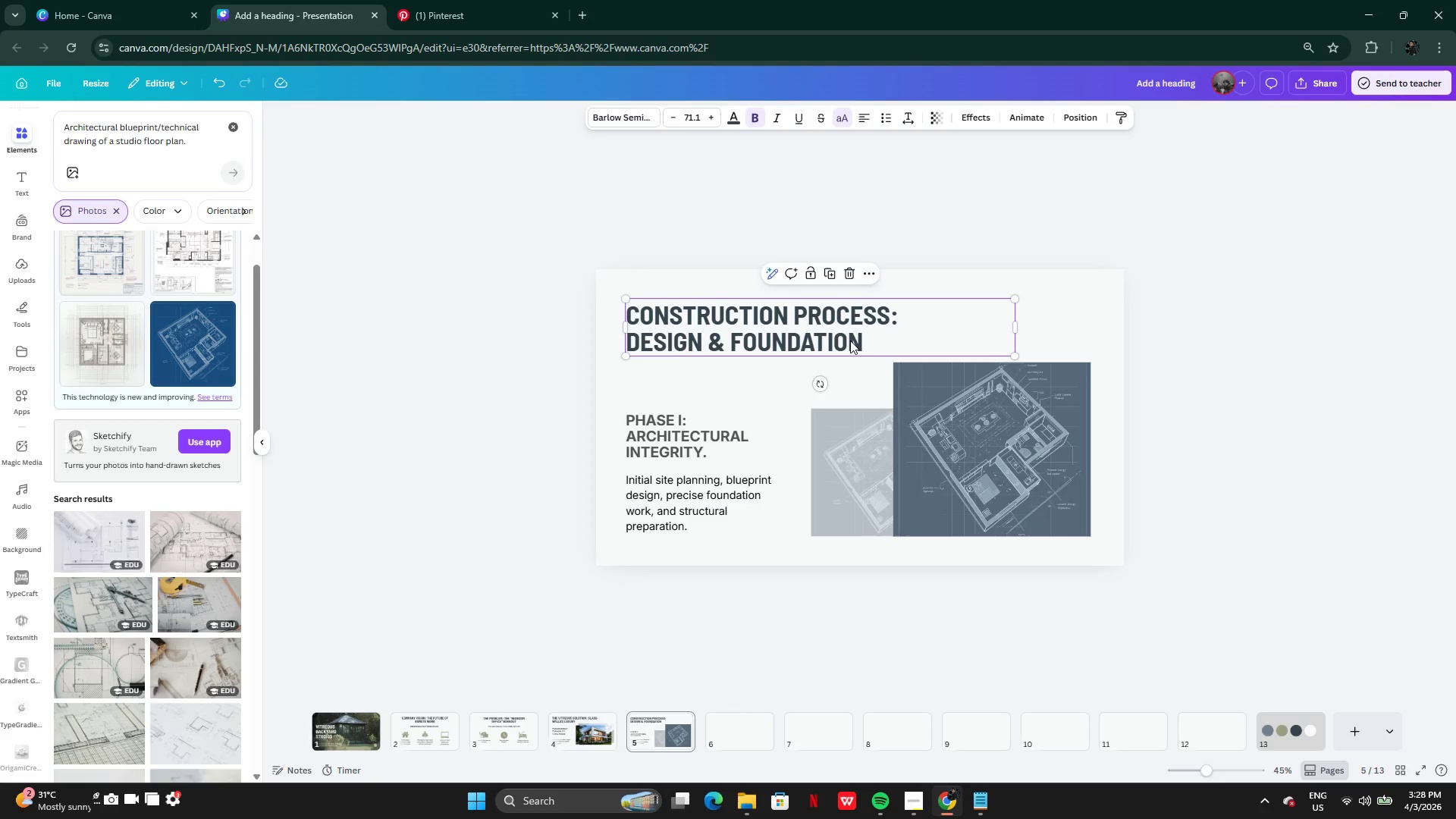 
key(Control+C)
 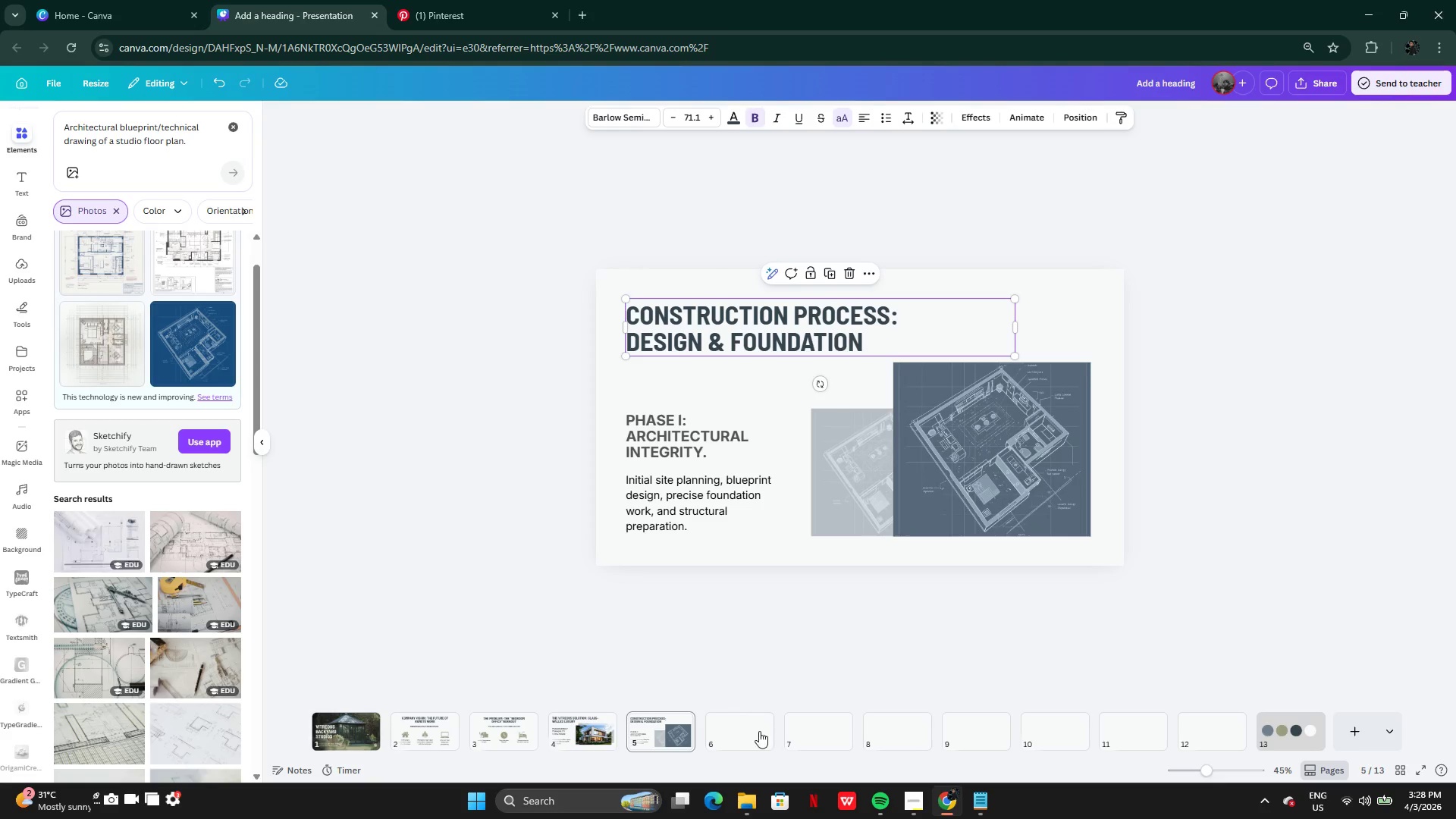 
left_click([752, 747])
 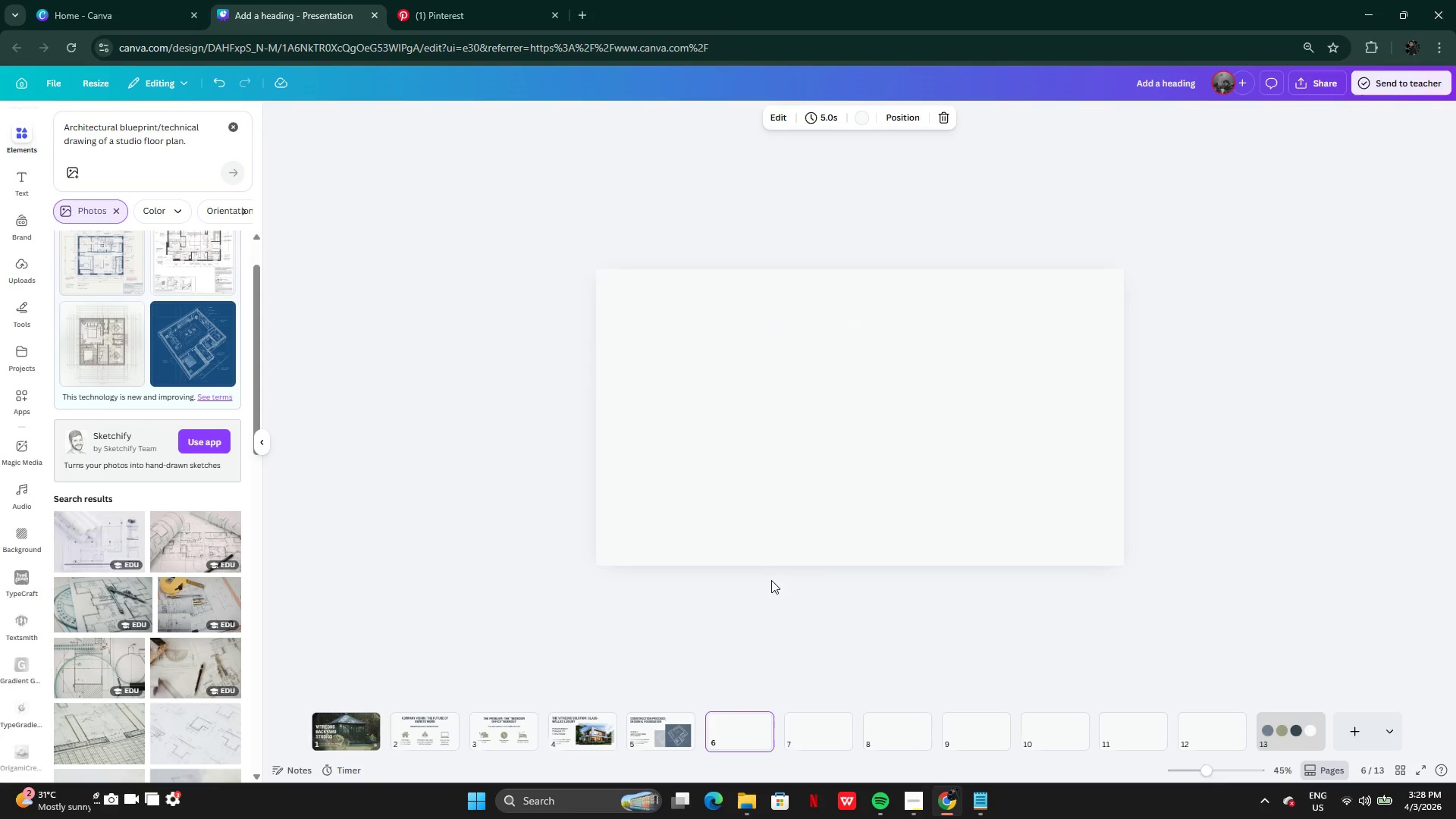 
key(Control+V)
 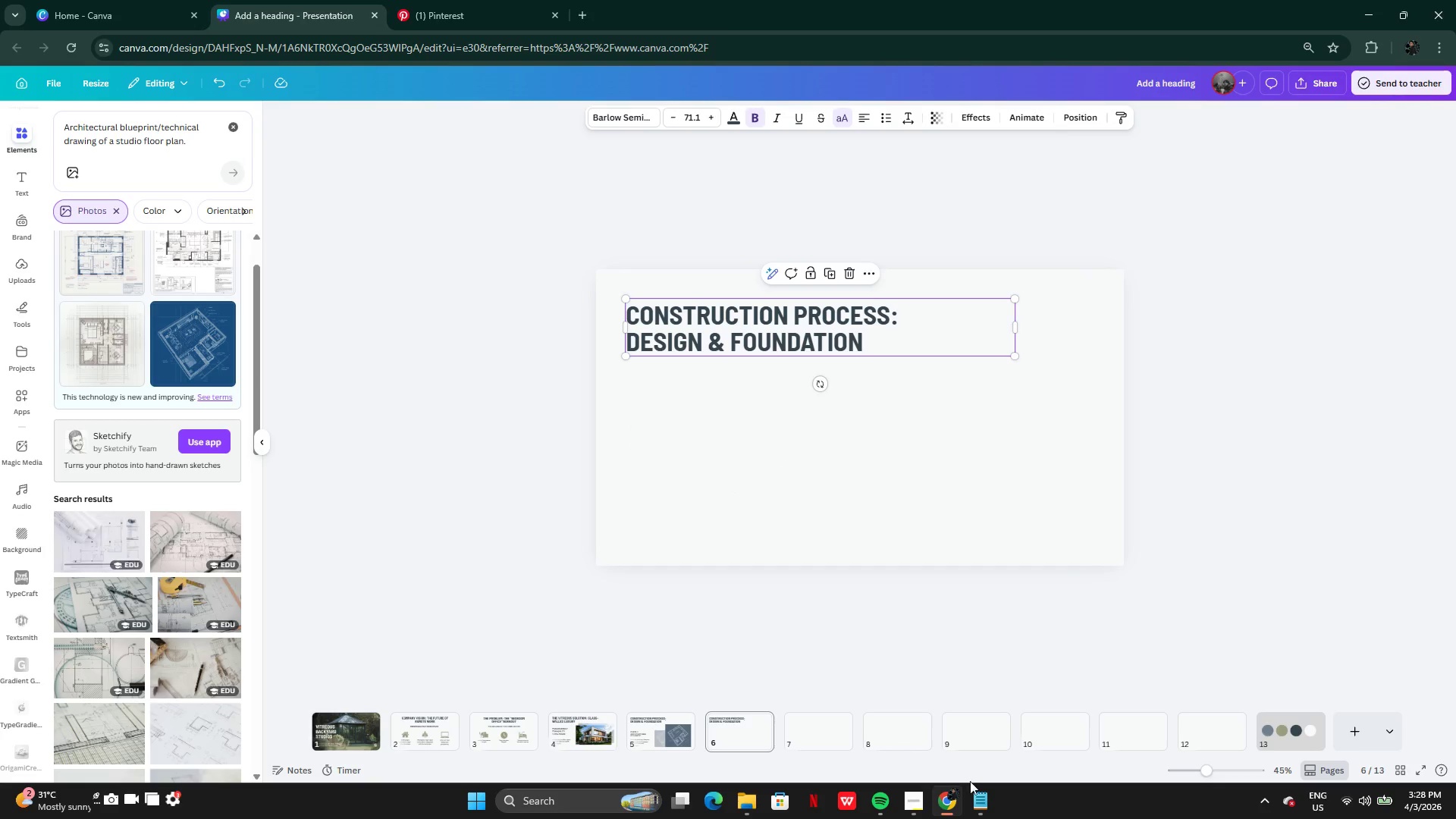 
left_click([980, 805])
 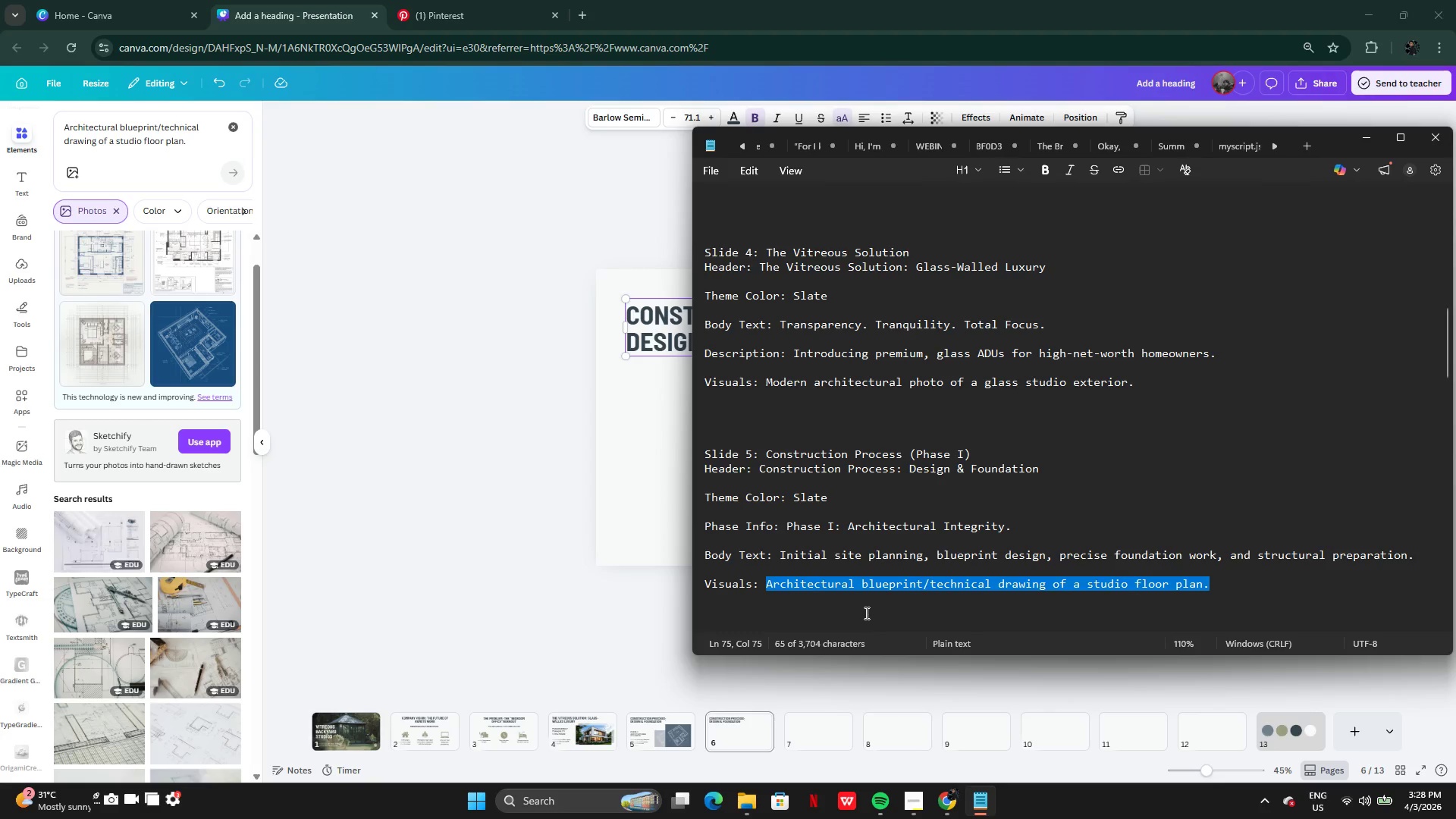 
scroll: coordinate [857, 592], scroll_direction: down, amount: 6.0
 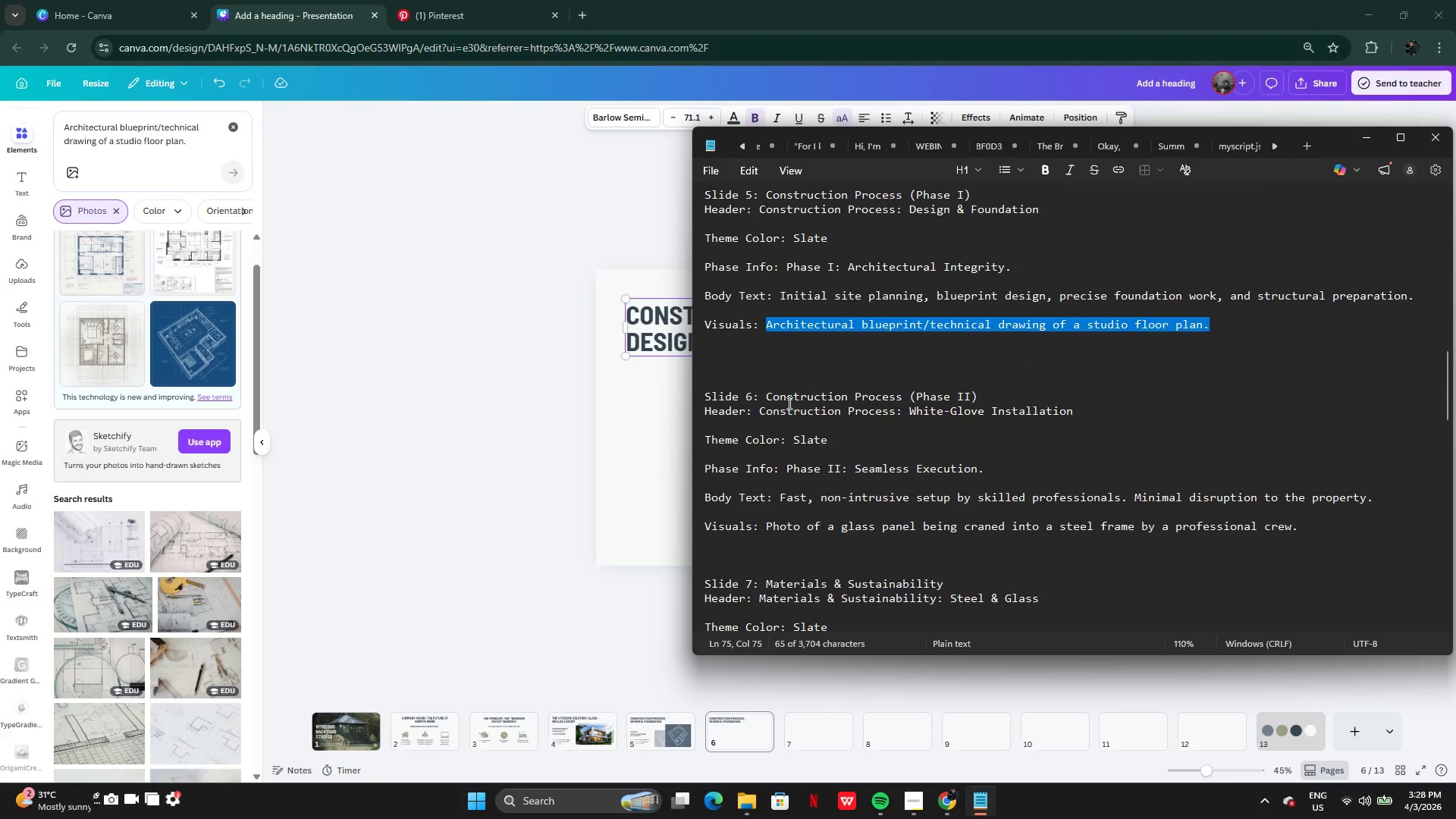 
left_click([752, 410])
 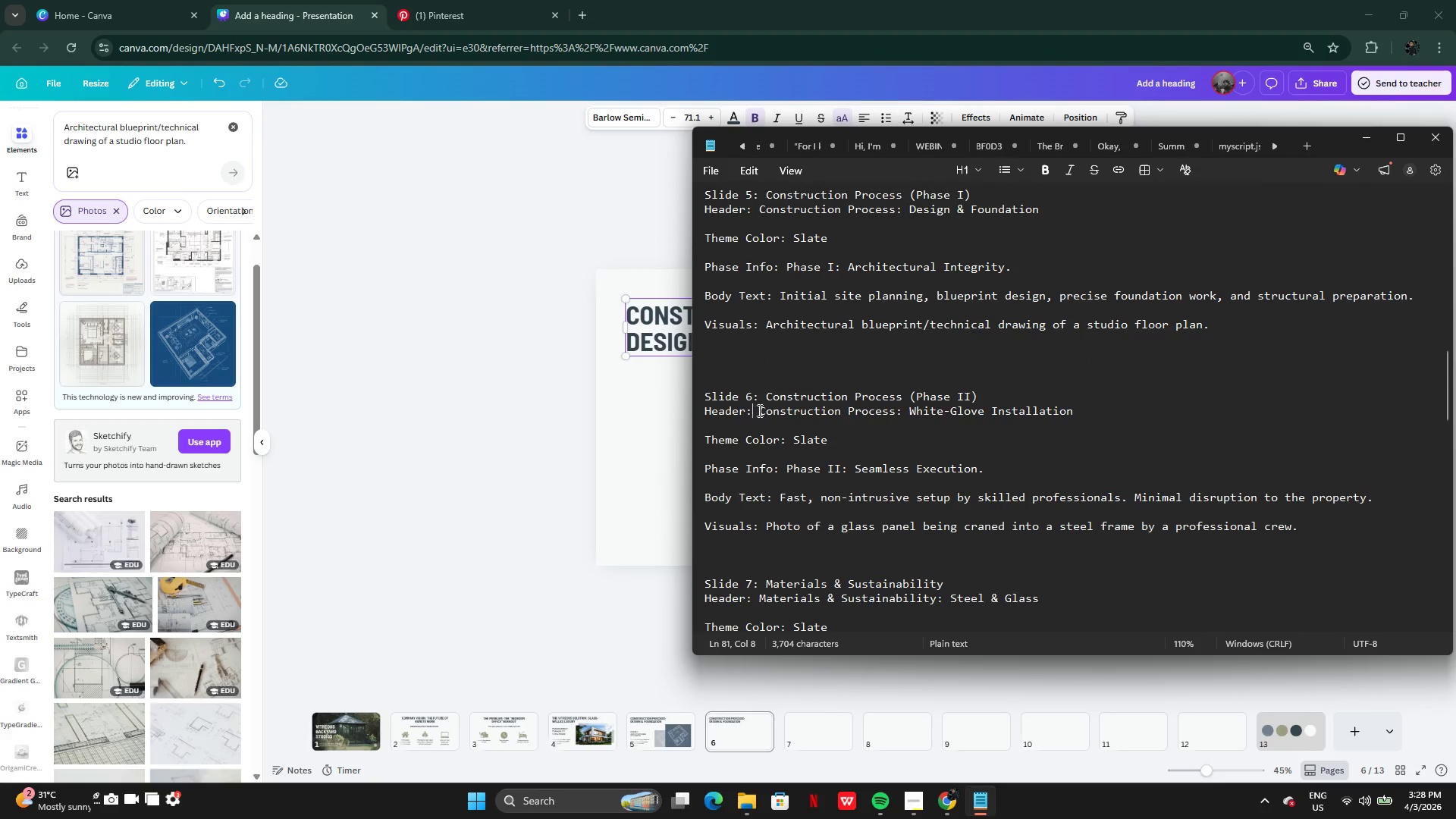 
left_click([761, 410])
 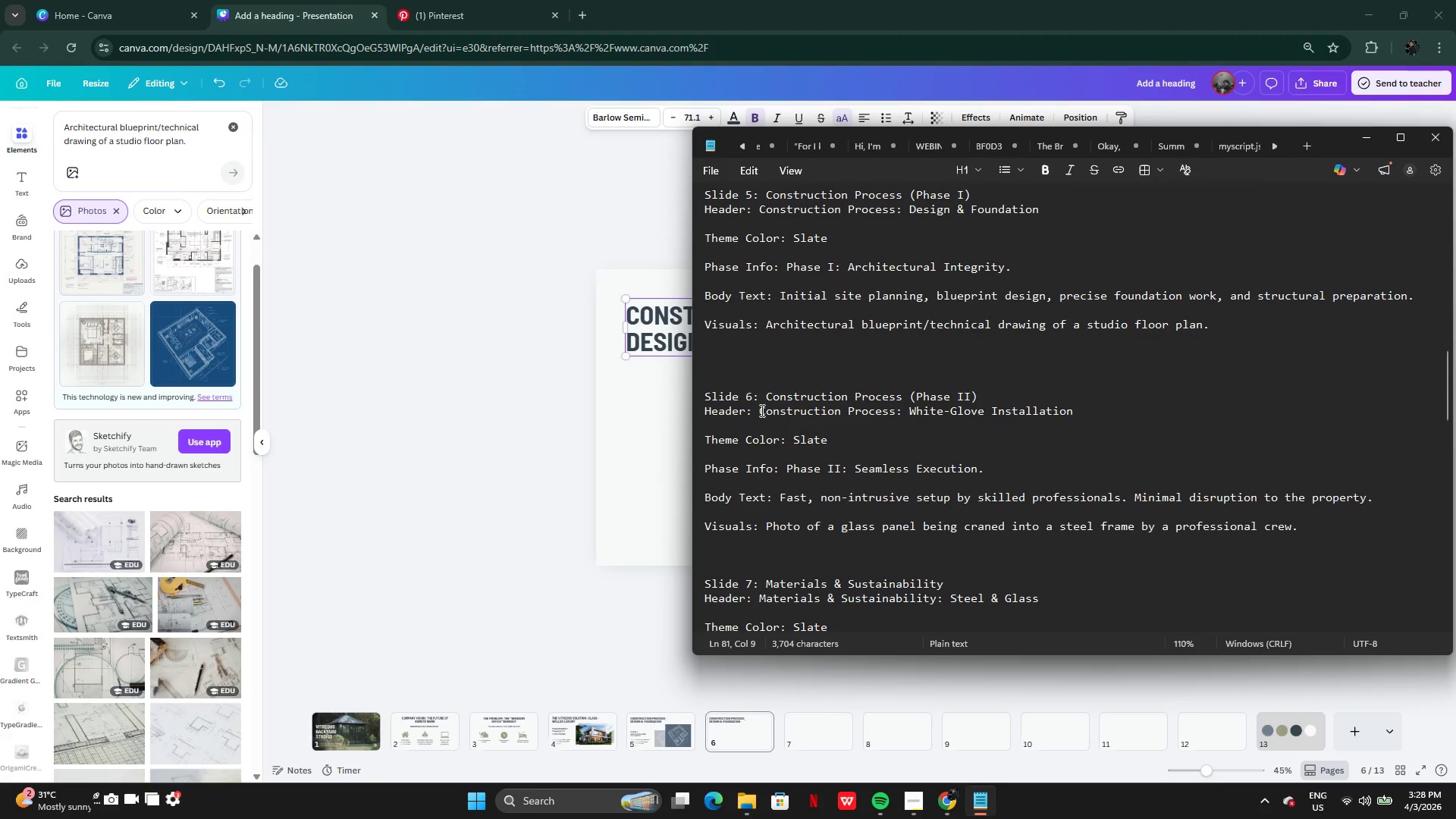 
left_click_drag(start_coordinate=[761, 410], to_coordinate=[1090, 413])
 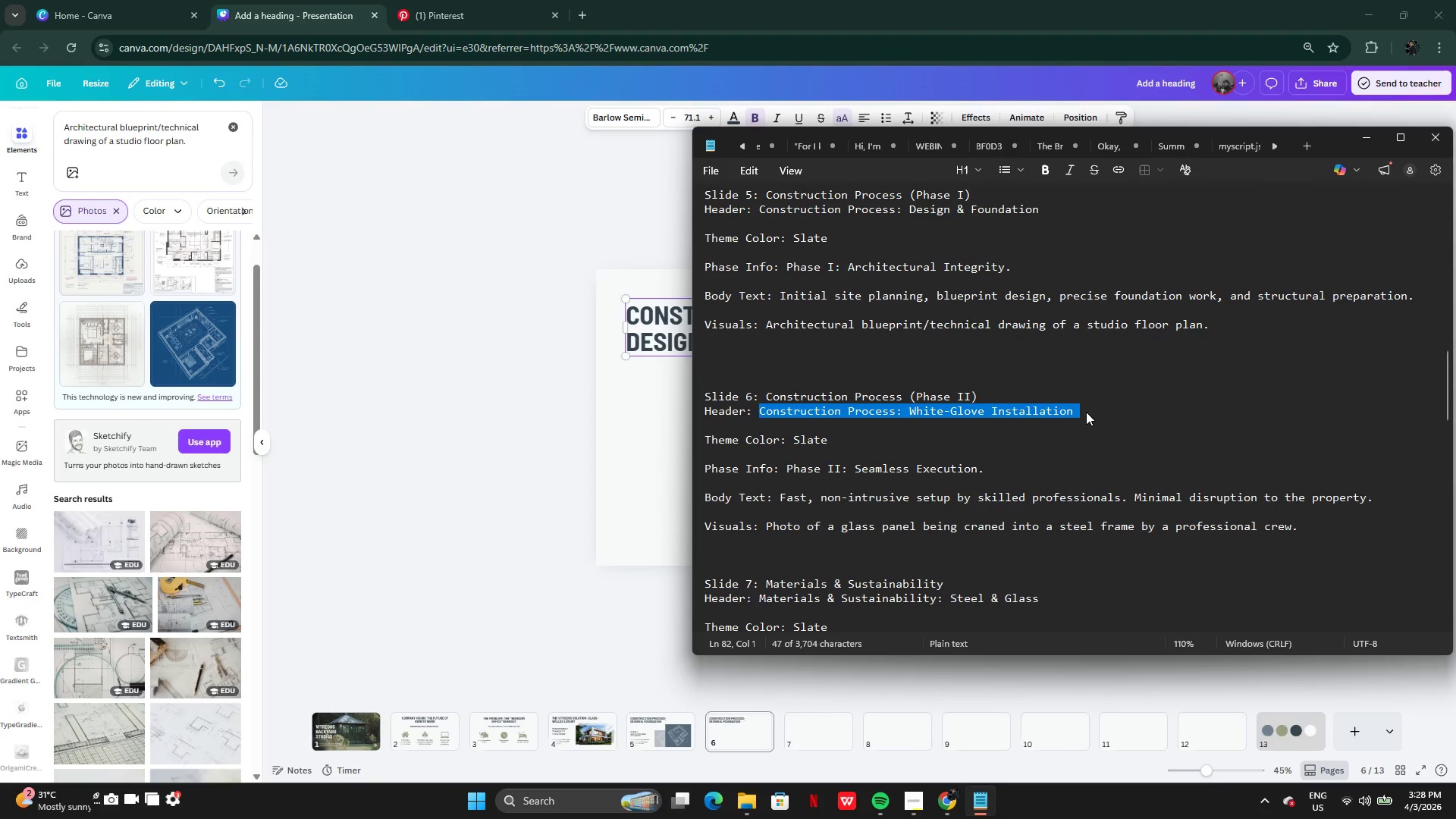 
key(Control+C)
 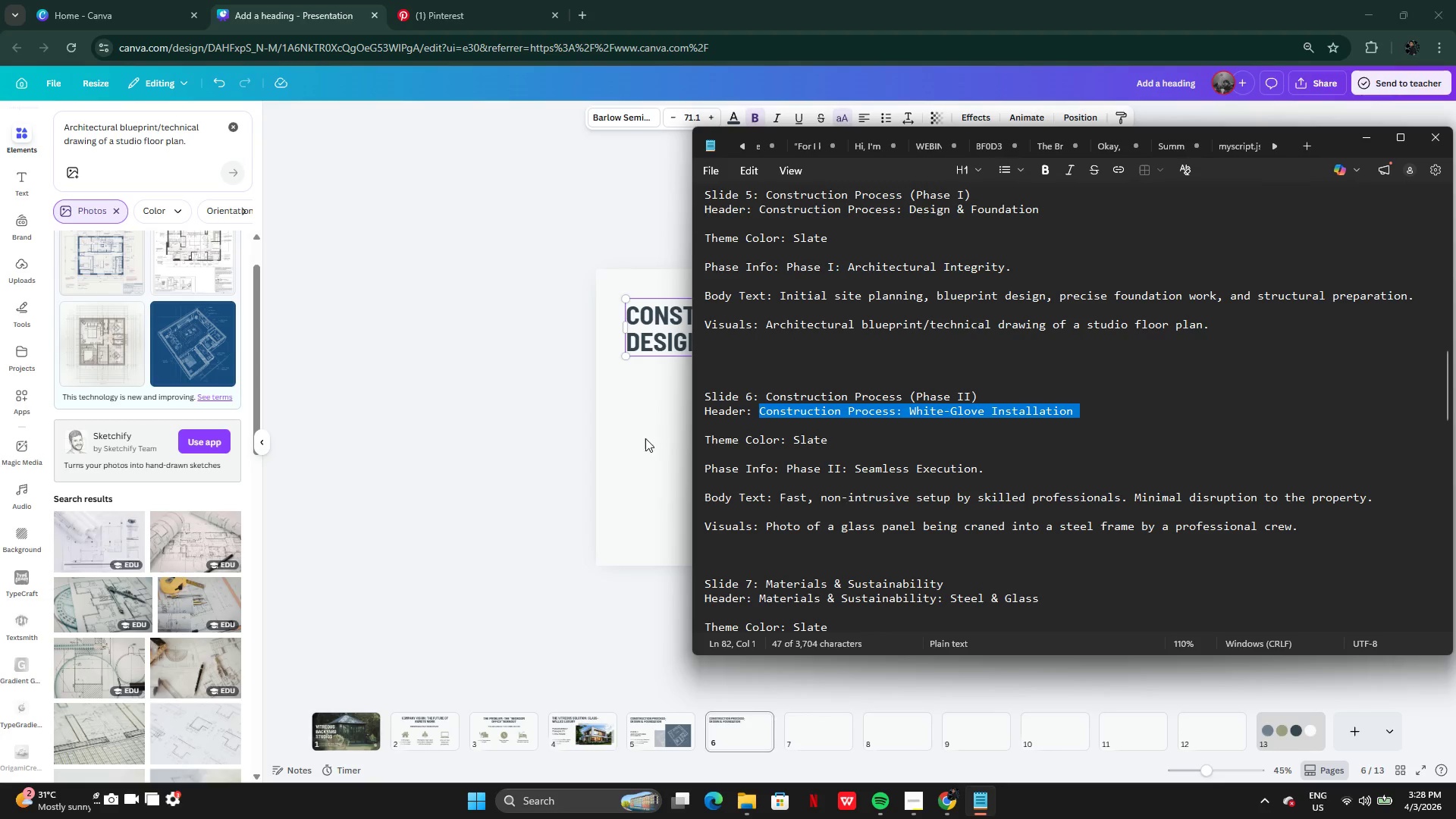 
left_click([645, 438])
 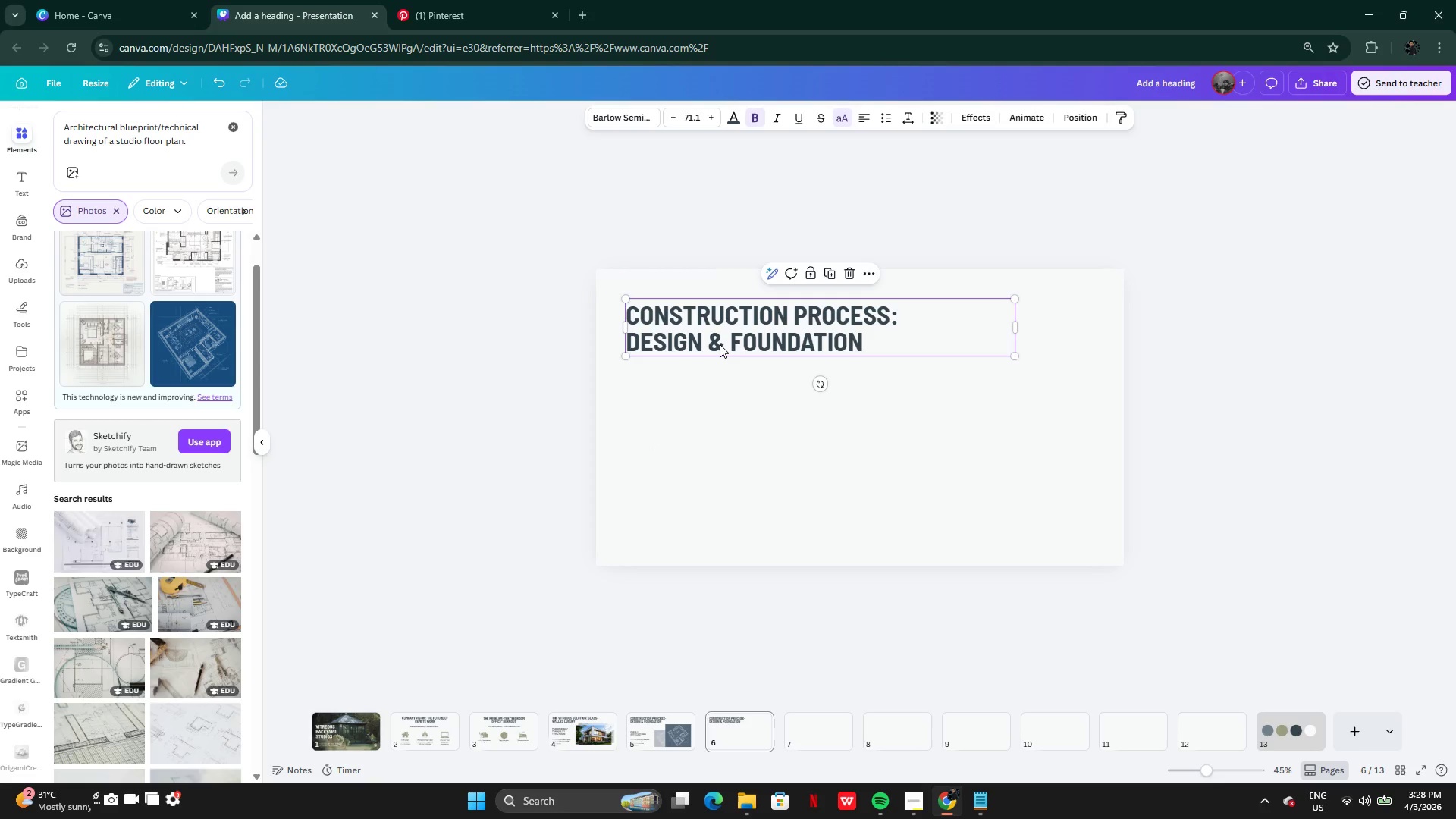 
double_click([720, 344])
 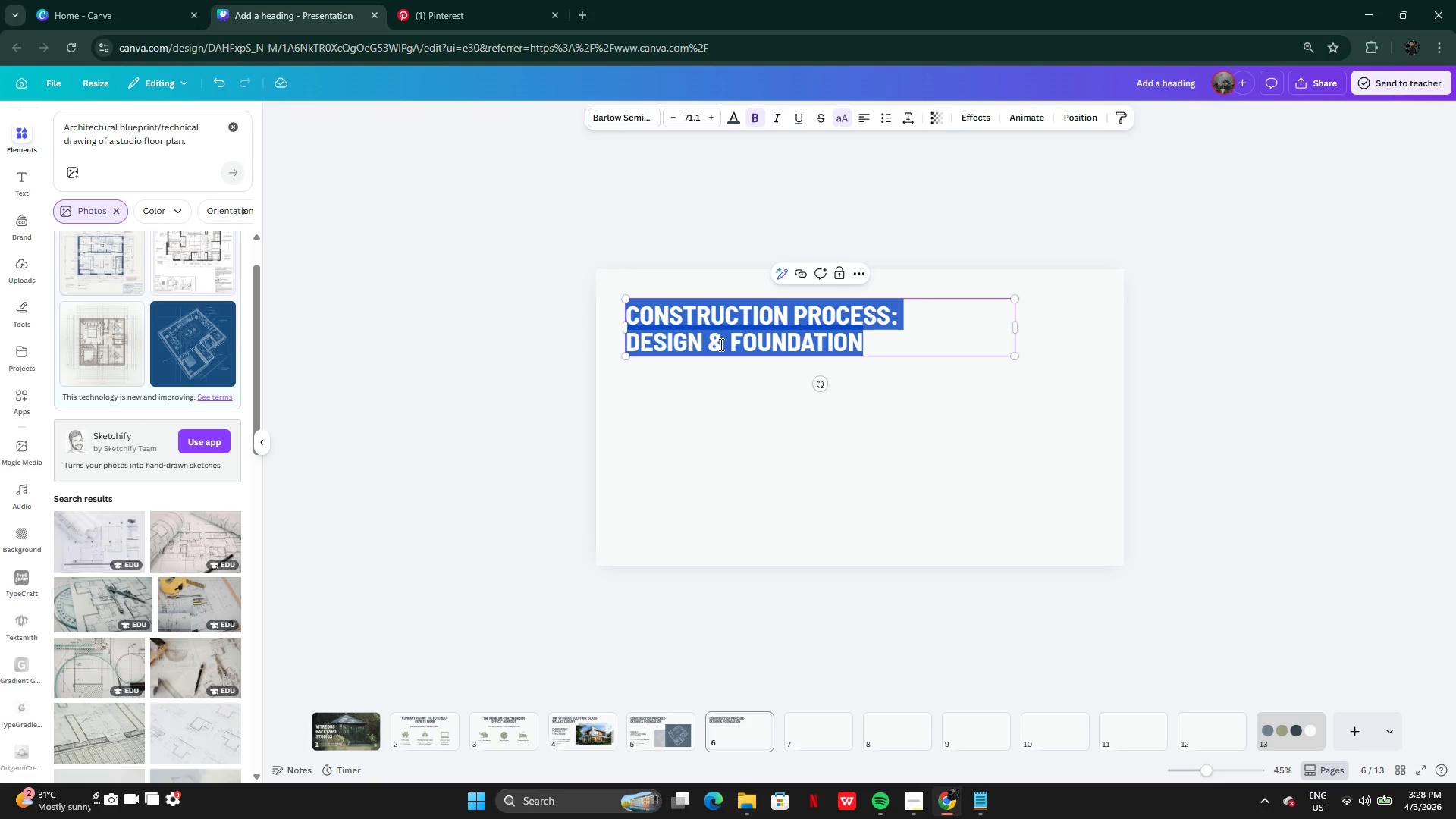 
key(Control+V)
 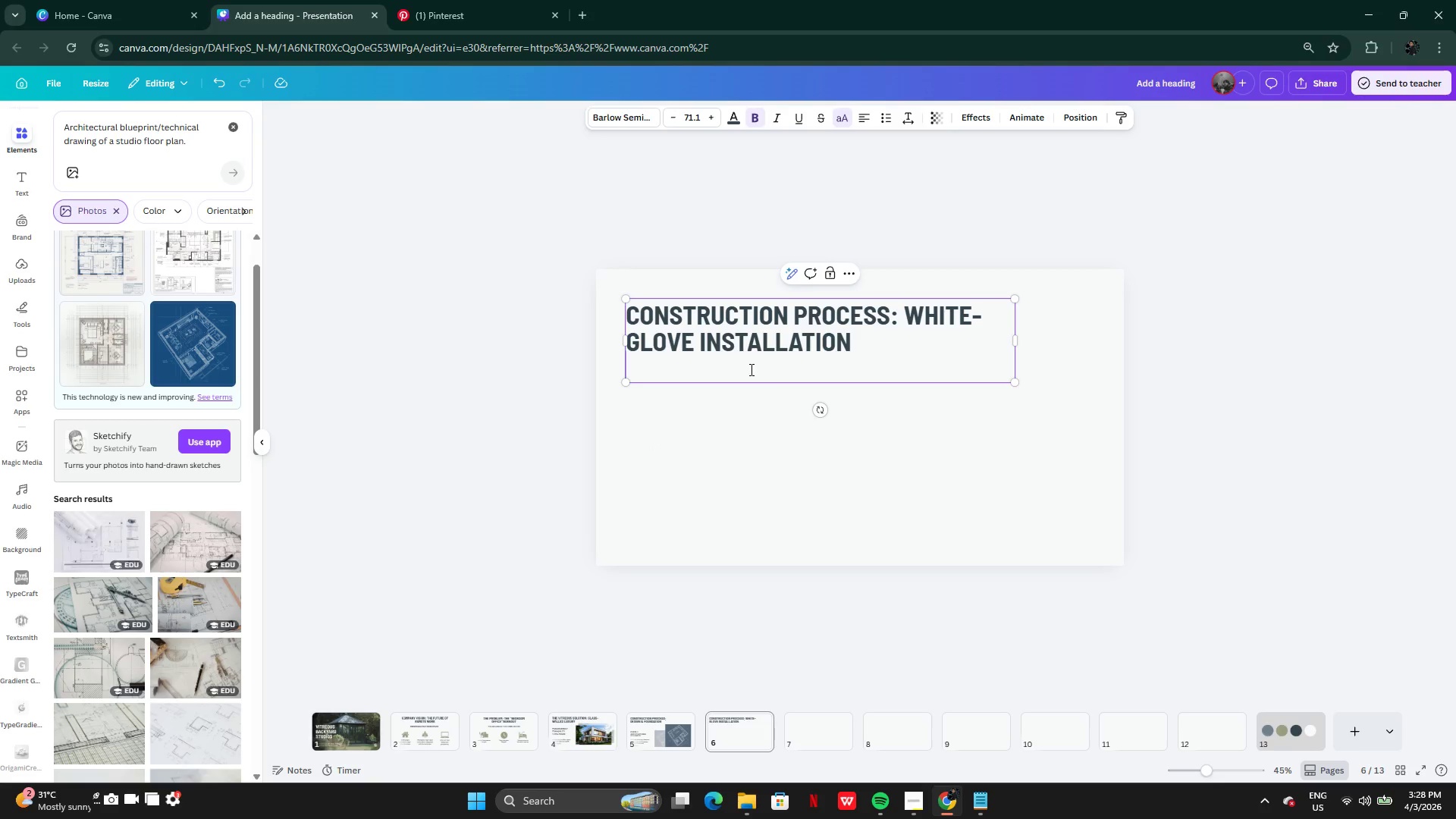 
left_click([739, 377])
 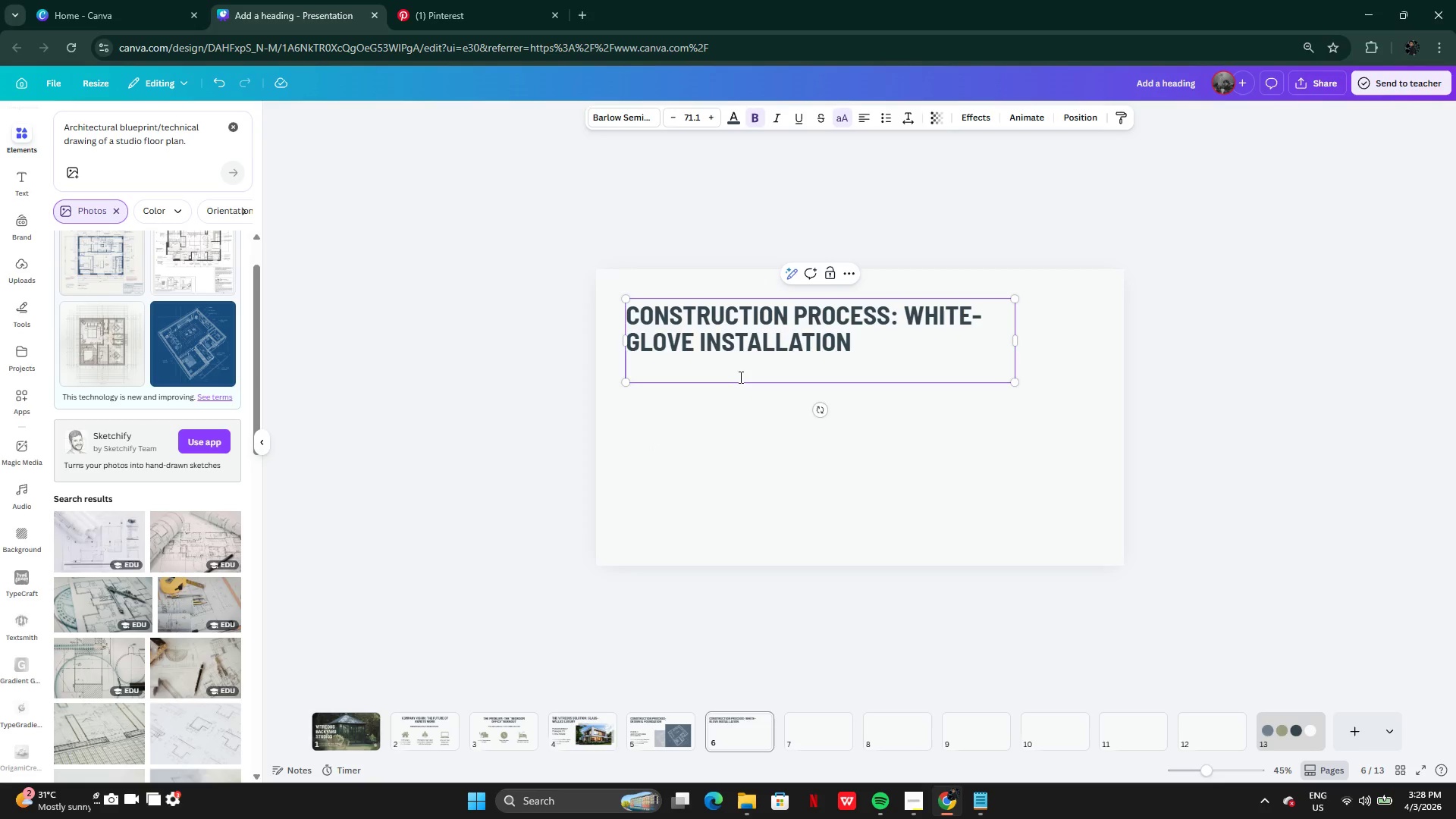 
key(Backspace)
 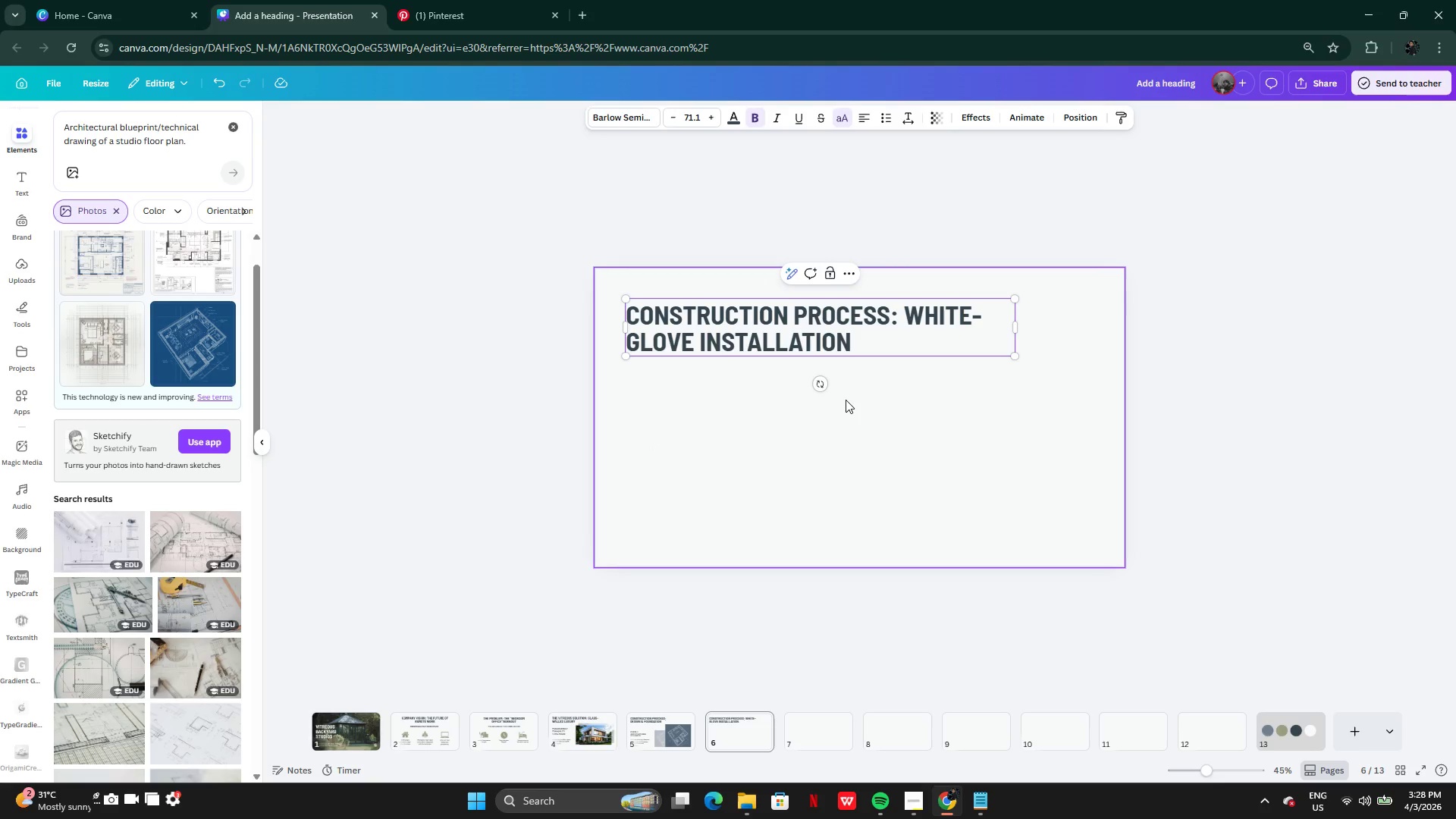 
left_click([846, 400])
 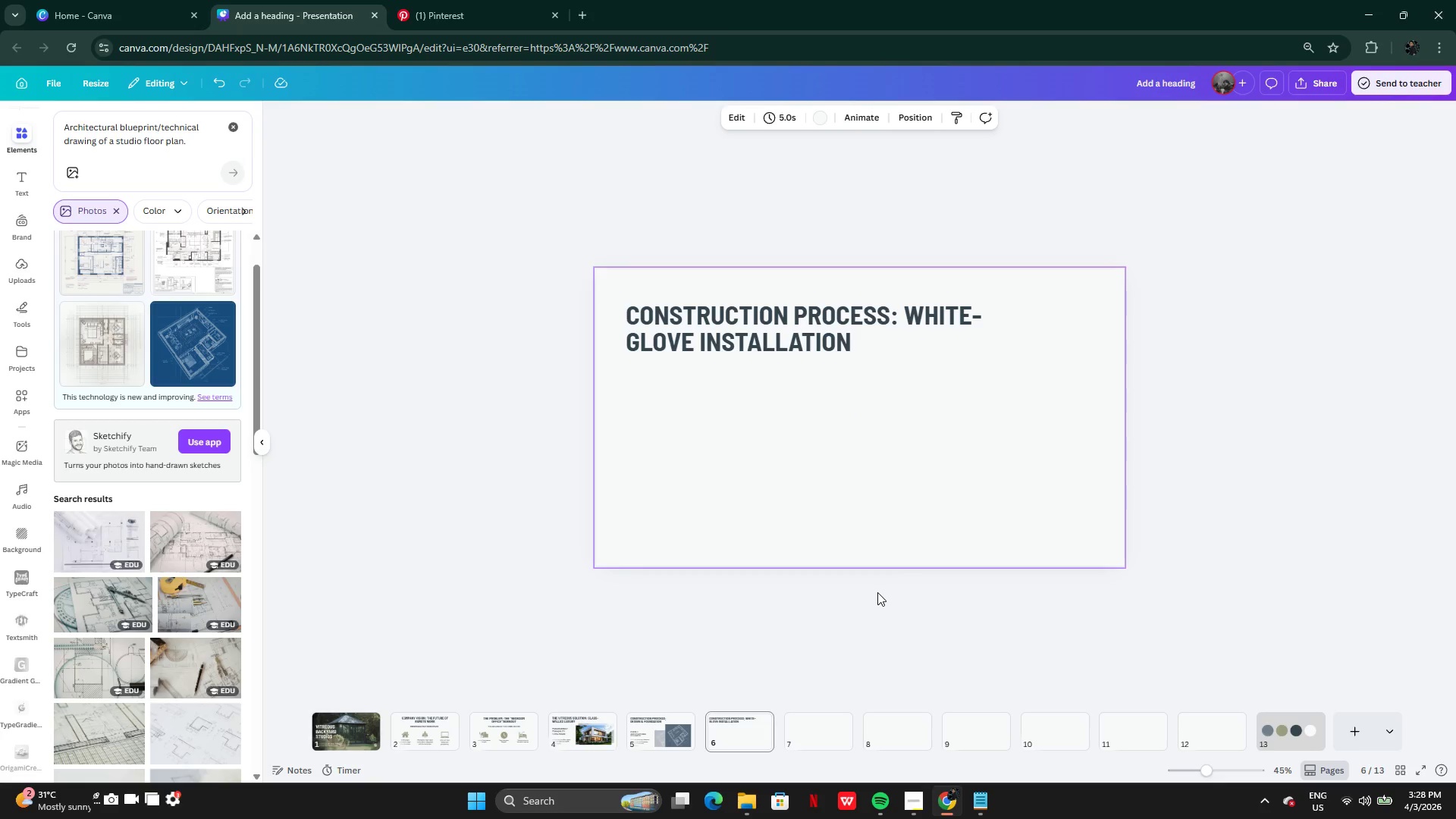 
wait(12.44)
 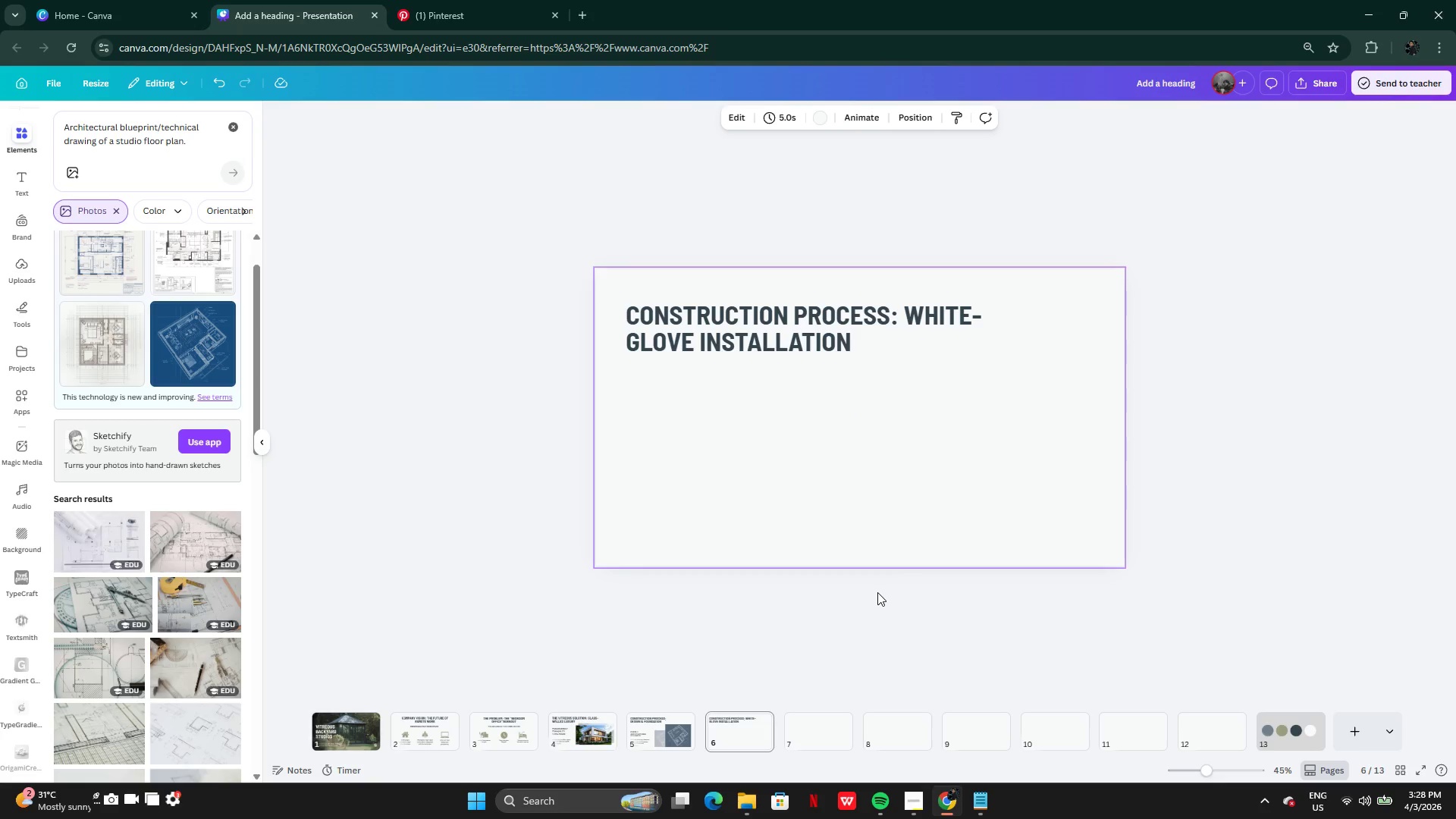 
double_click([908, 318])
 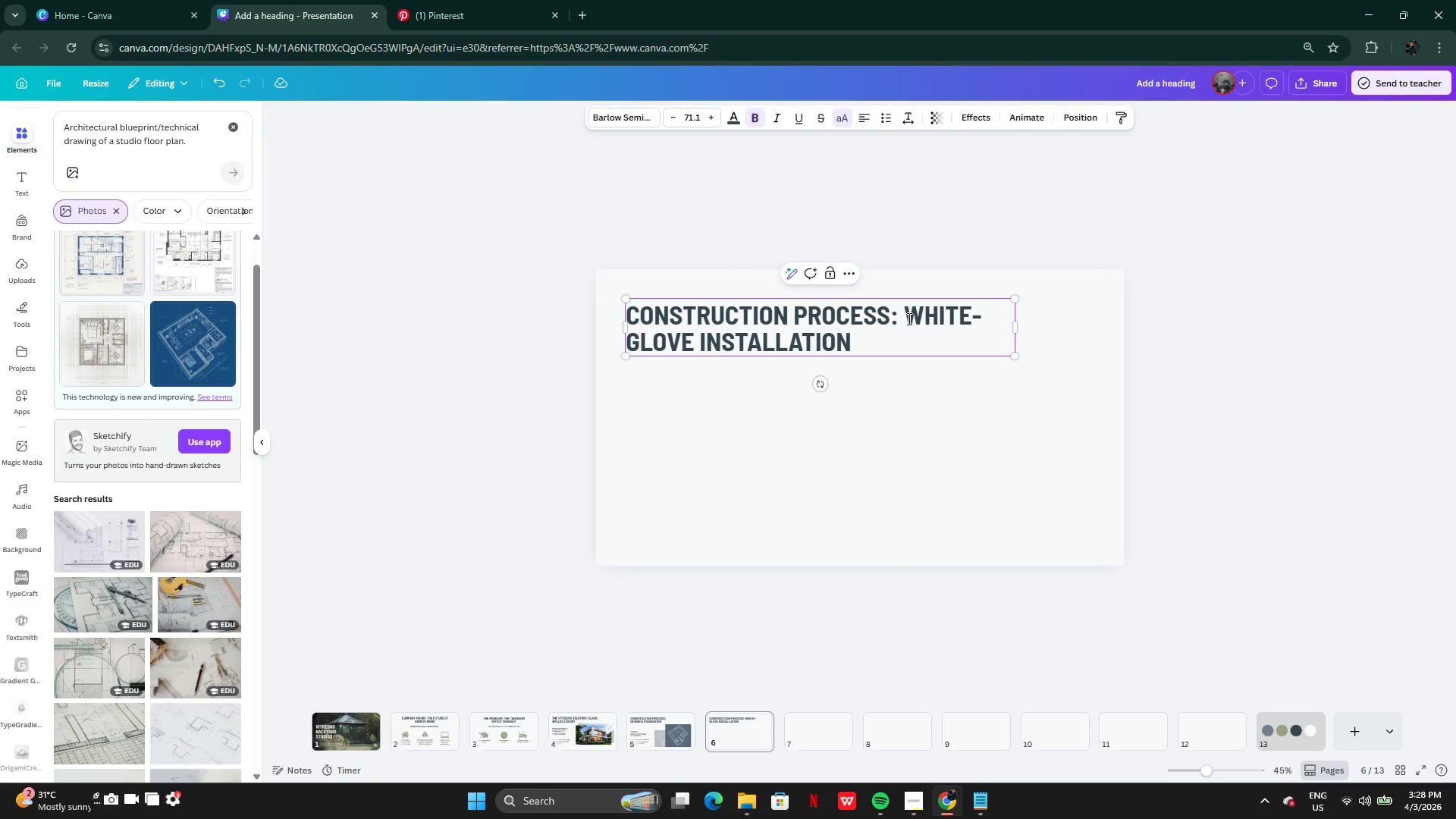 
key(Enter)
 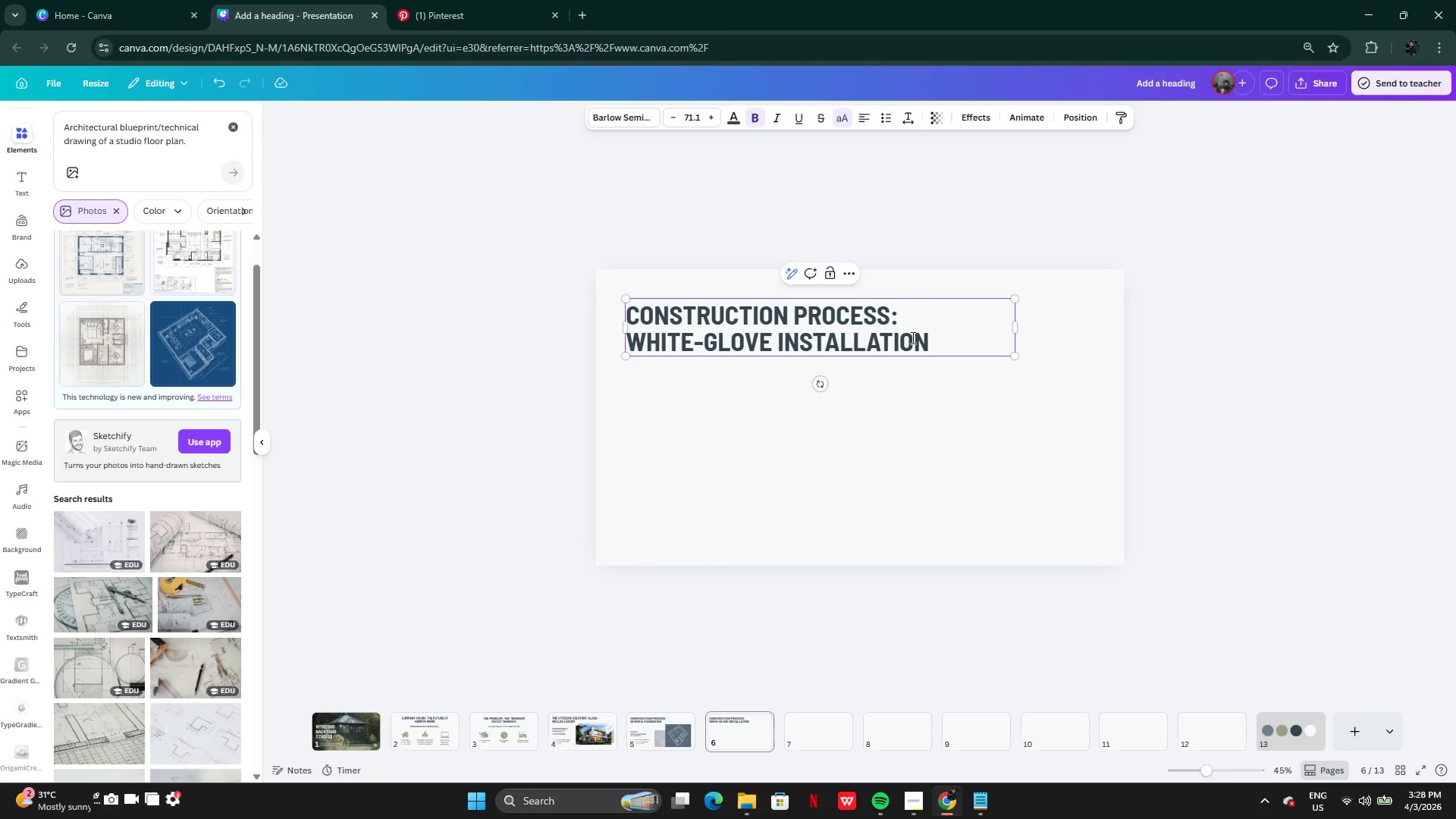 
left_click([926, 375])
 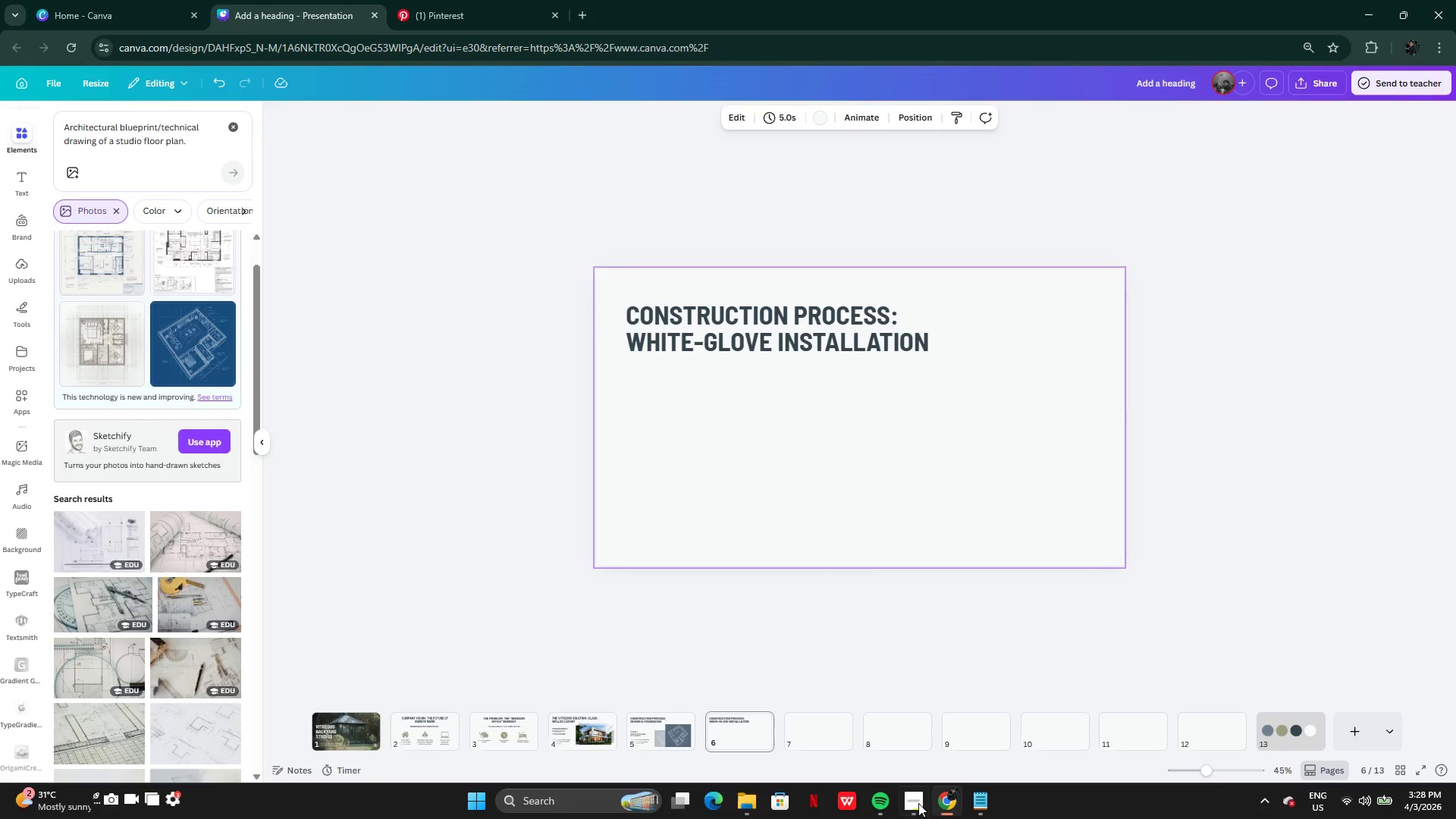 
left_click([968, 801])
 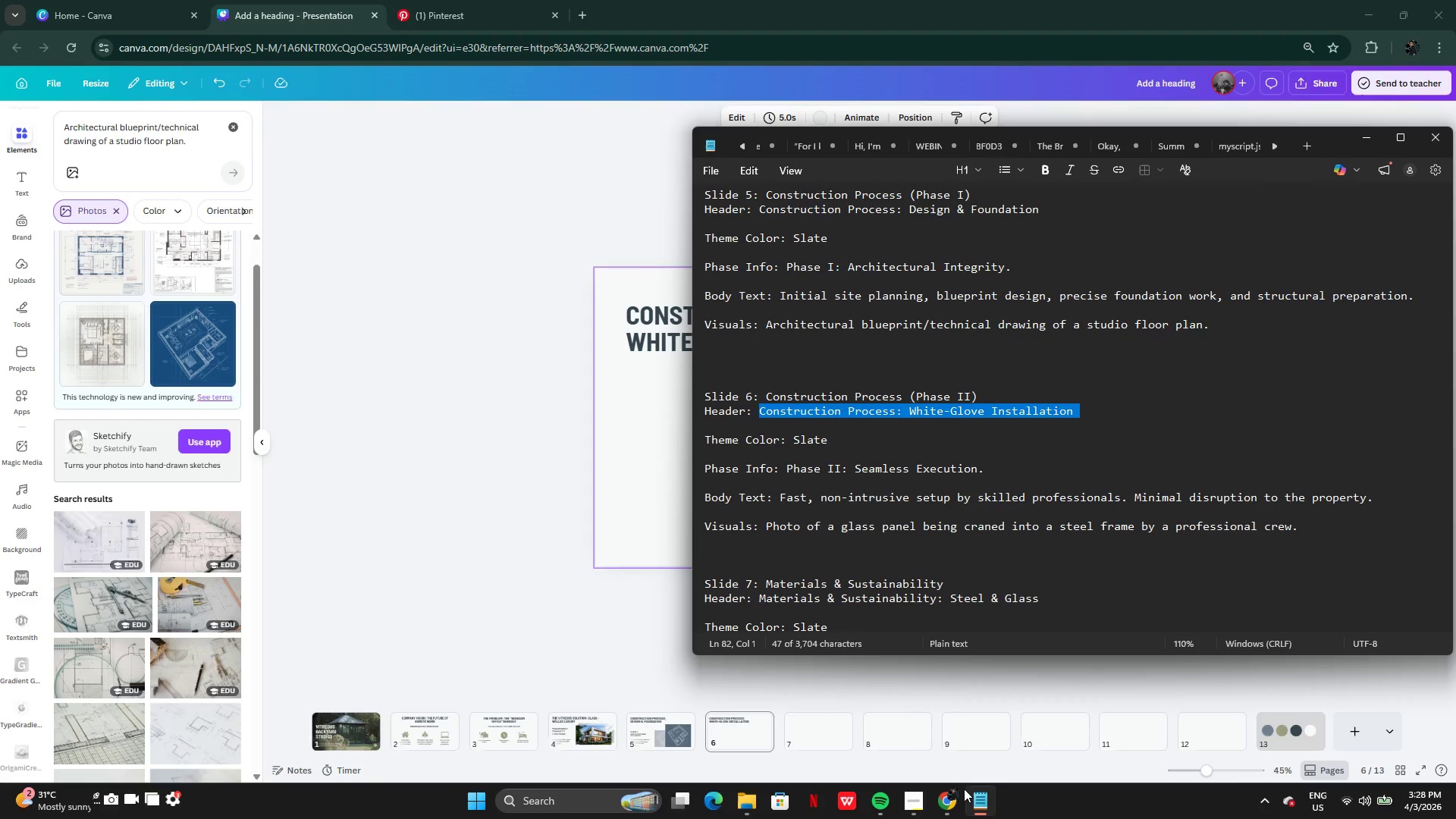 
left_click([631, 696])
 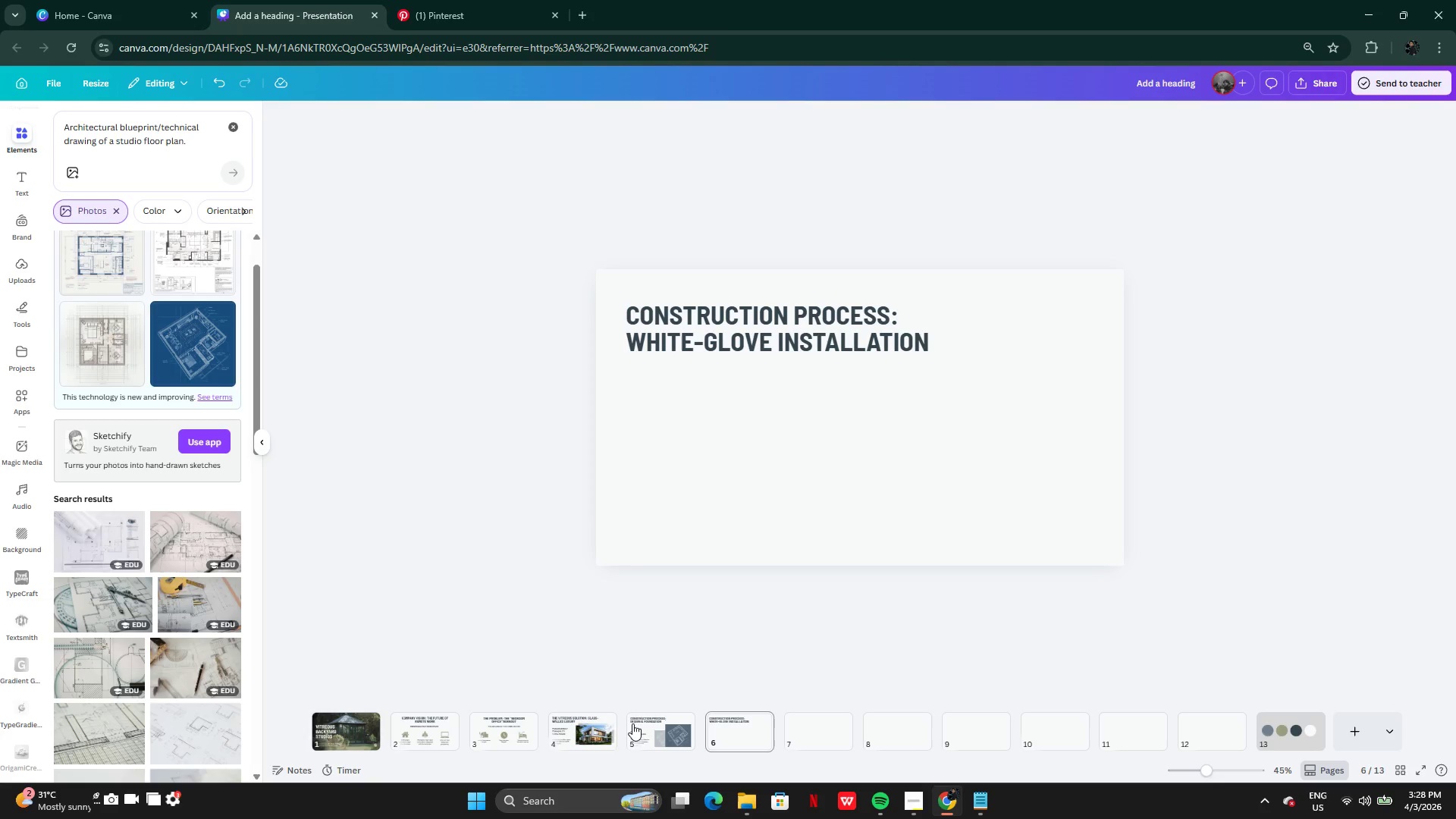 
left_click([640, 739])
 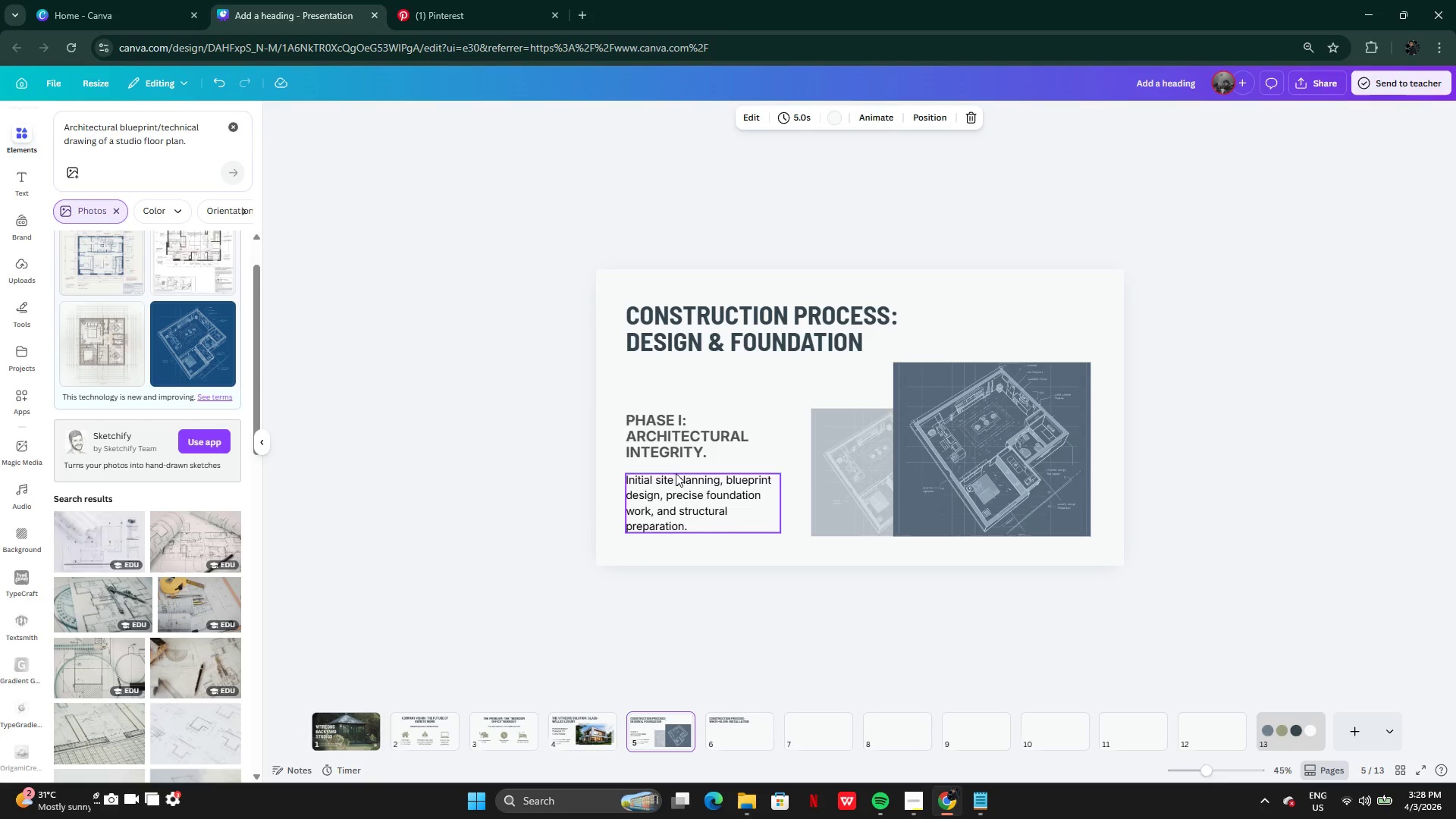 
left_click([669, 436])
 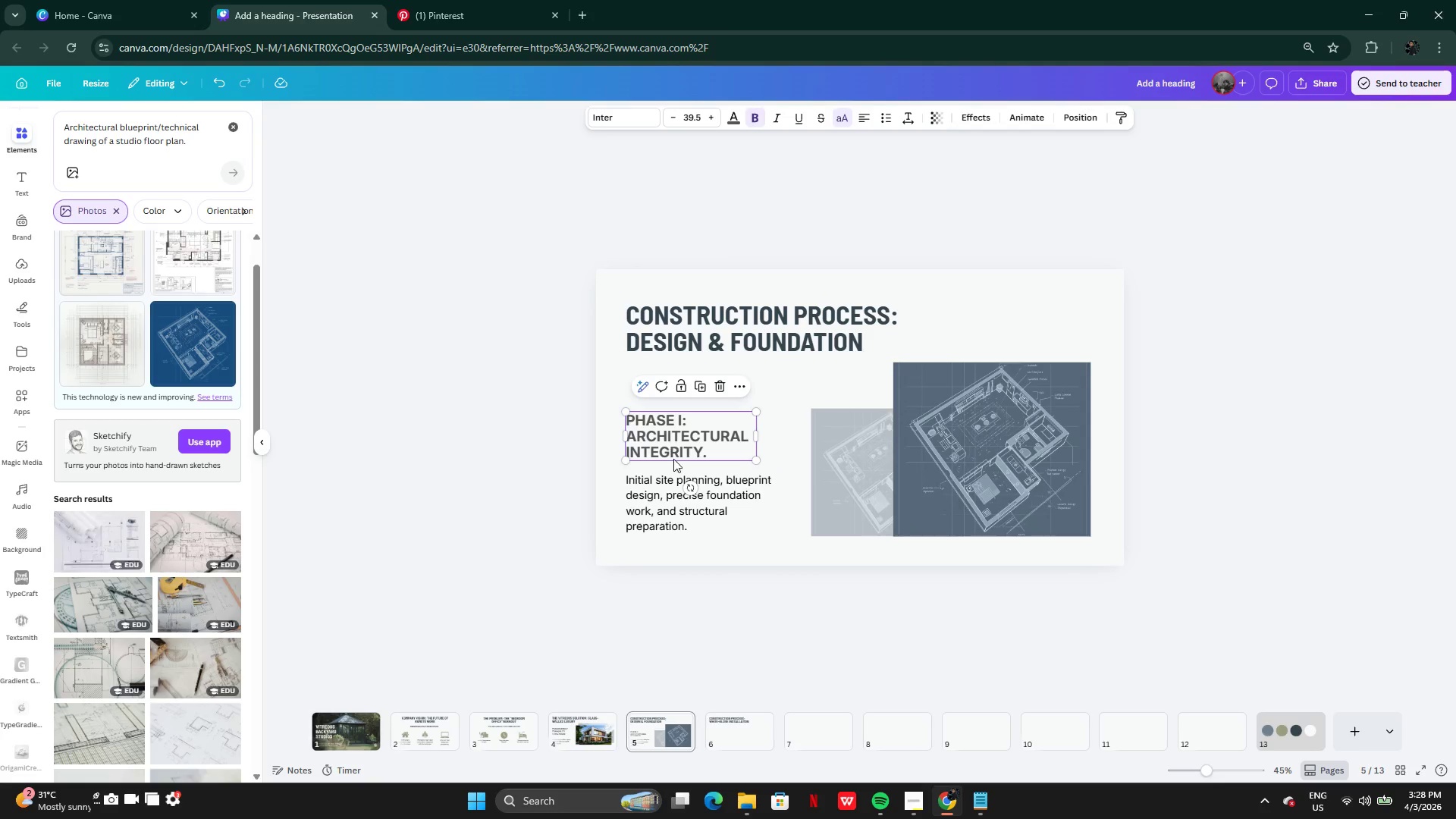 
hold_key(key=ShiftLeft, duration=0.61)
left_click([676, 500])
 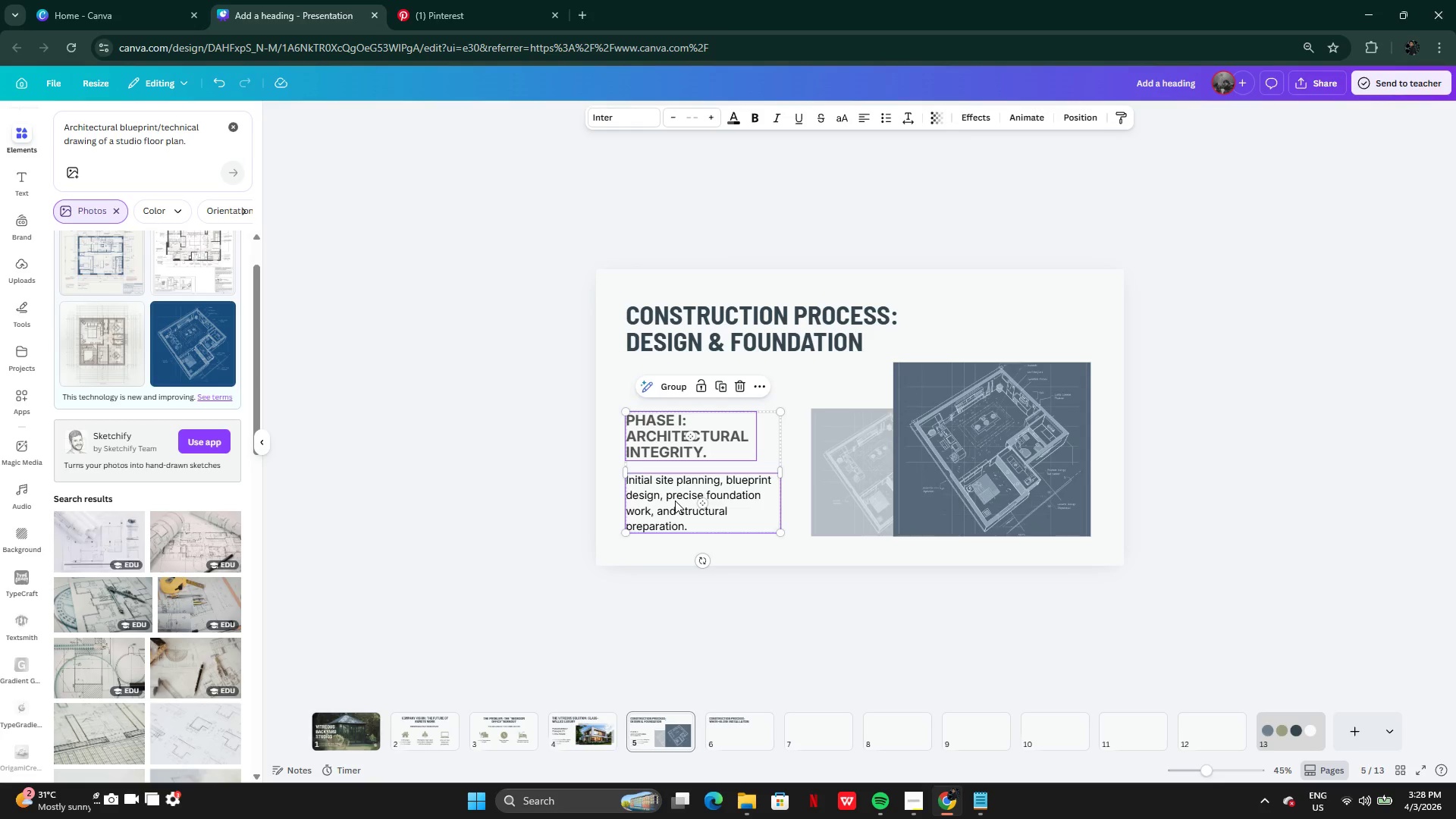 
key(Control+C)
 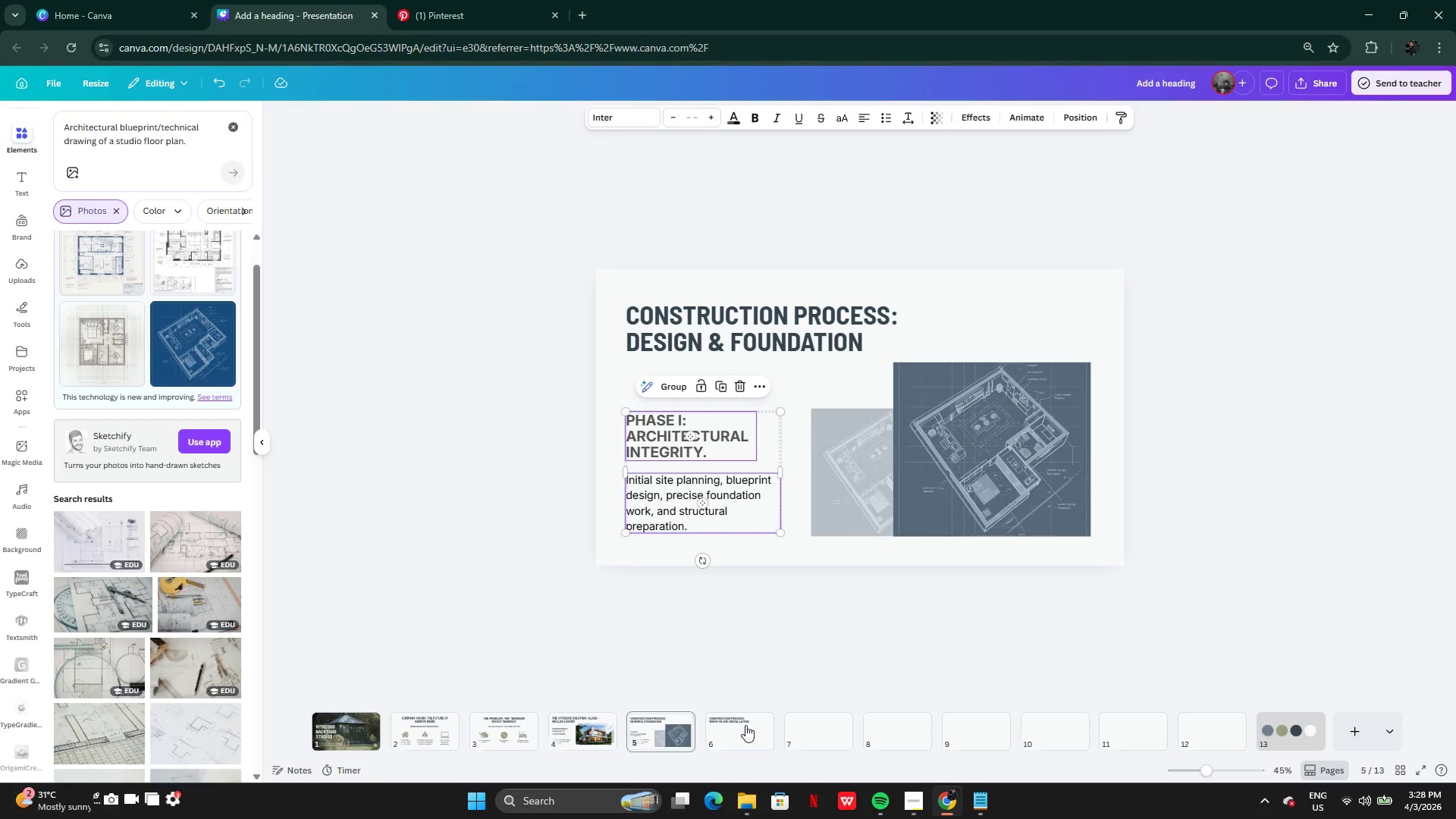 
left_click([748, 730])
 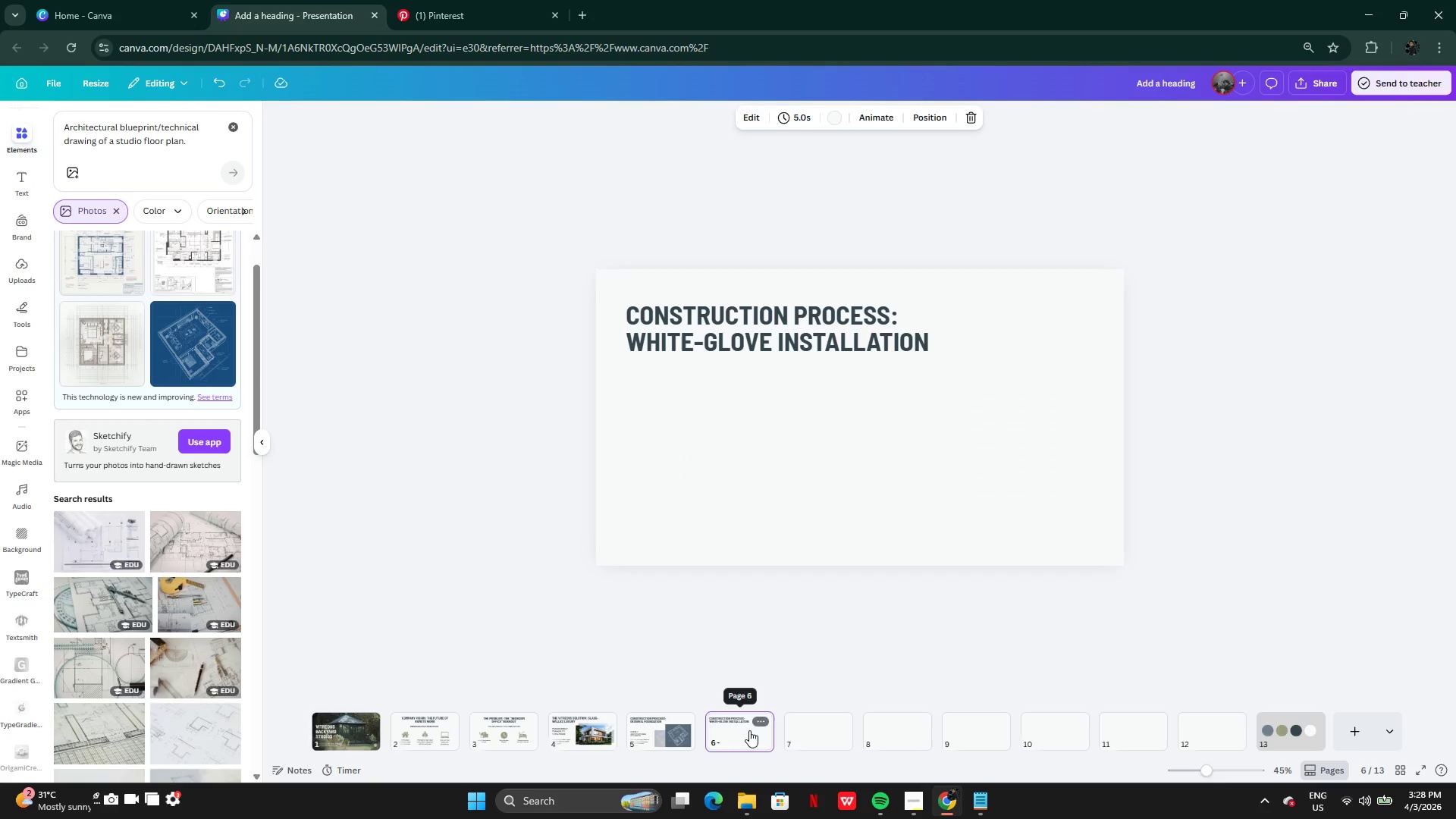 
key(Control+V)
 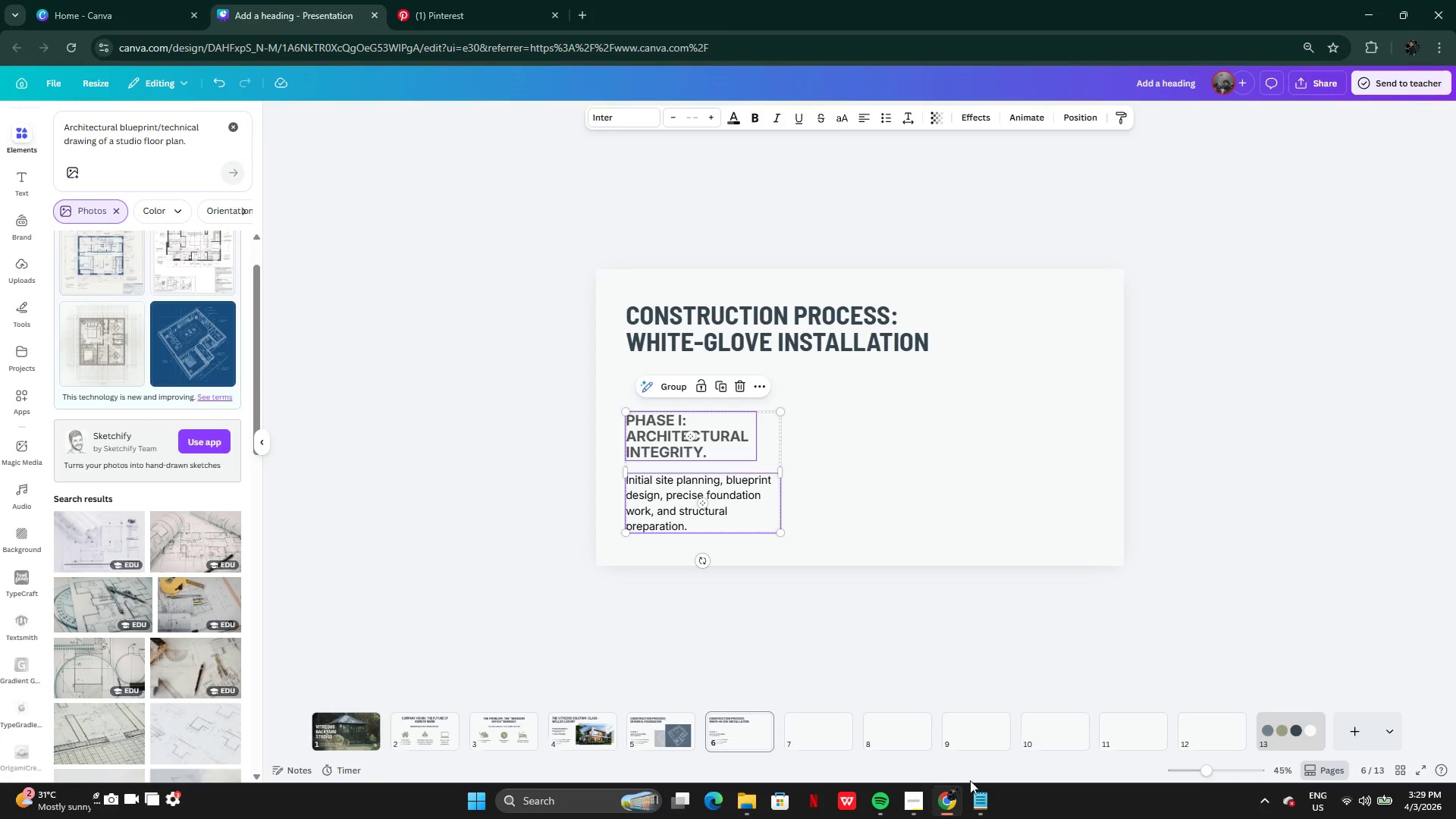 
left_click([982, 808])
 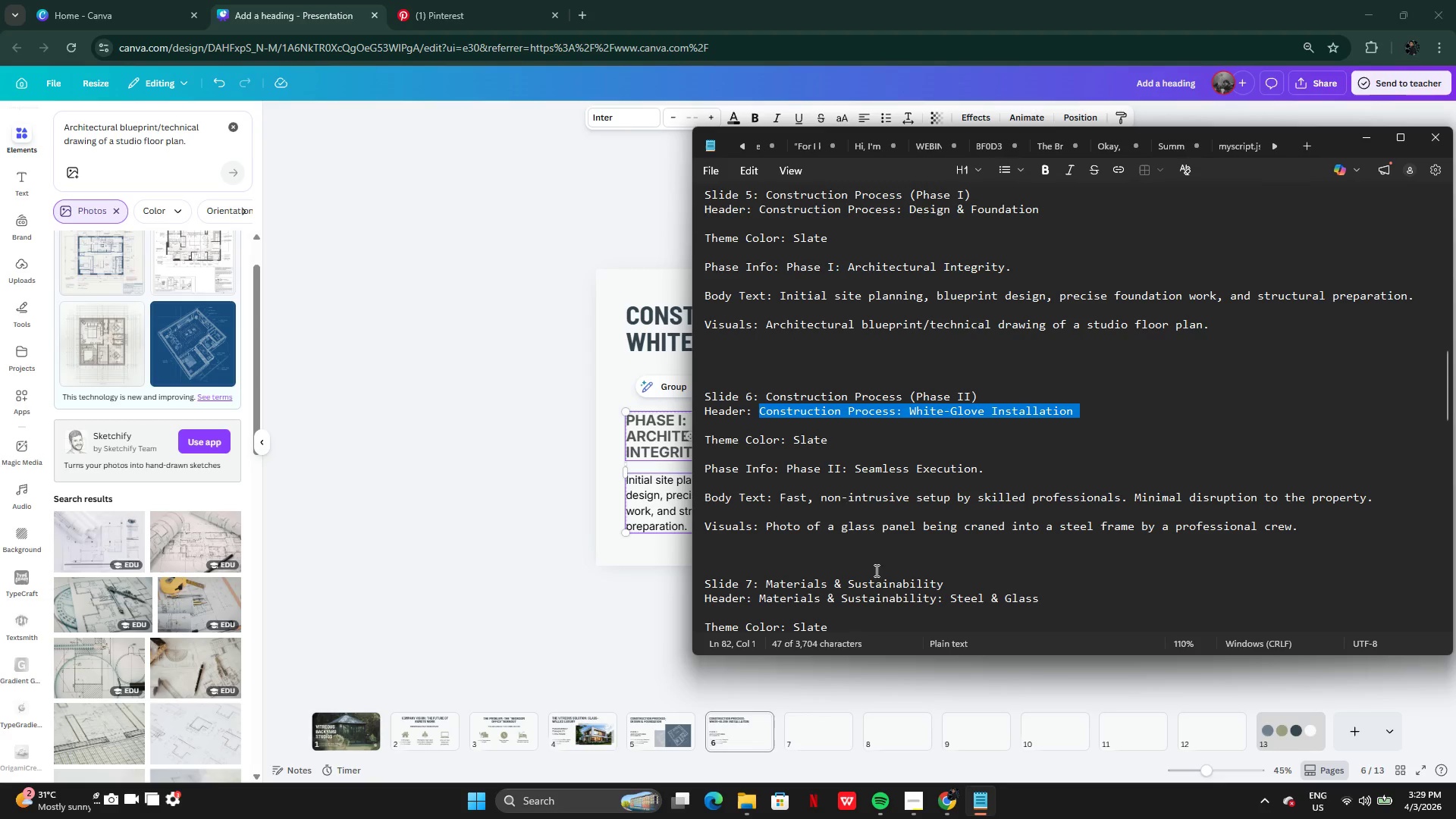 
left_click([826, 528])
 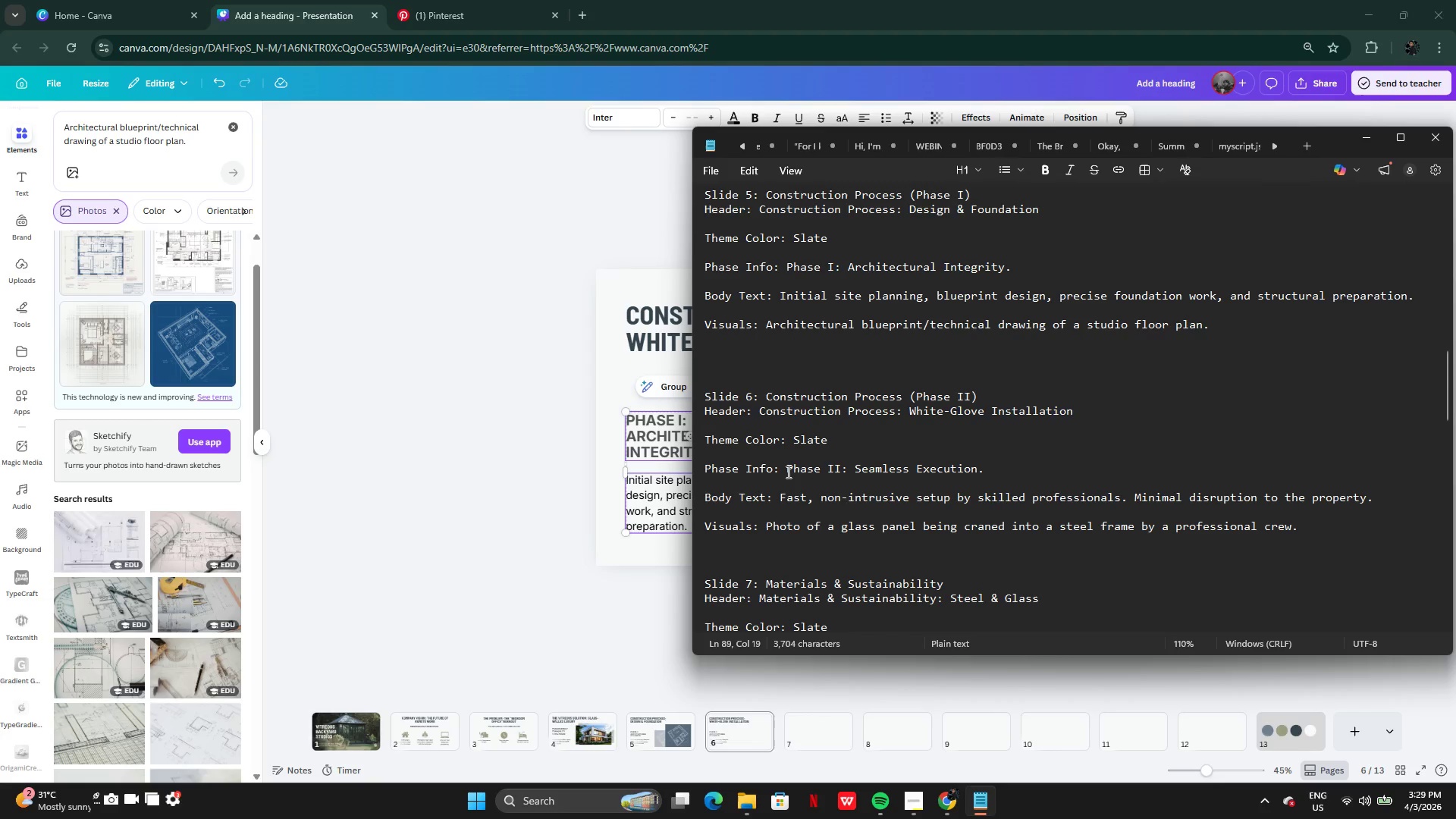 
left_click_drag(start_coordinate=[786, 471], to_coordinate=[999, 472])
 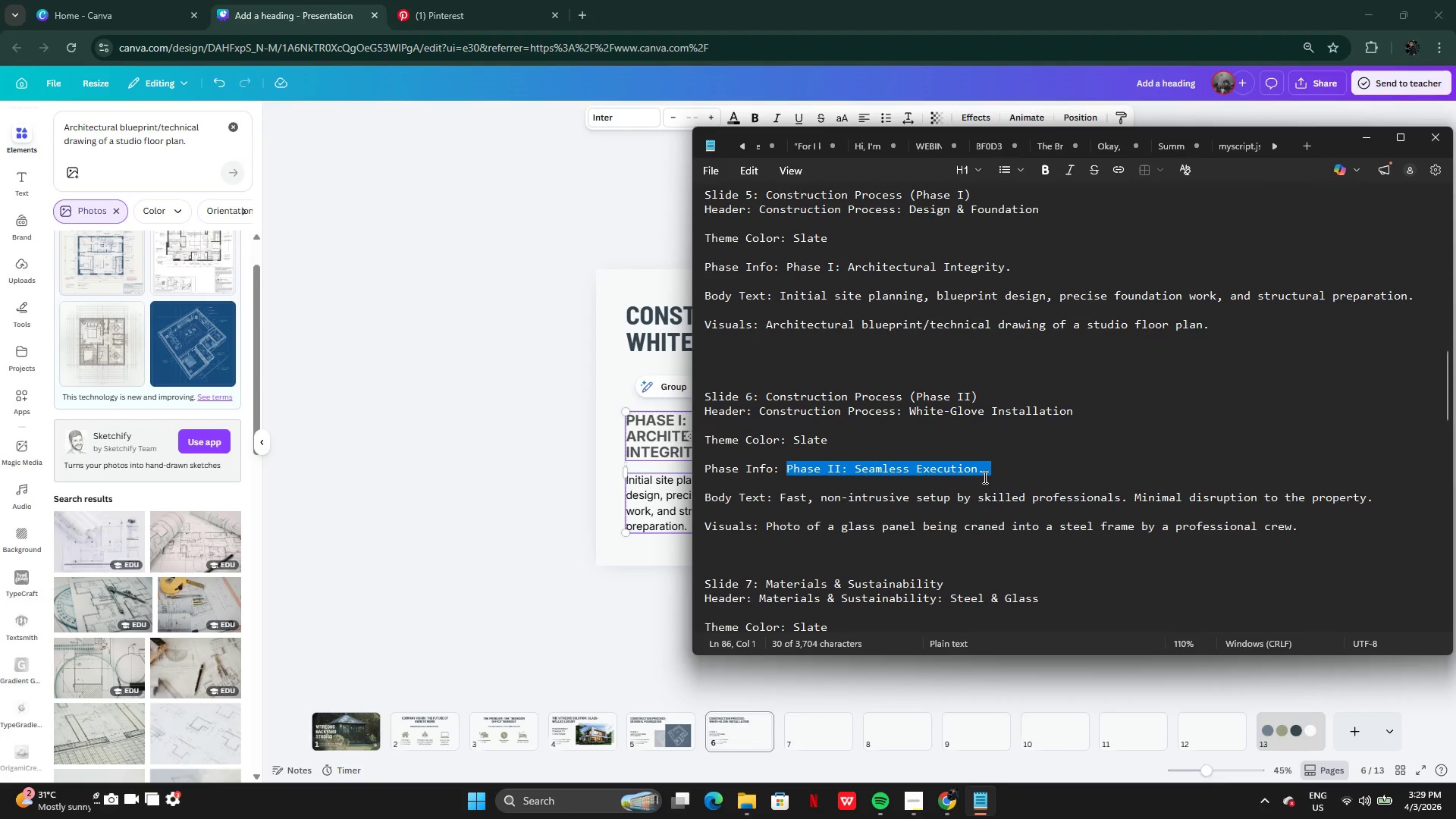 
key(Control+C)
 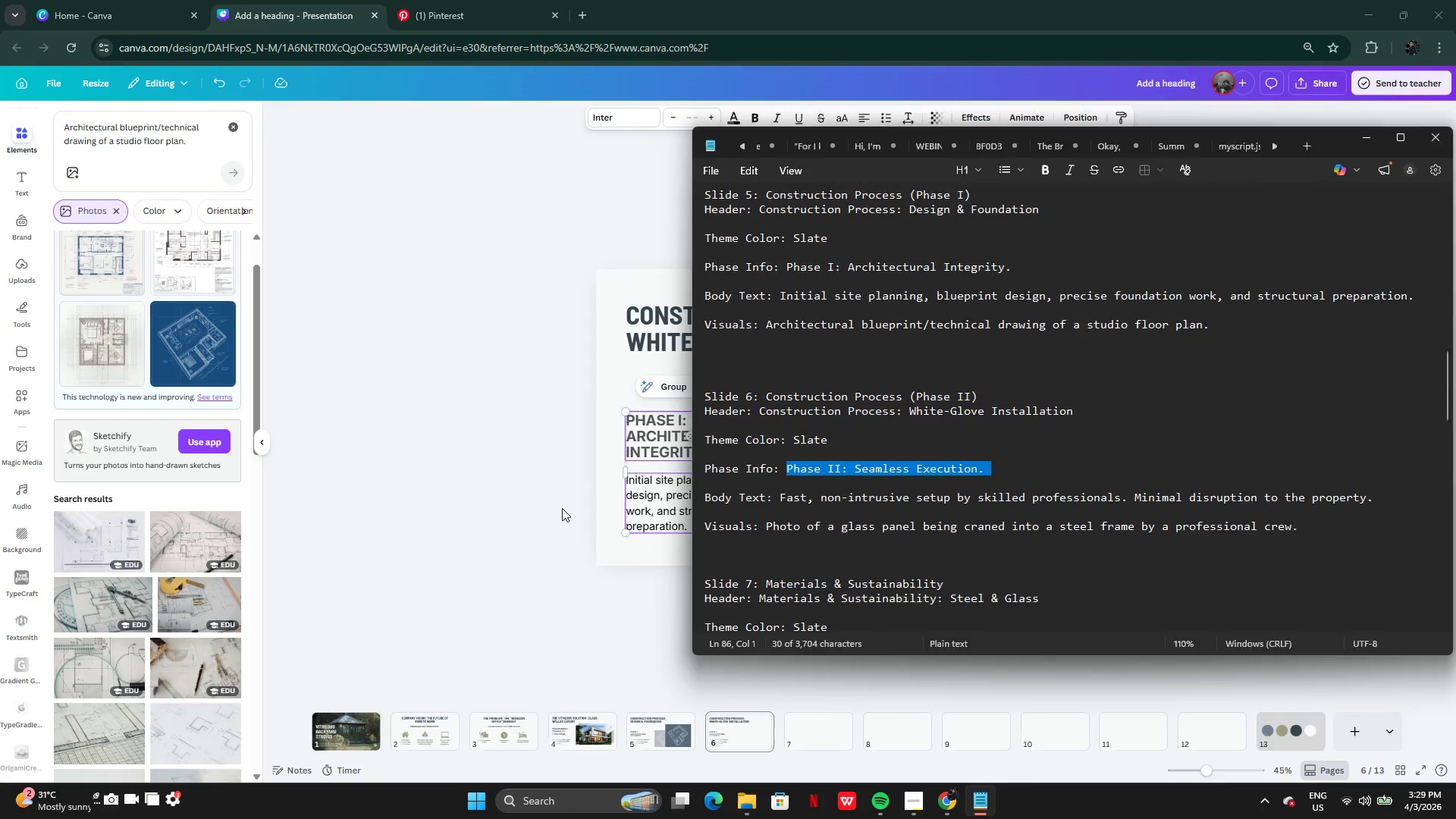 
left_click([562, 508])
 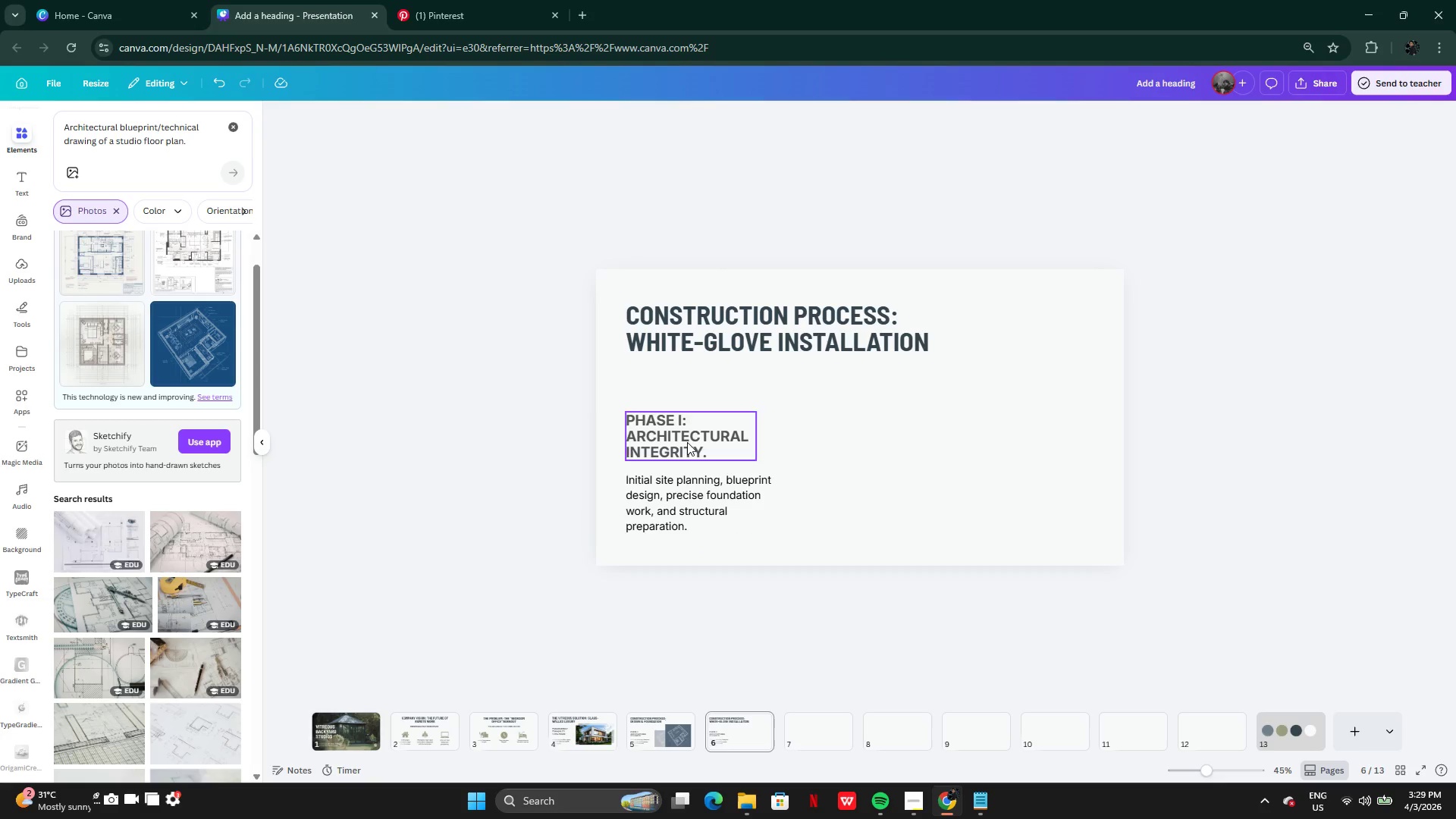 
double_click([687, 442])
 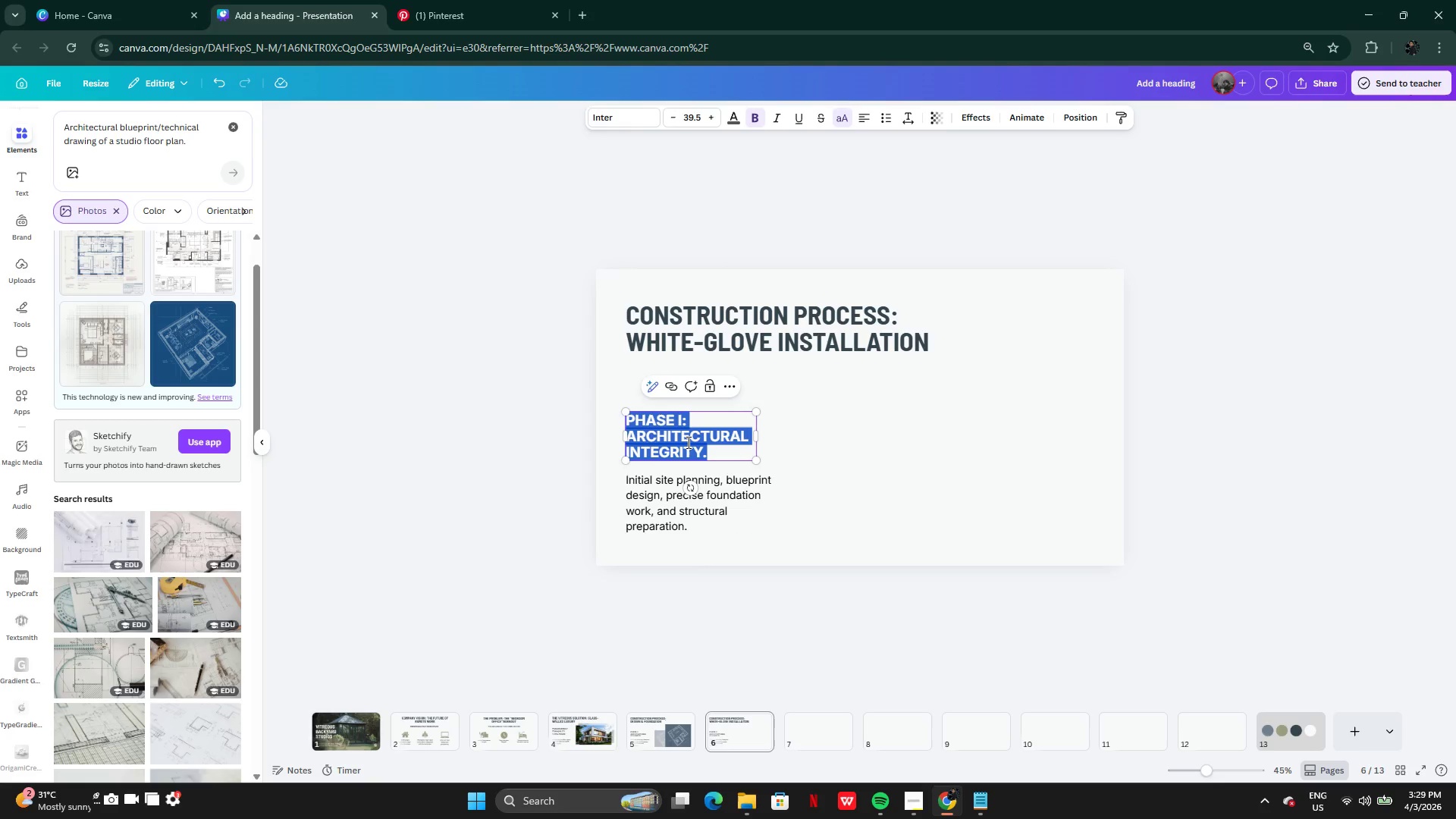 
key(Control+V)
 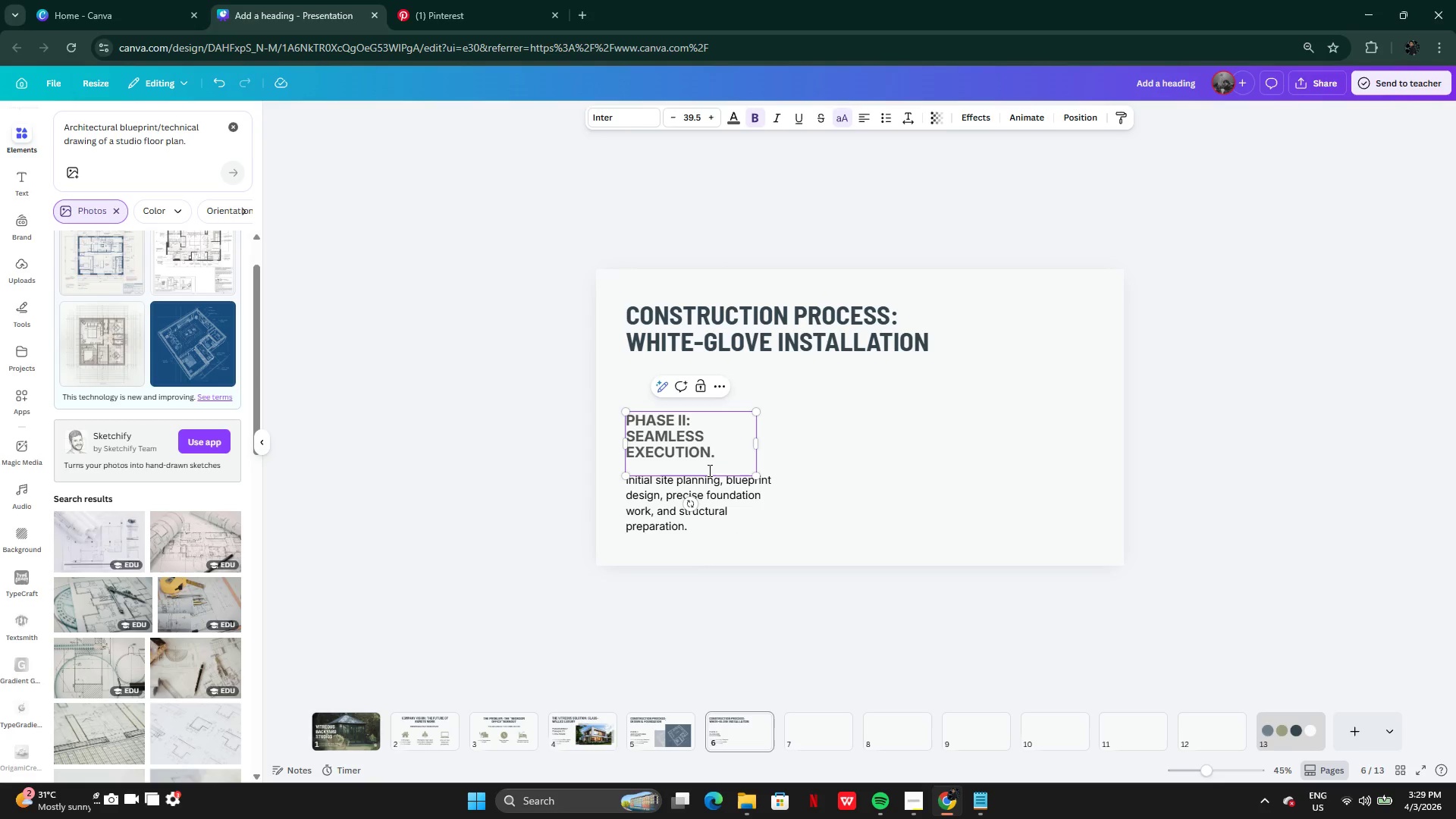 
left_click([701, 469])
 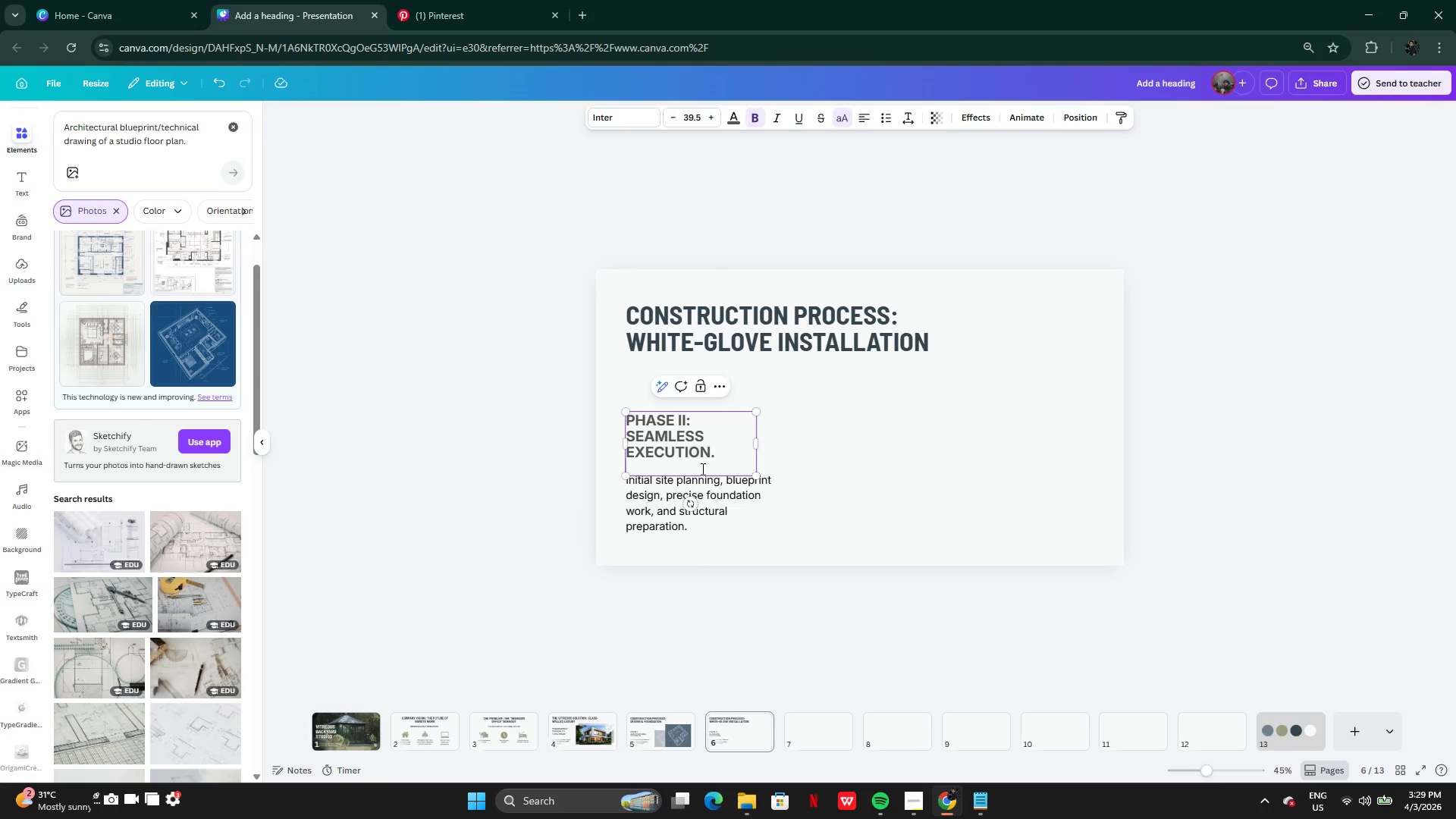 
key(Backspace)
 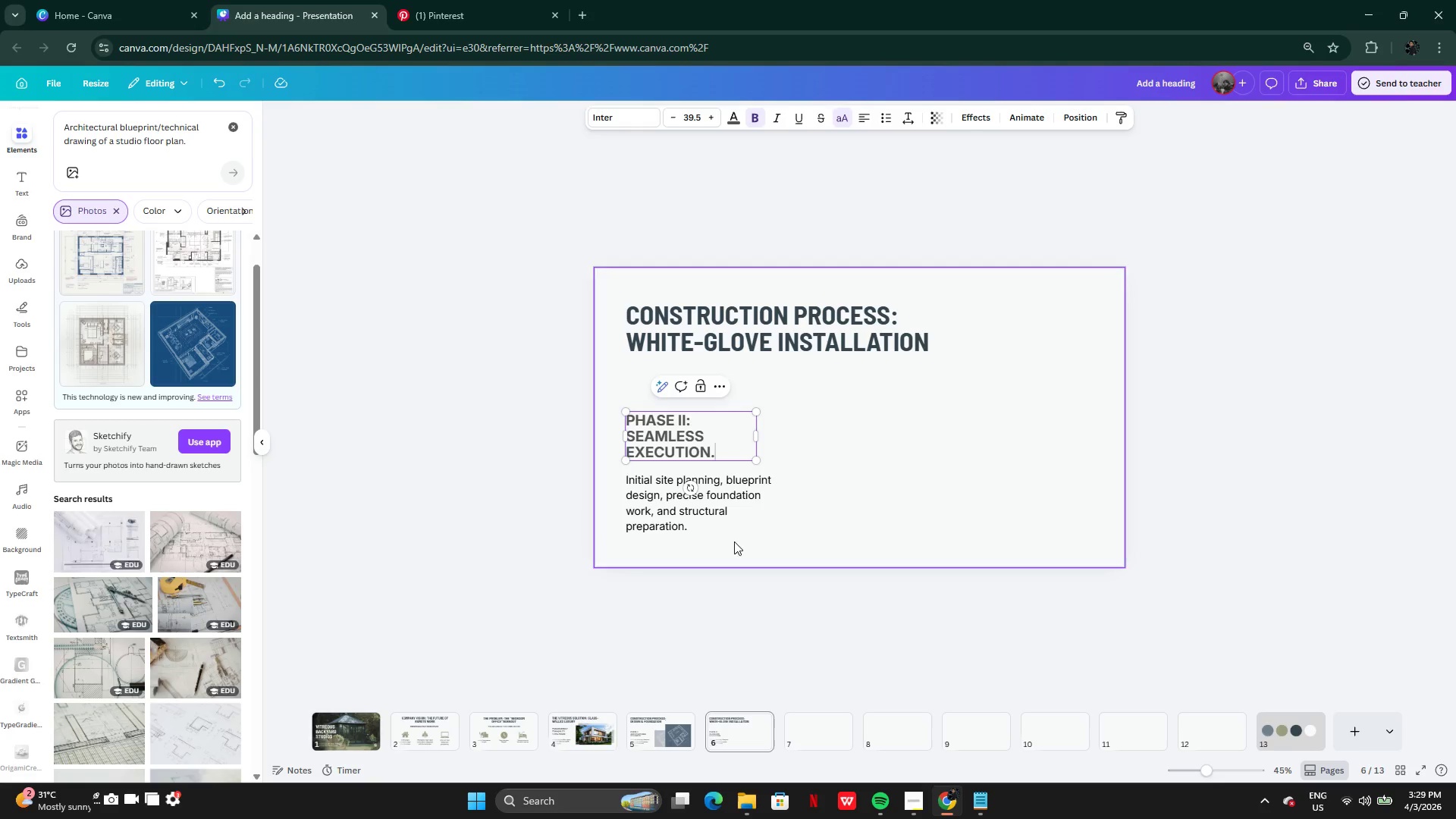 
left_click([733, 617])
 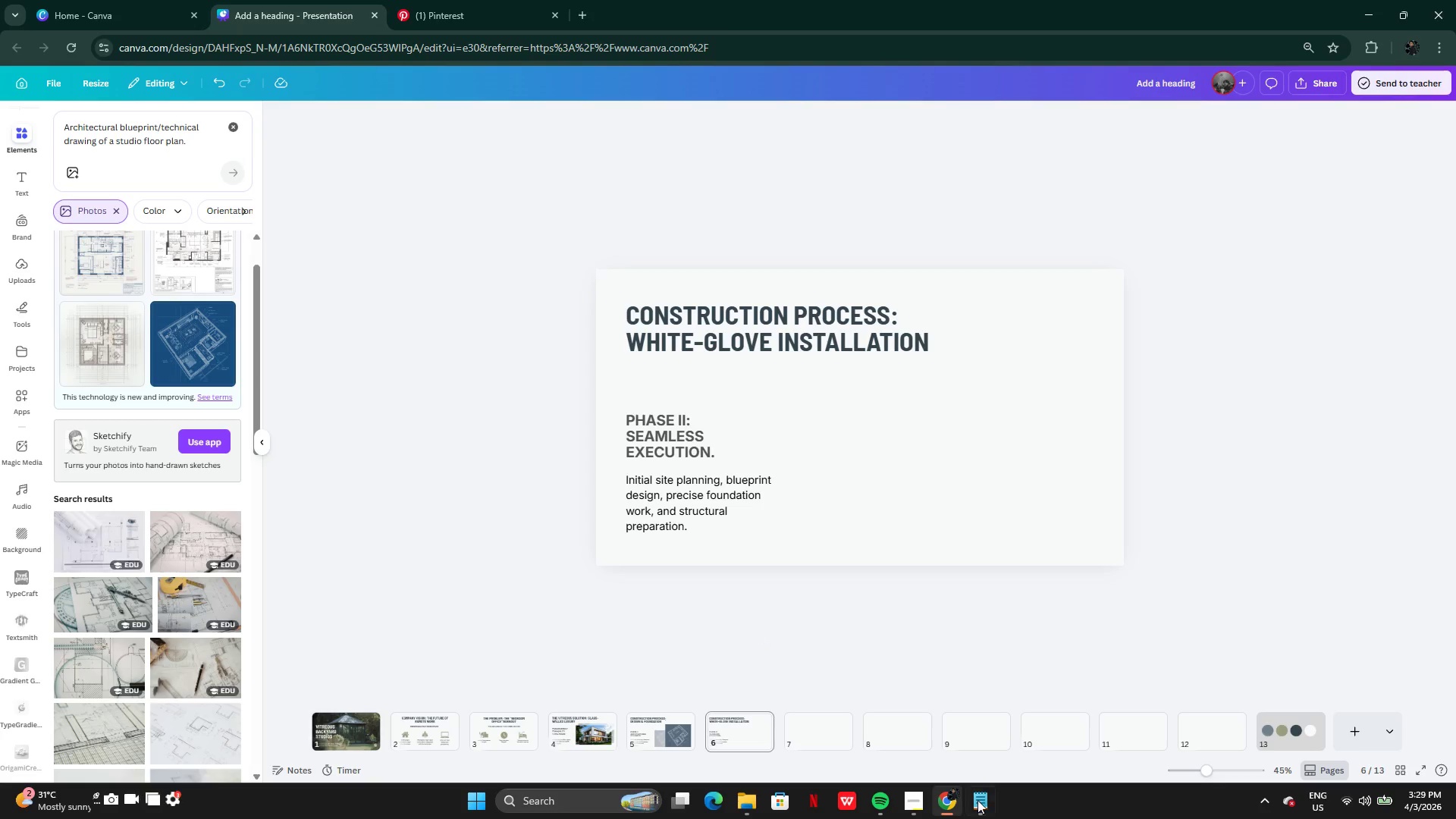 
left_click([977, 800])
 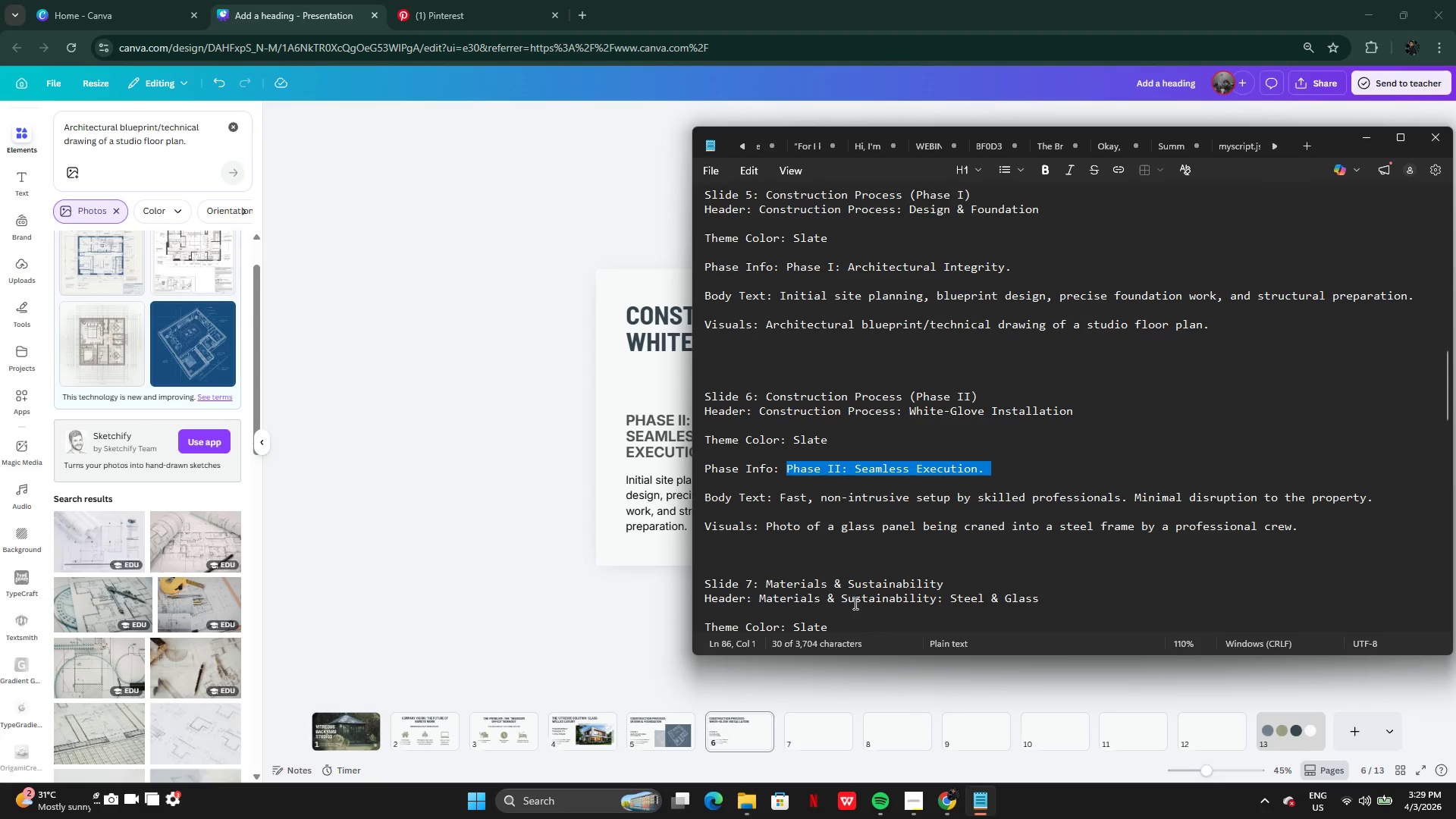 
left_click([838, 570])
 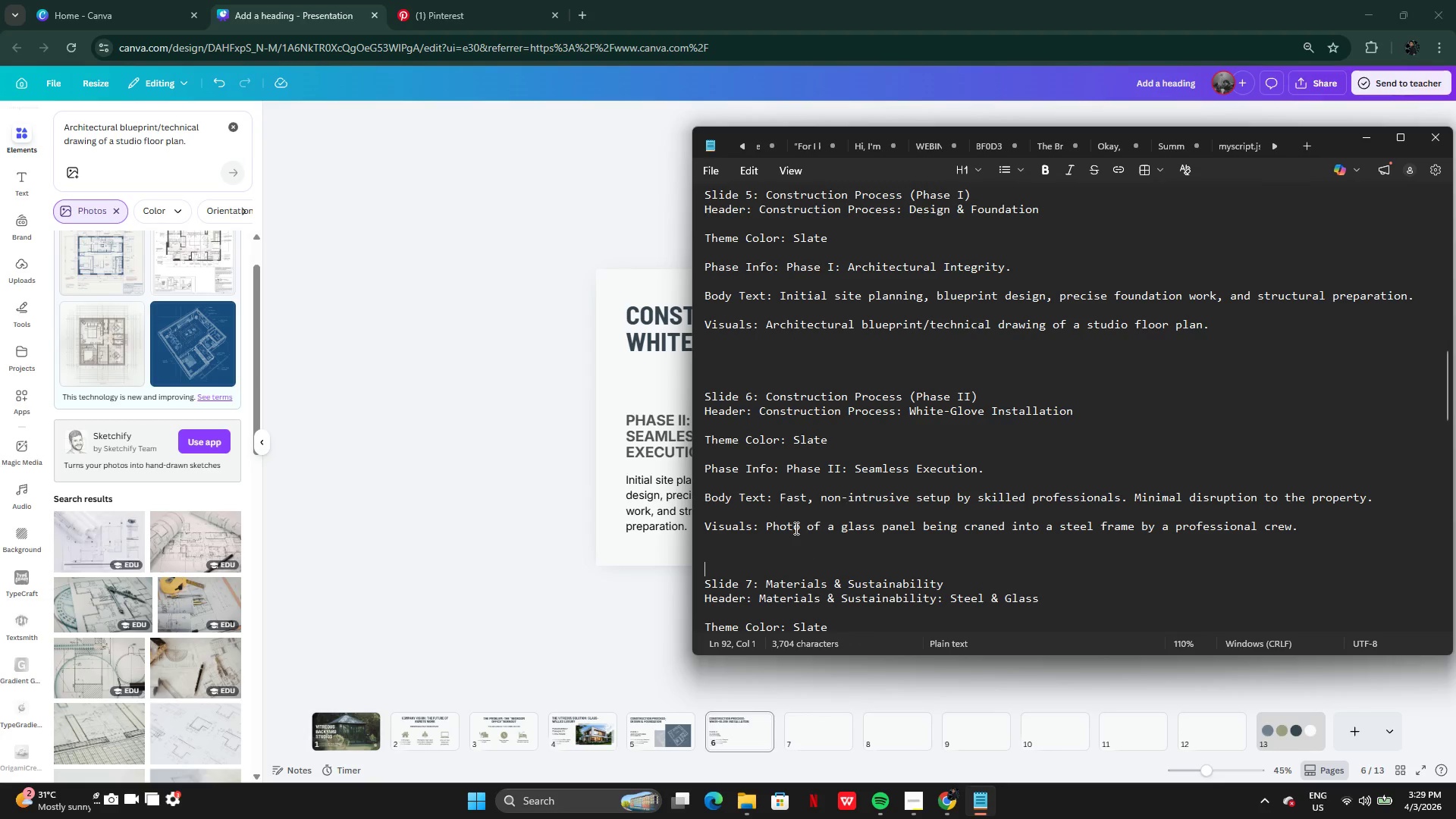 
left_click([795, 528])
 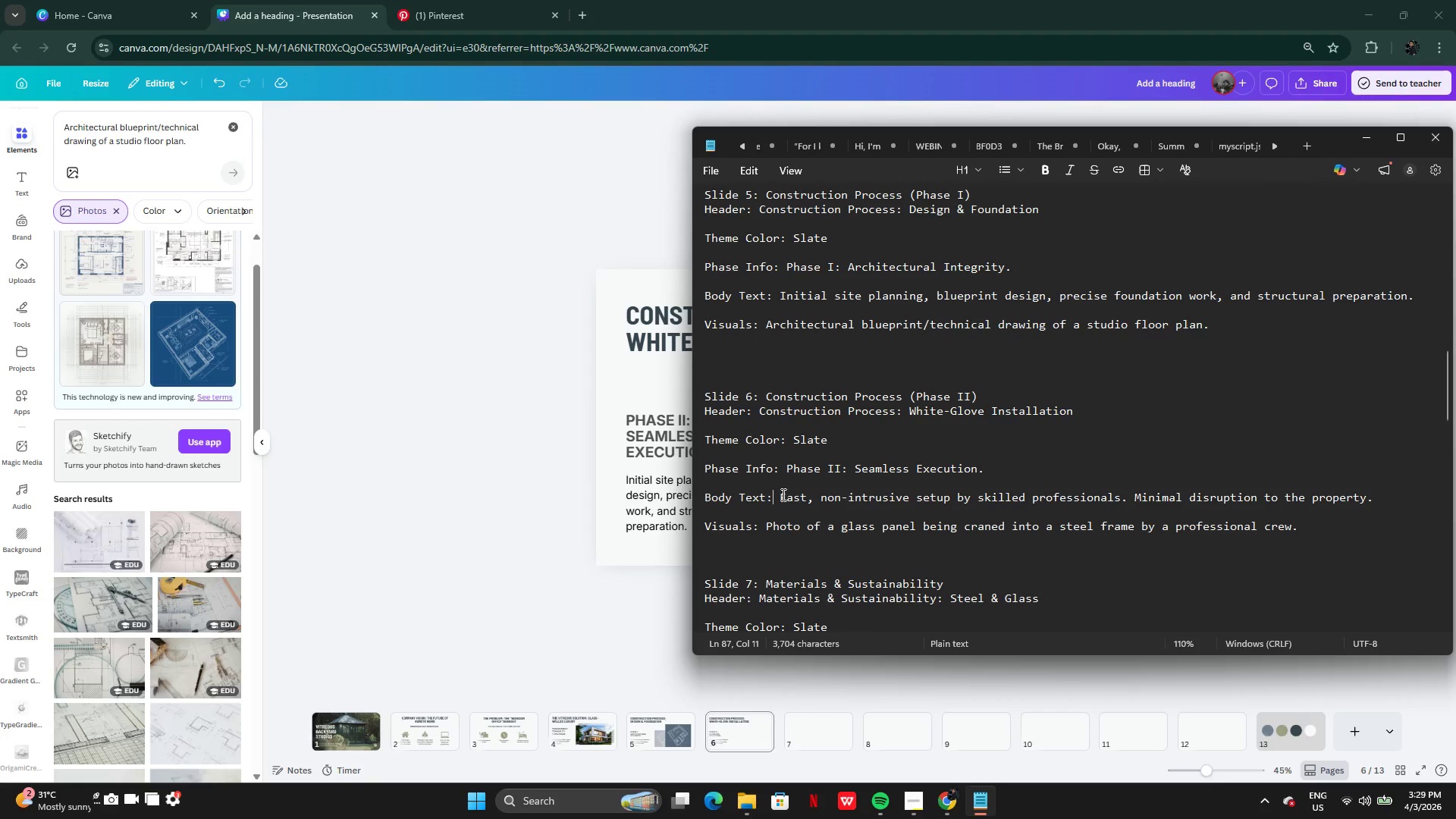 
double_click([782, 494])
 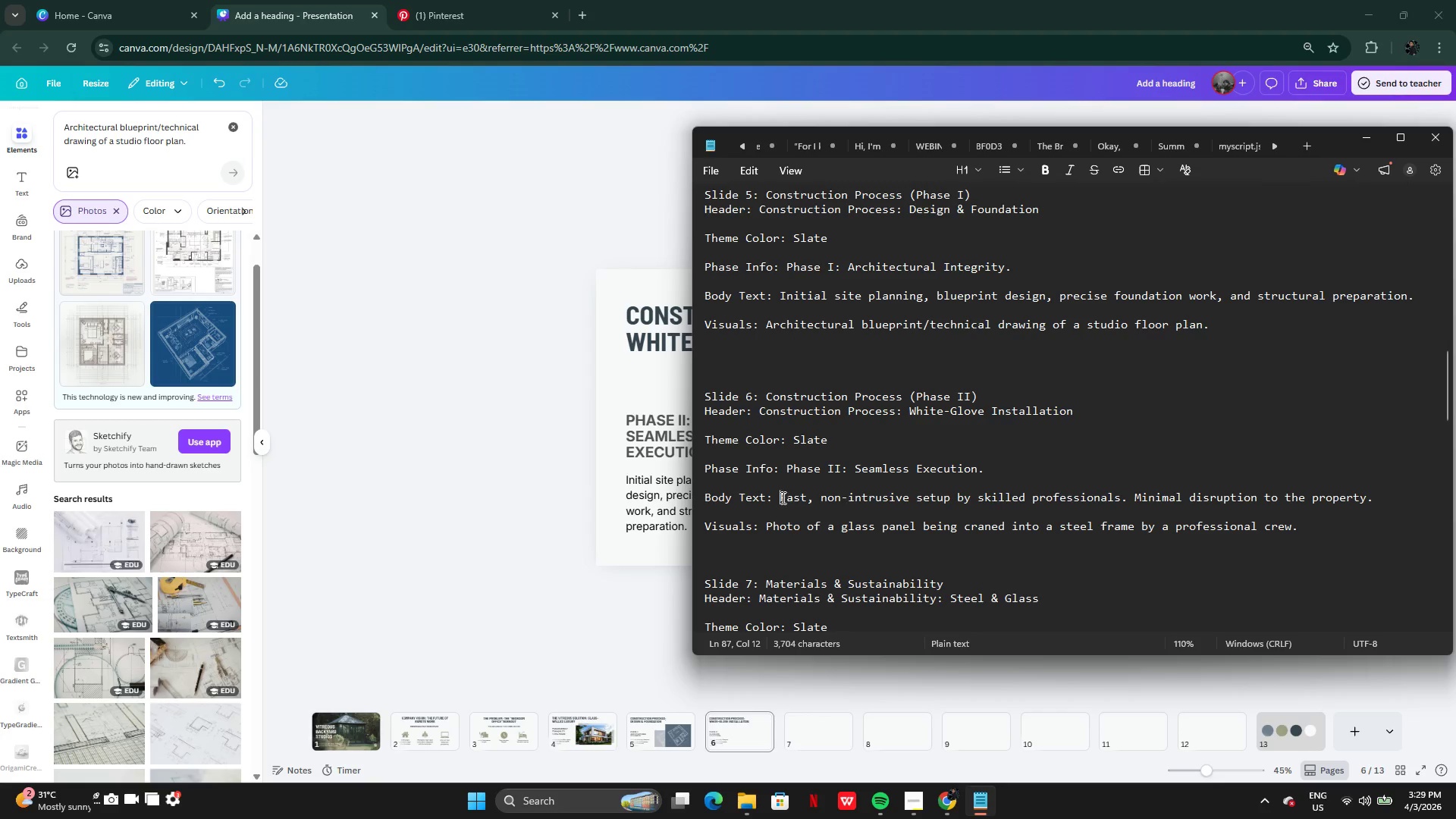 
left_click_drag(start_coordinate=[782, 497], to_coordinate=[1399, 501])
 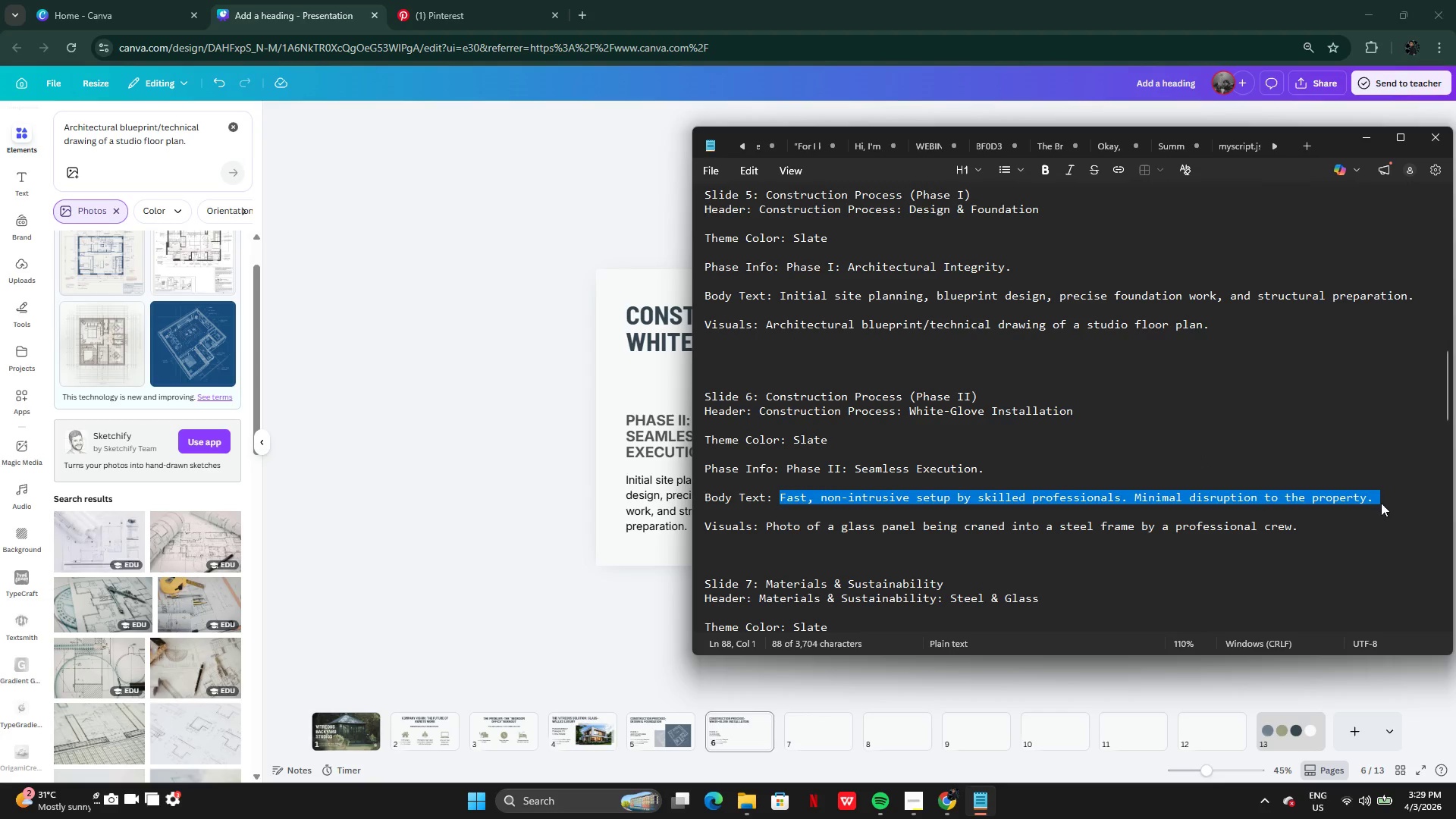 
key(Control+C)
 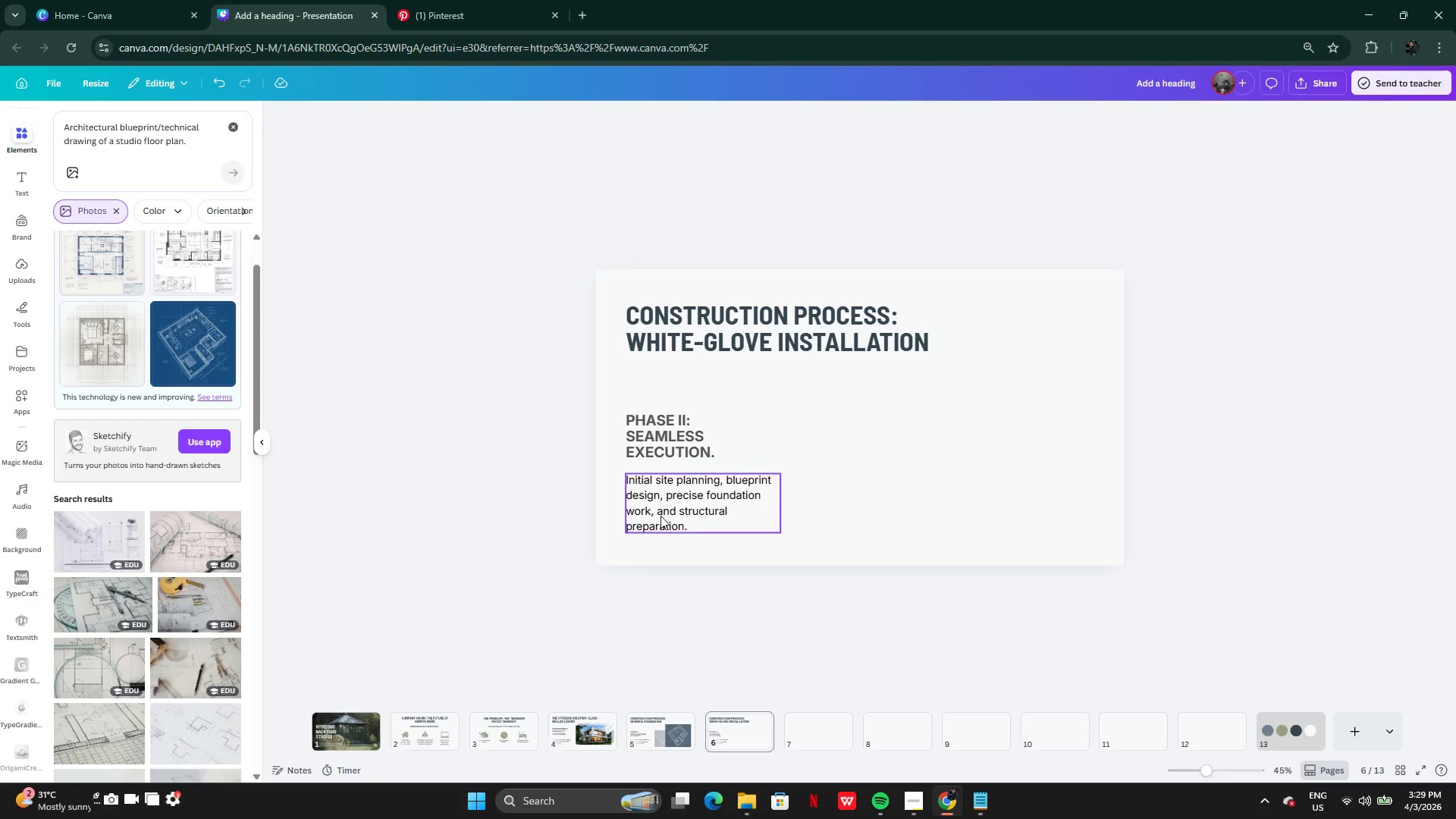 
double_click([661, 516])
 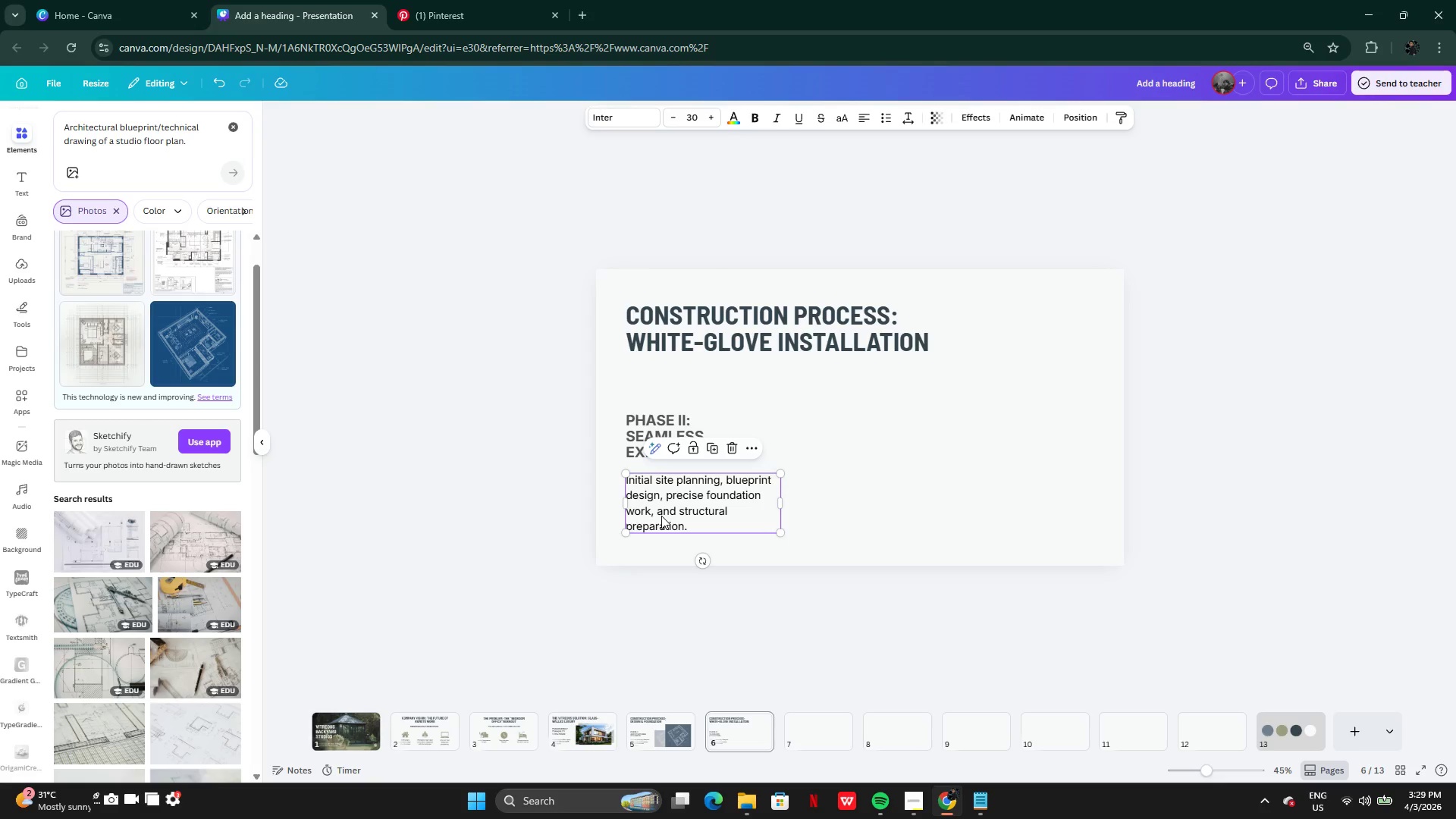 
triple_click([661, 516])
 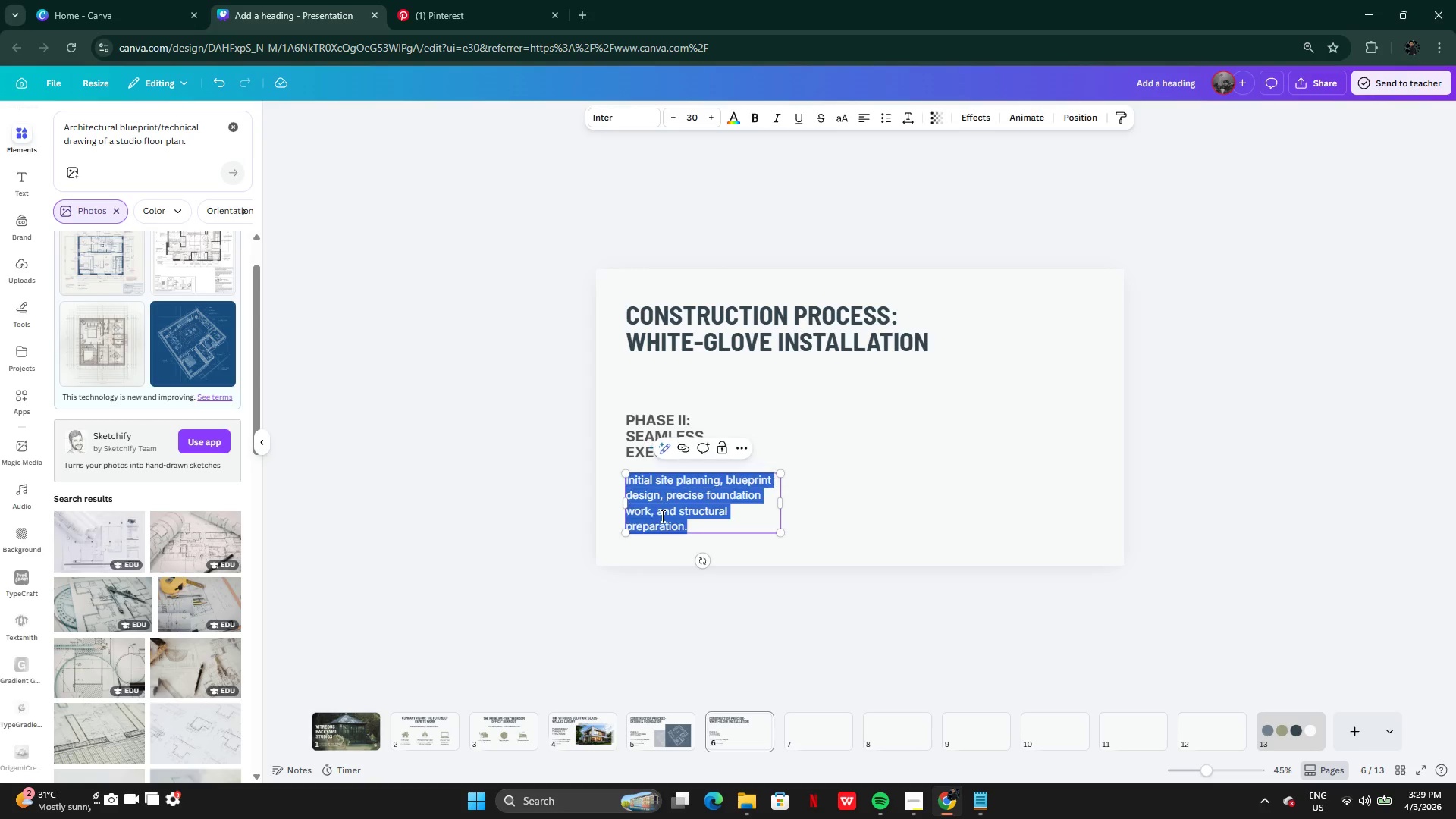 
key(Control+V)
 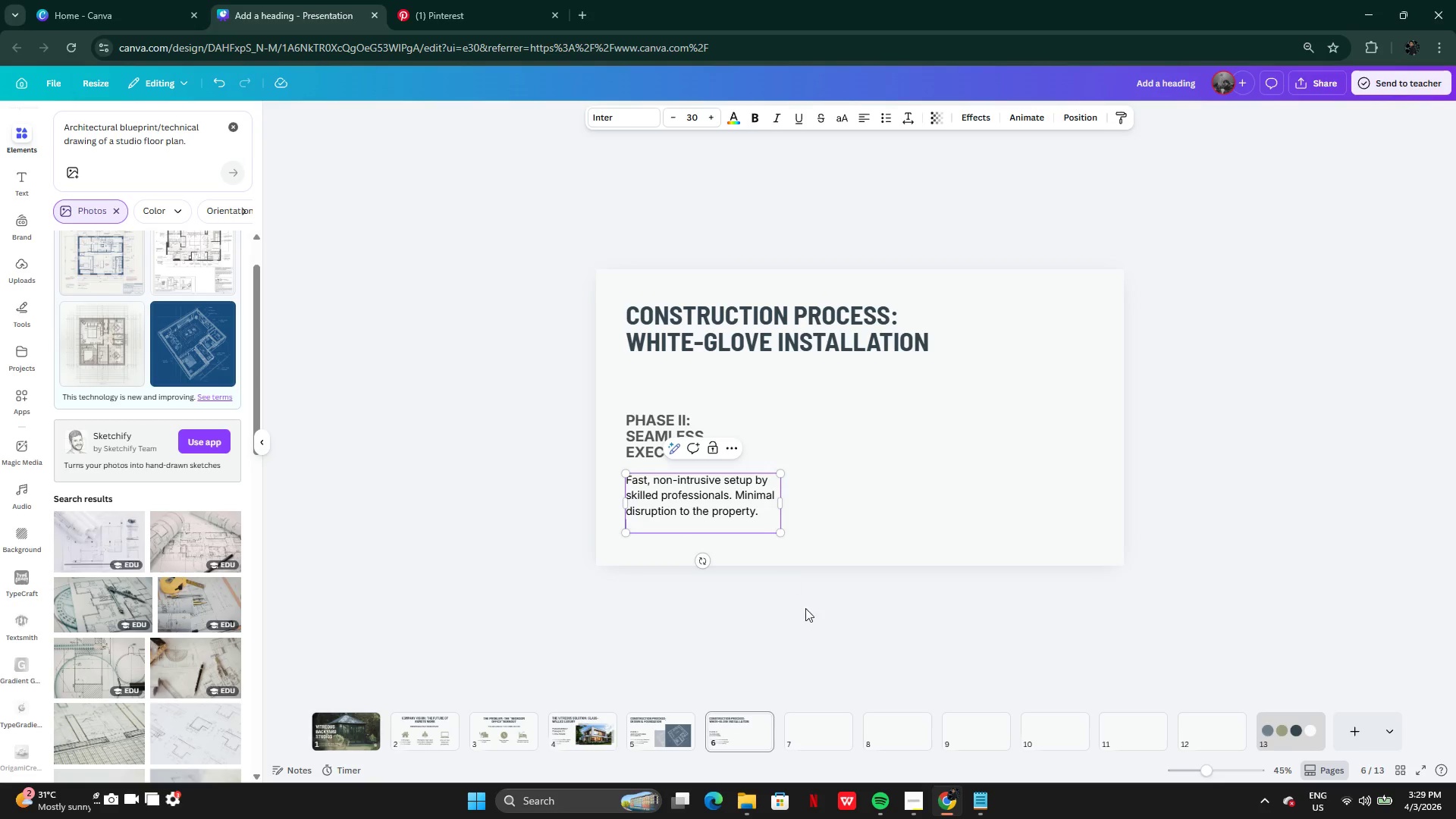 
key(Backspace)
 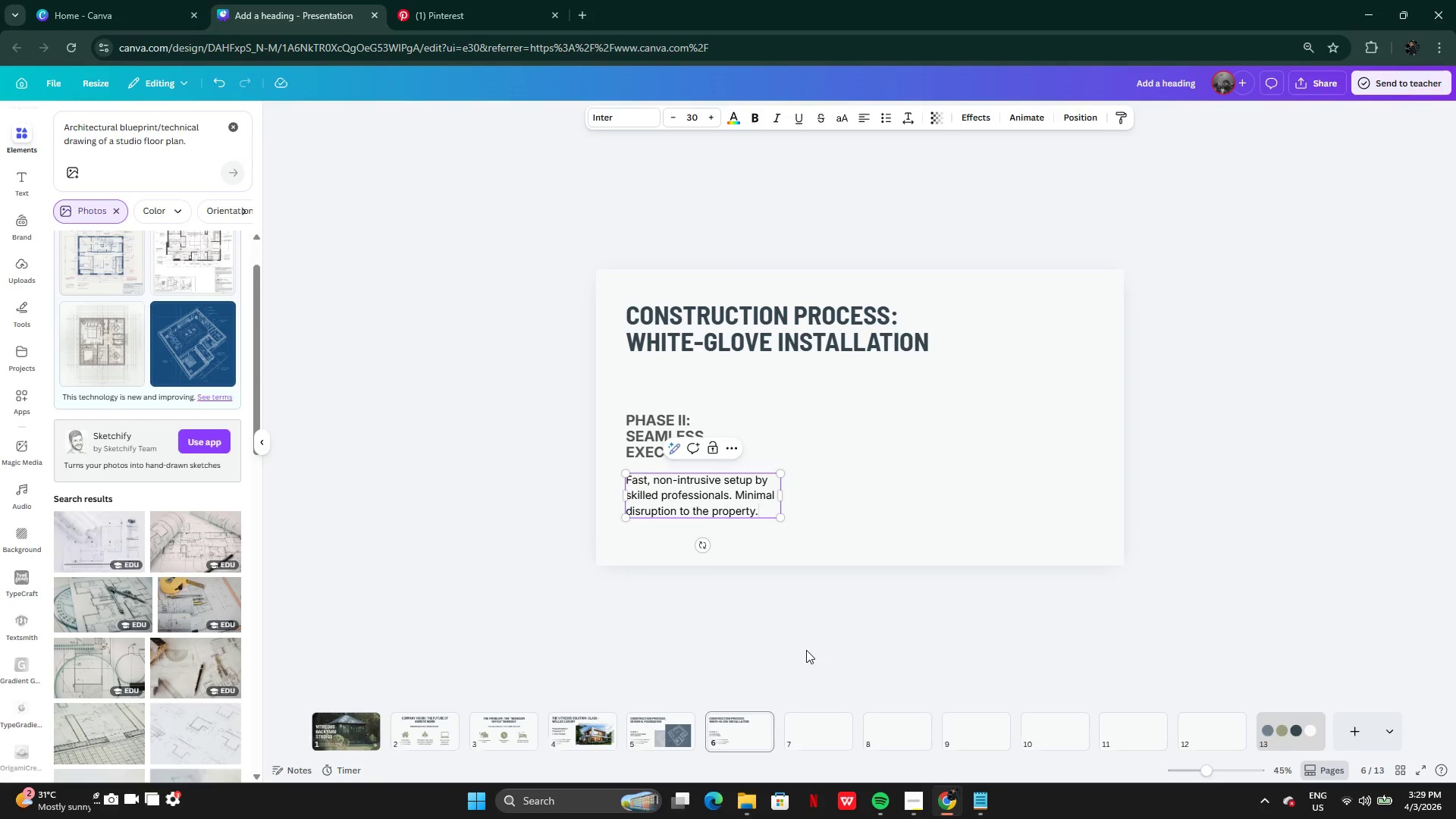 
left_click([806, 650])
 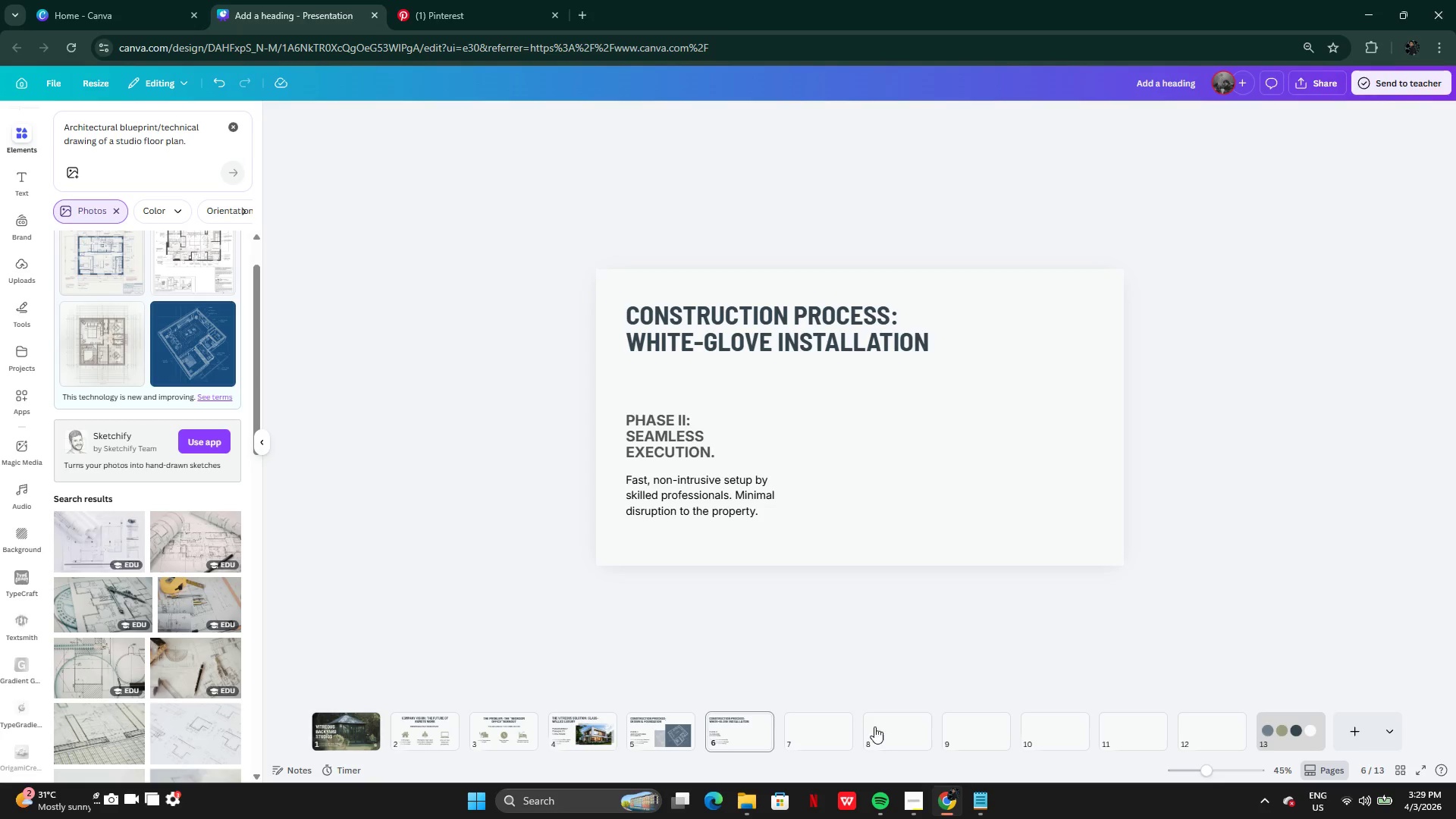 
left_click([987, 797])
 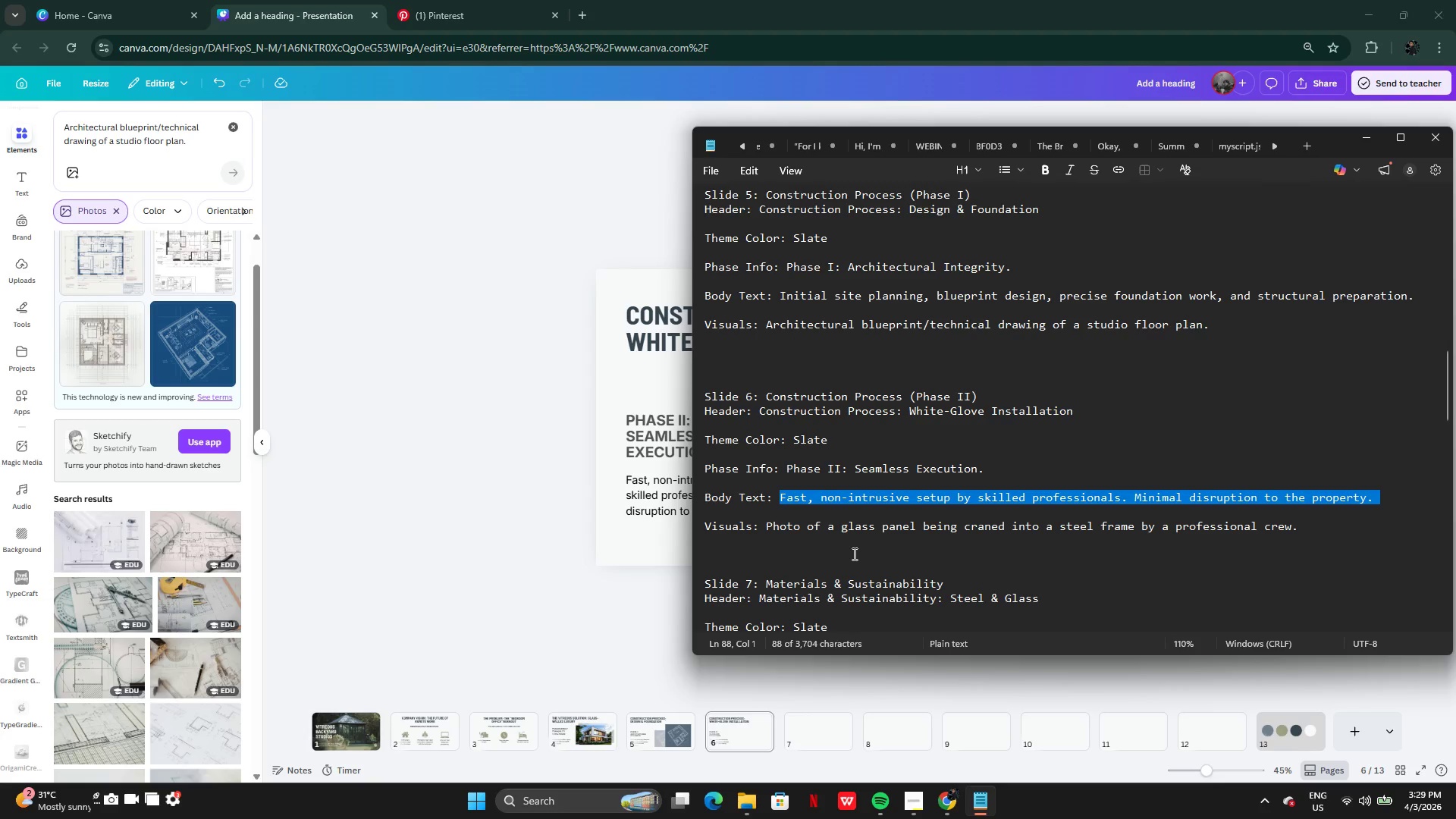 
left_click([788, 541])
 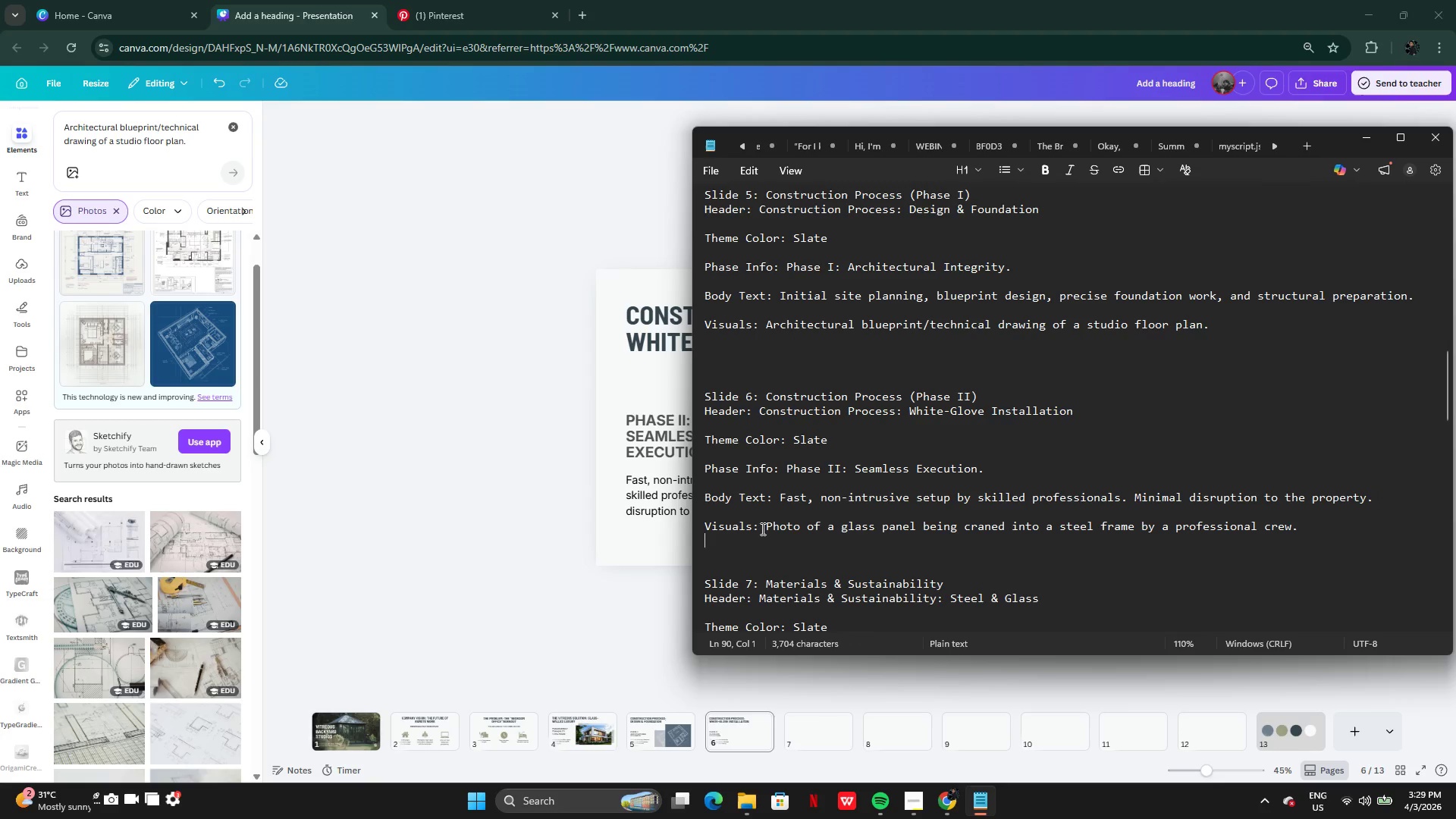 
left_click_drag(start_coordinate=[761, 528], to_coordinate=[1312, 526])
 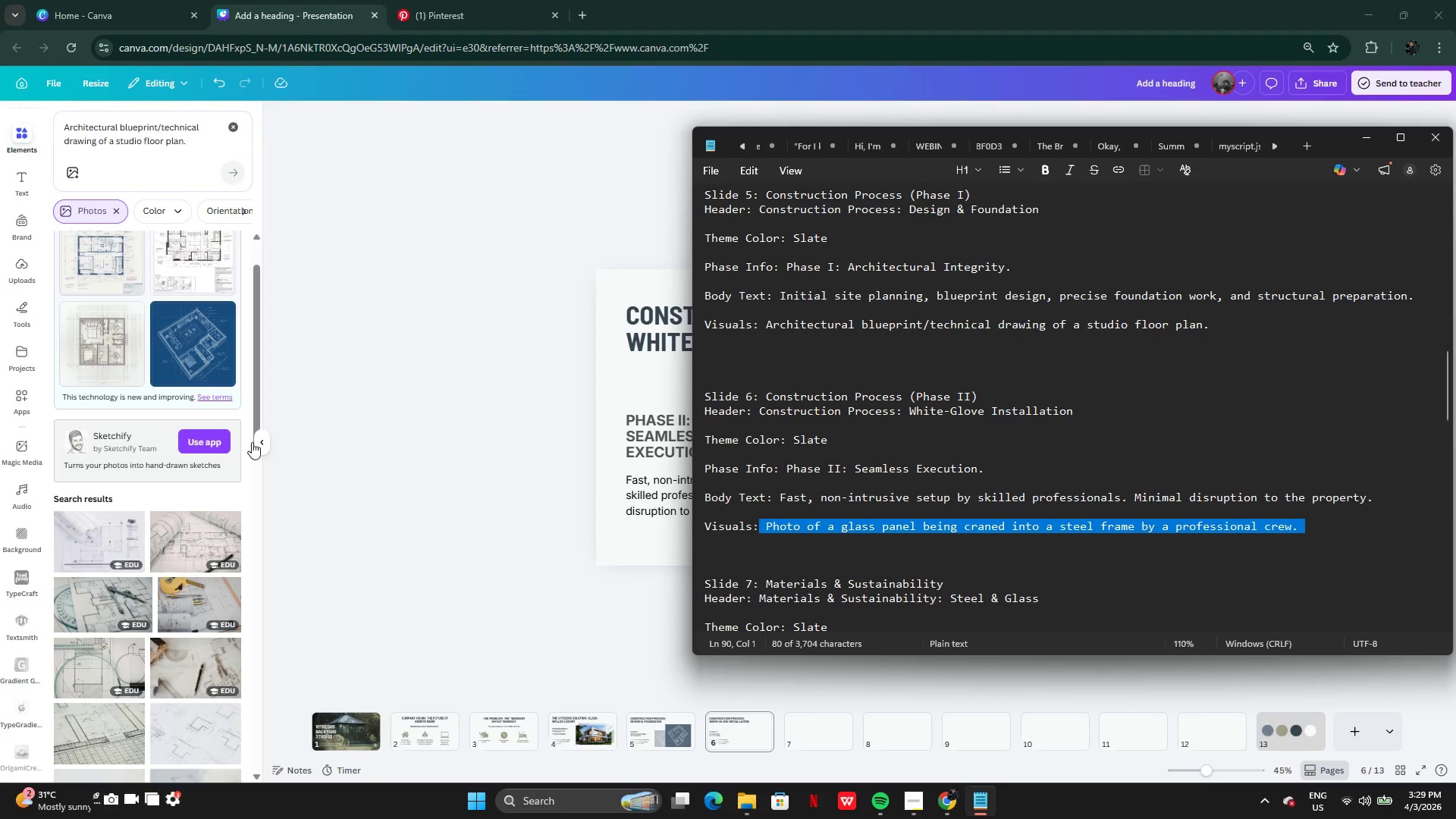 
key(Control+C)
 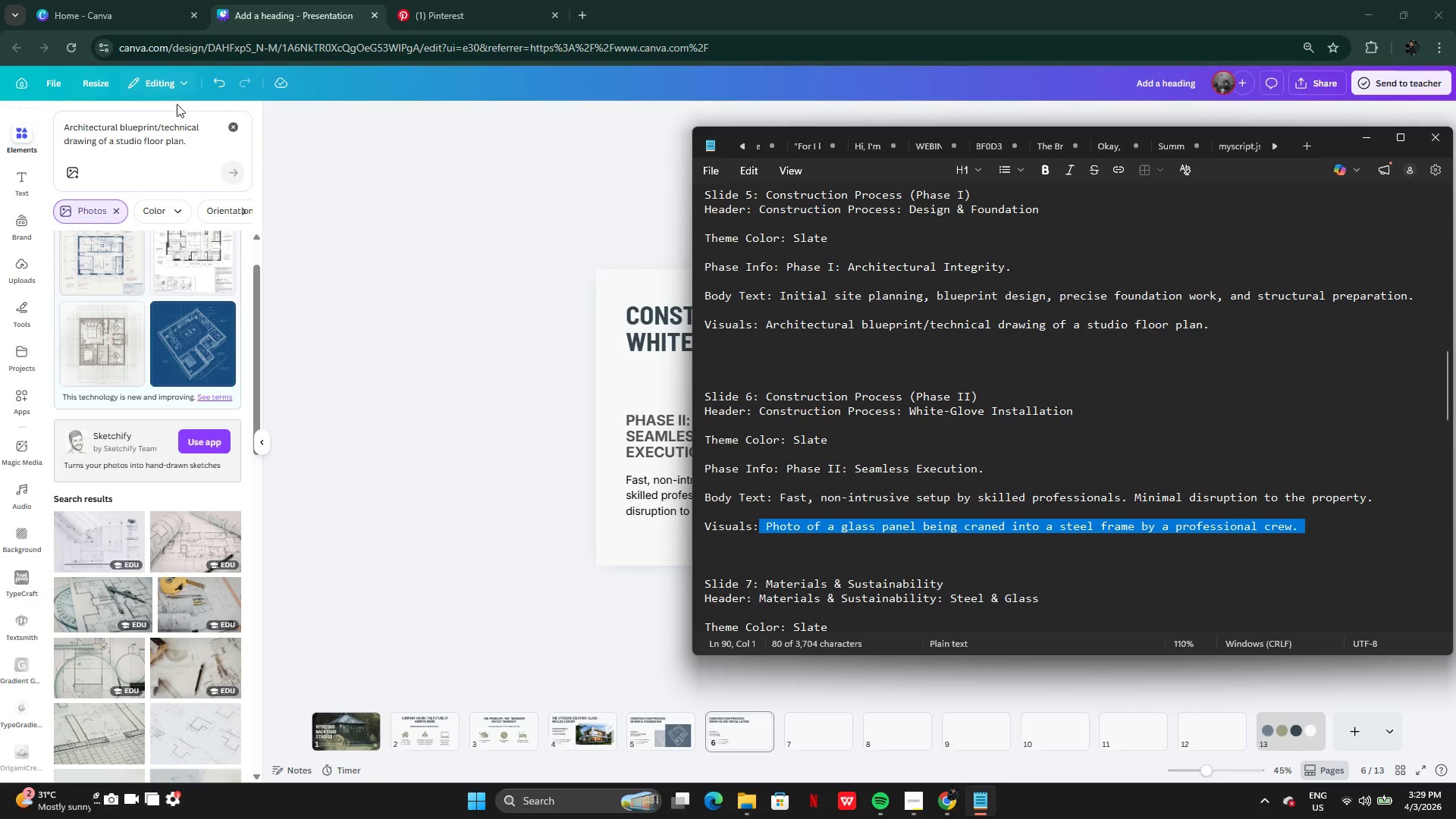 
left_click([231, 121])
 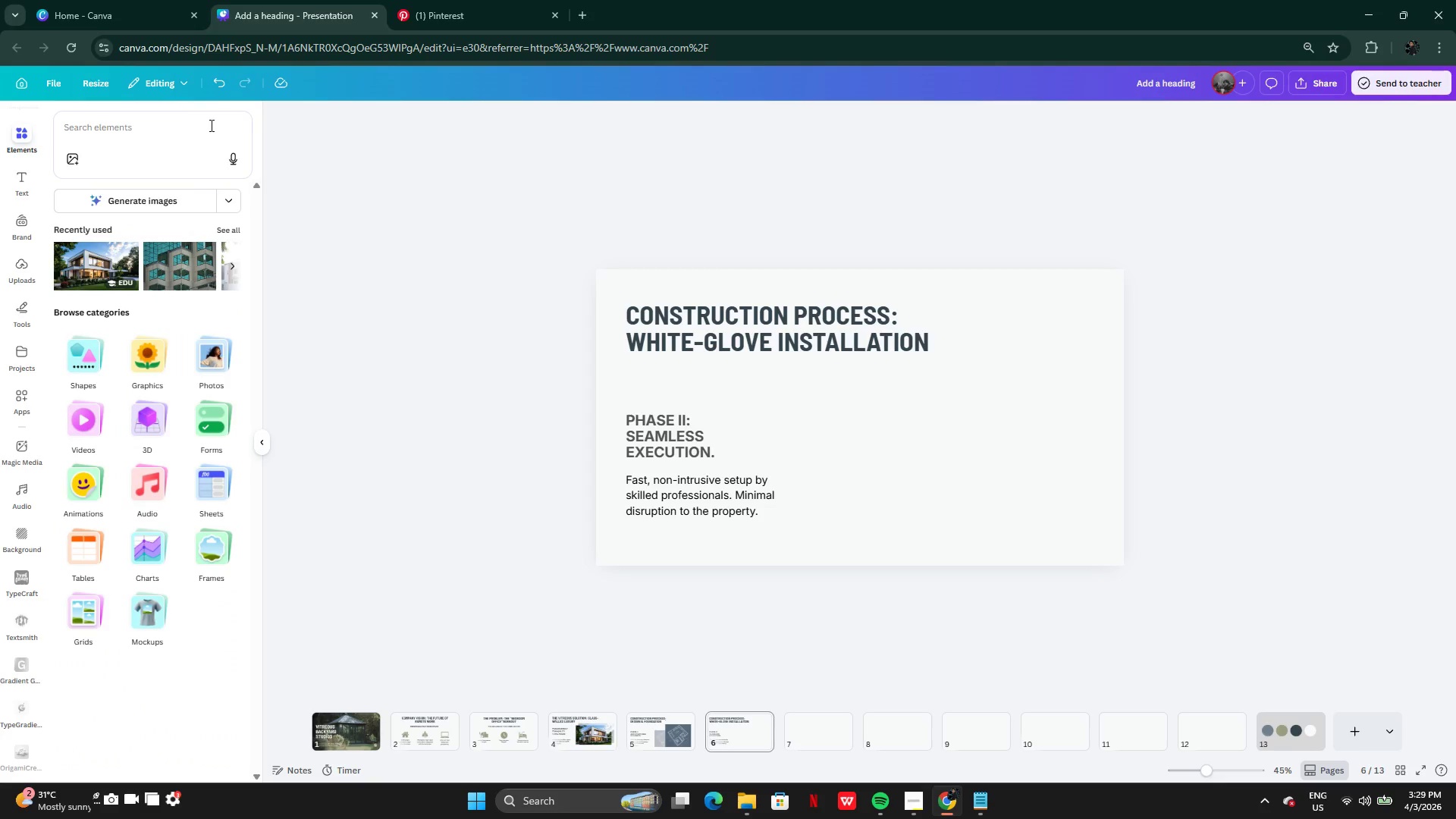 
left_click([178, 127])
 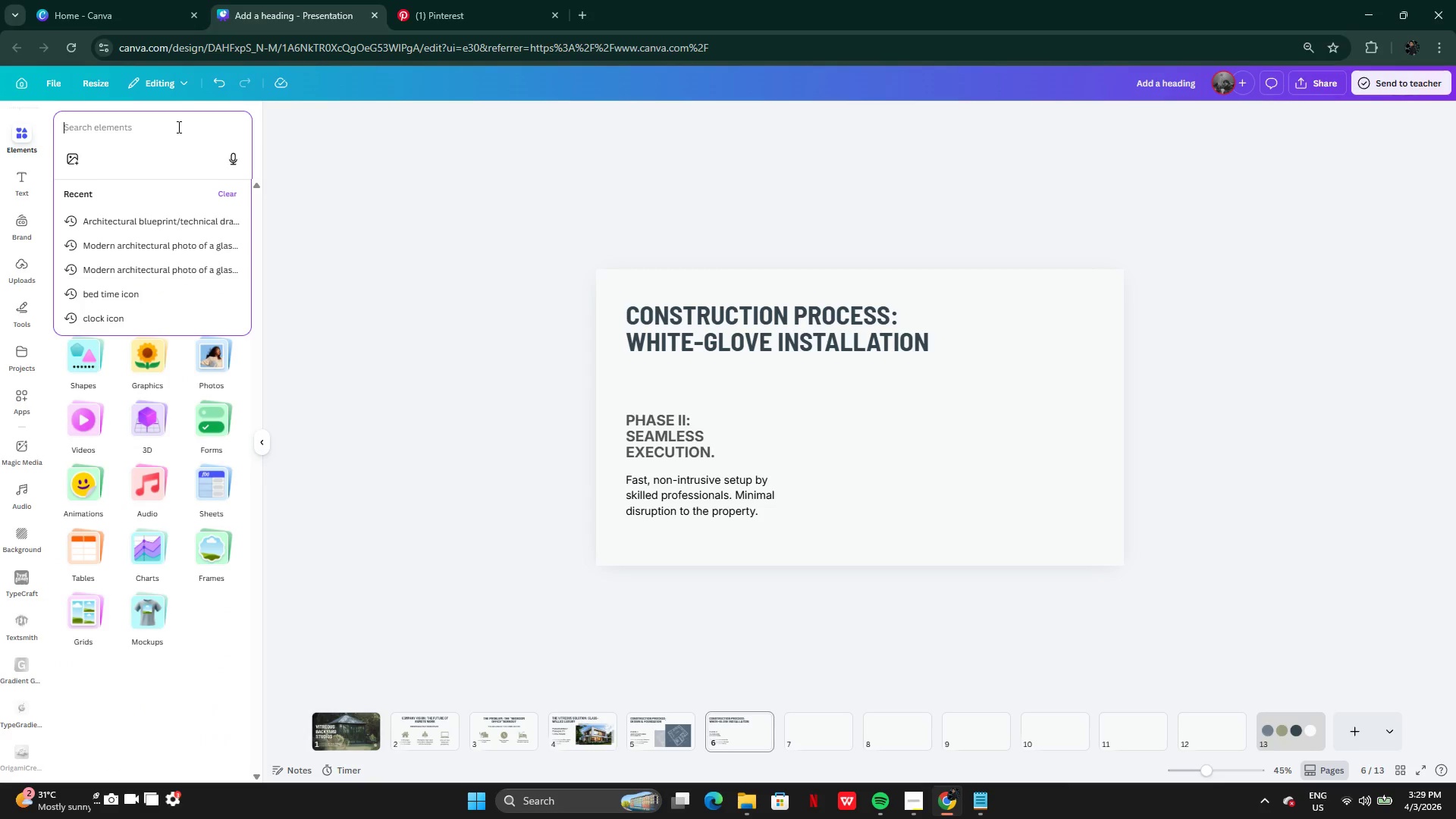 
key(Control+V)
 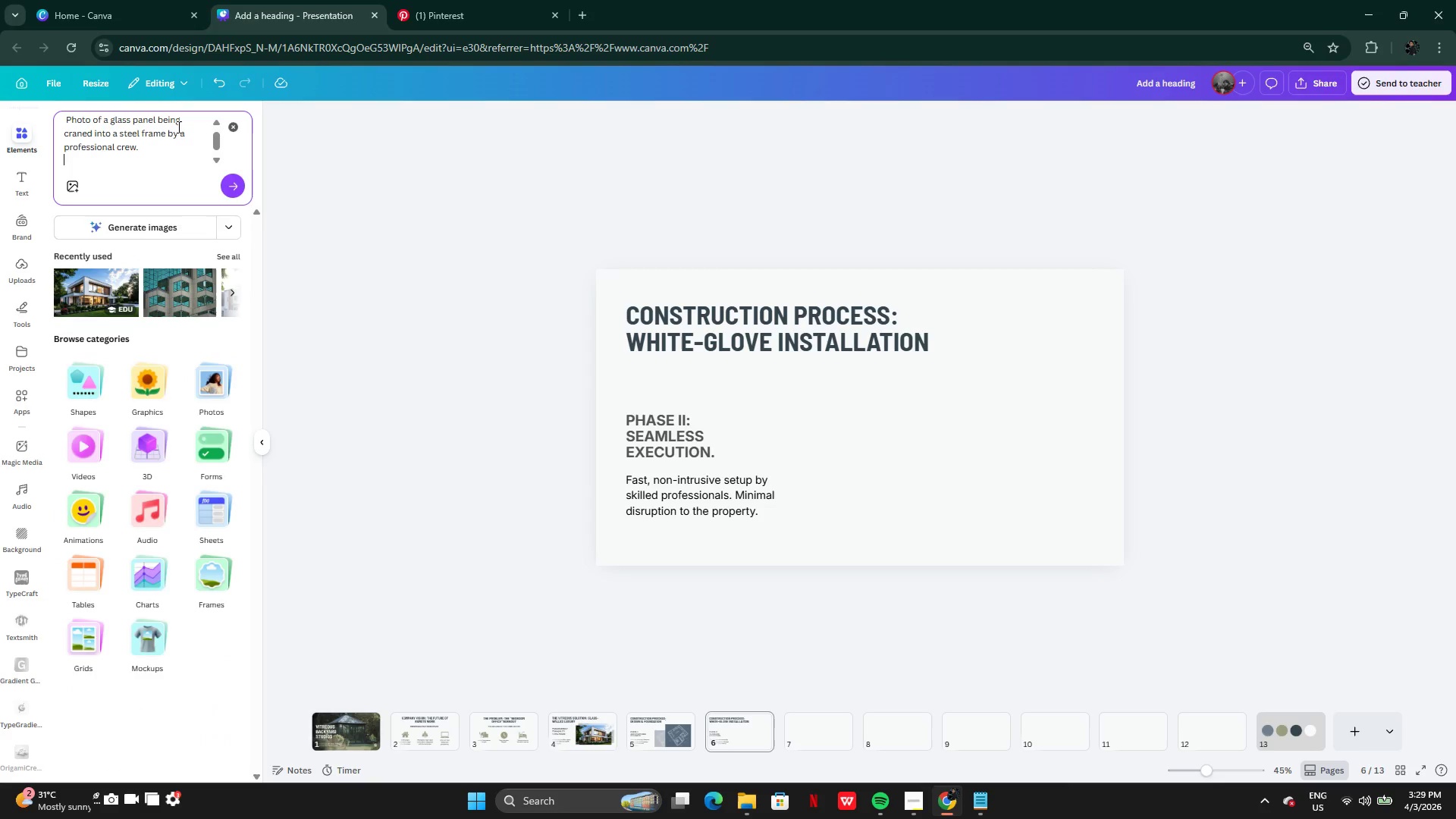 
key(Enter)
 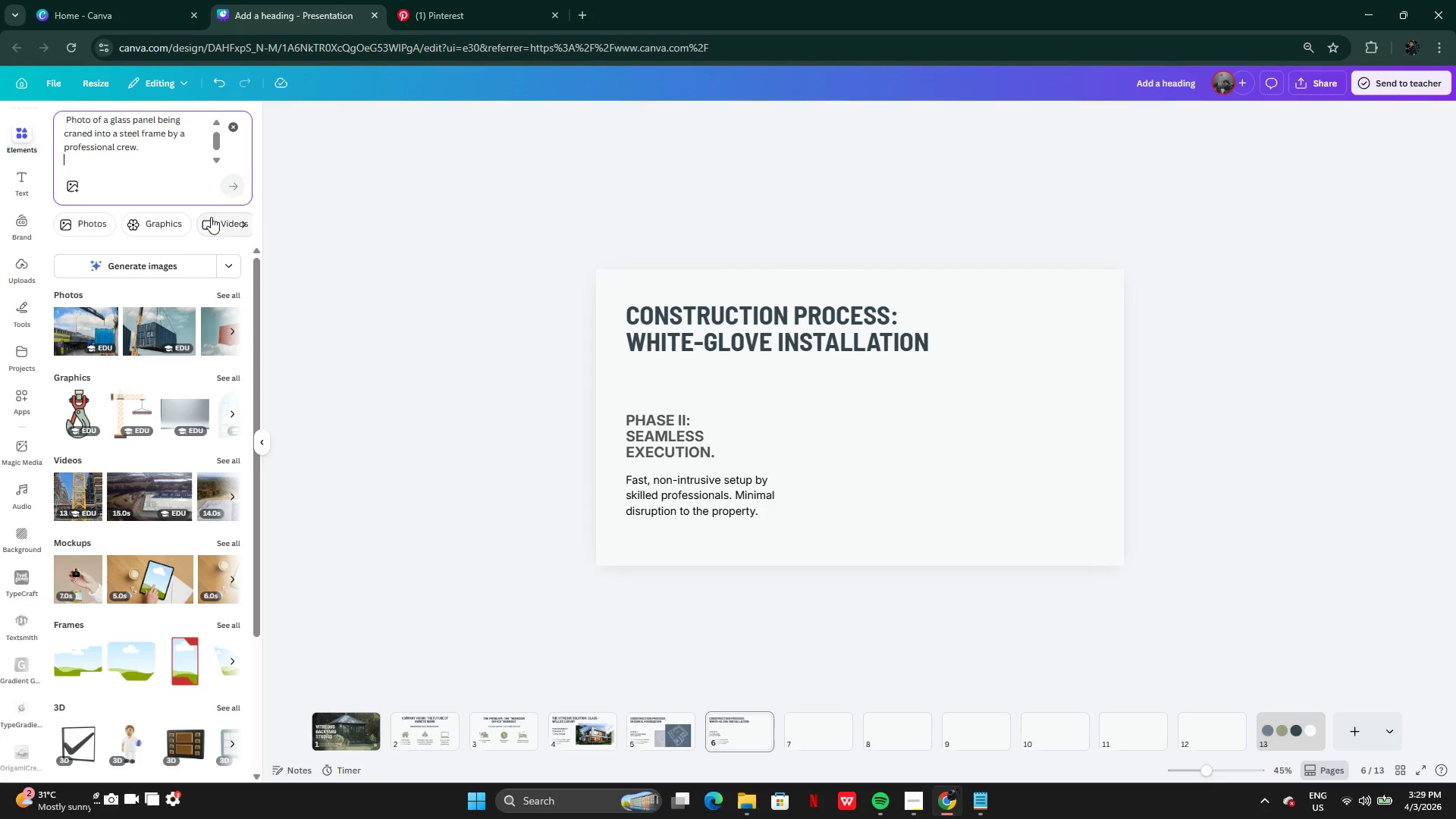 
wait(7.03)
 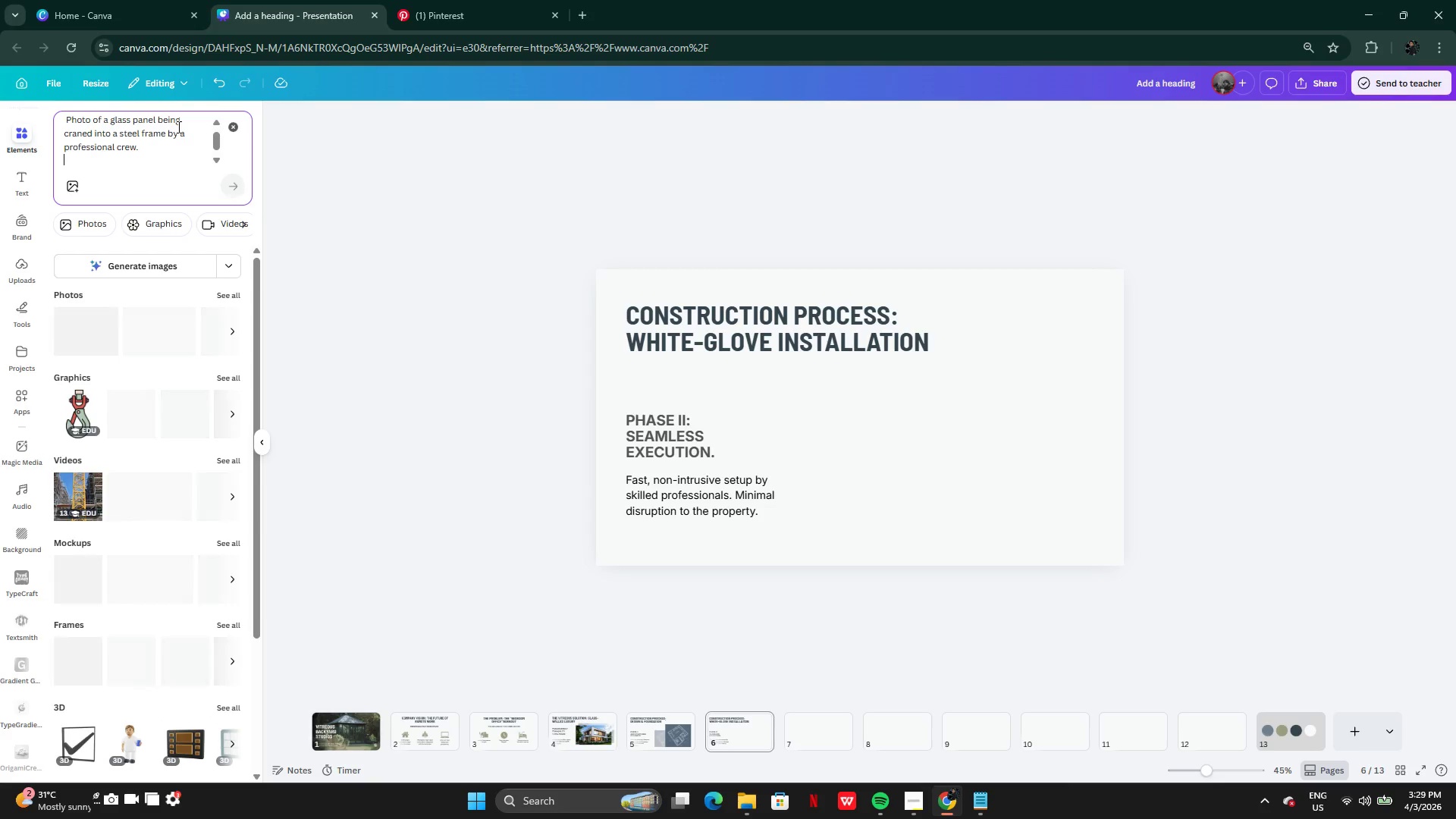 
left_click([223, 299])
 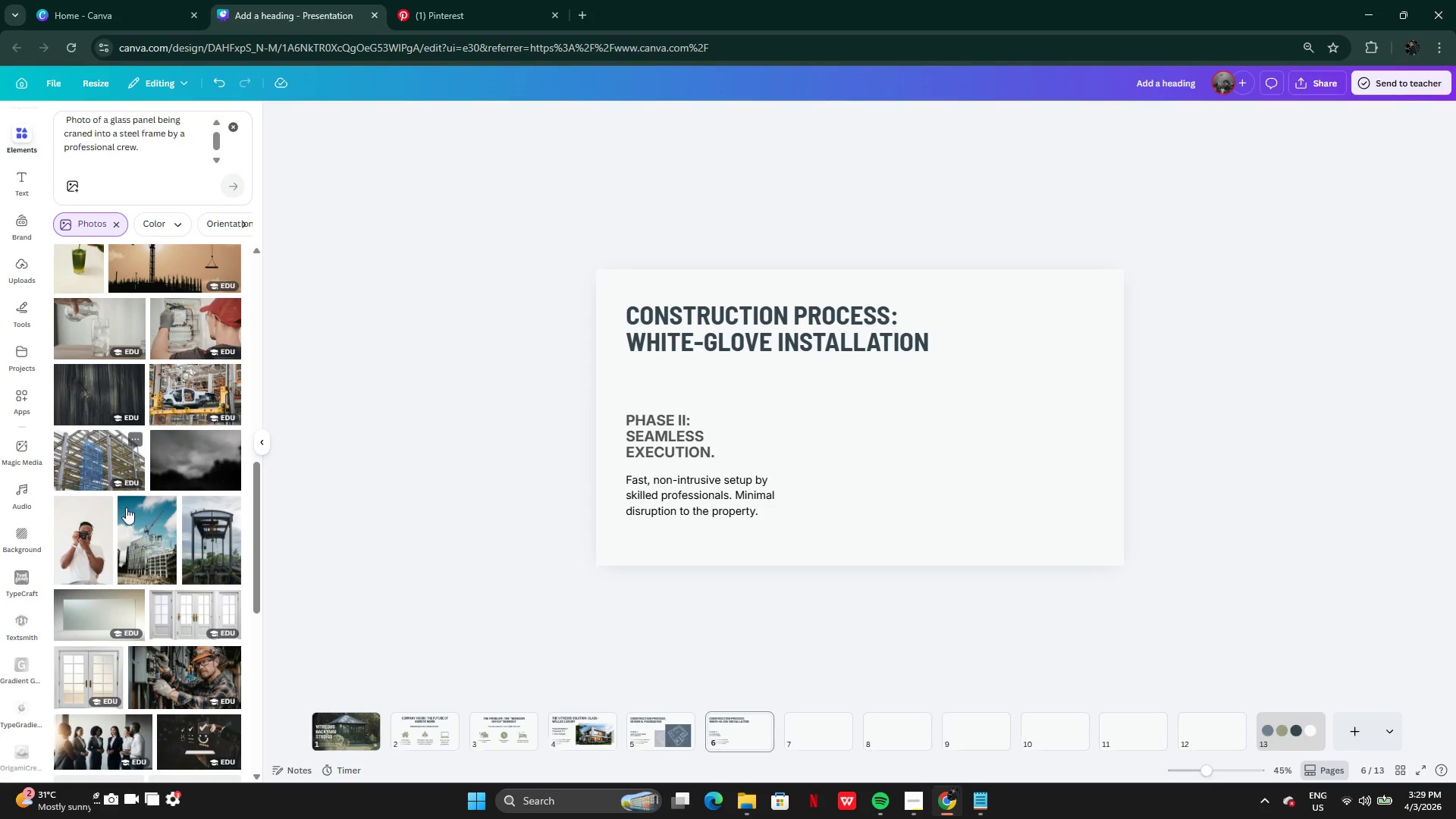 
wait(9.81)
 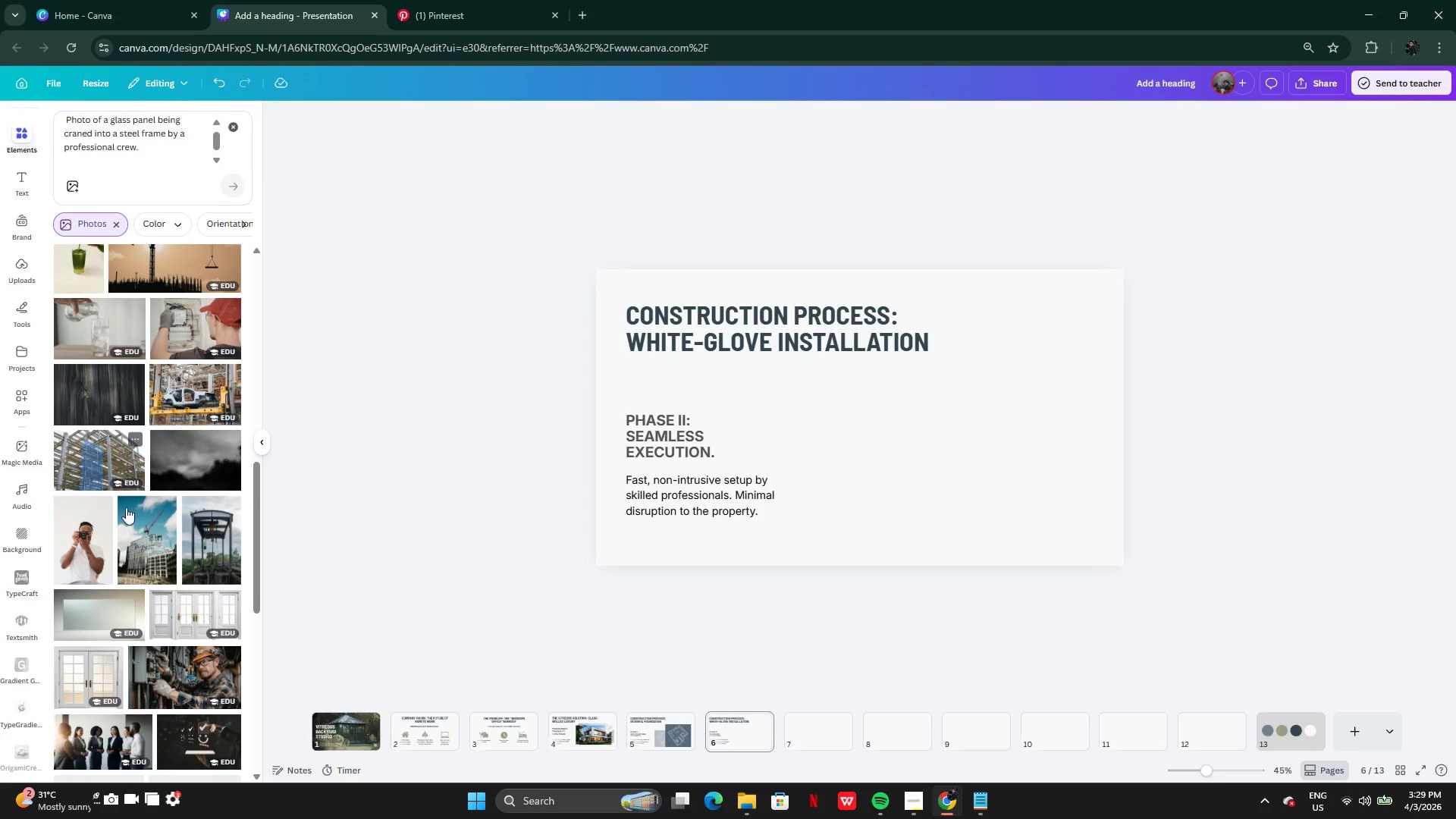 
left_click([176, 472])
 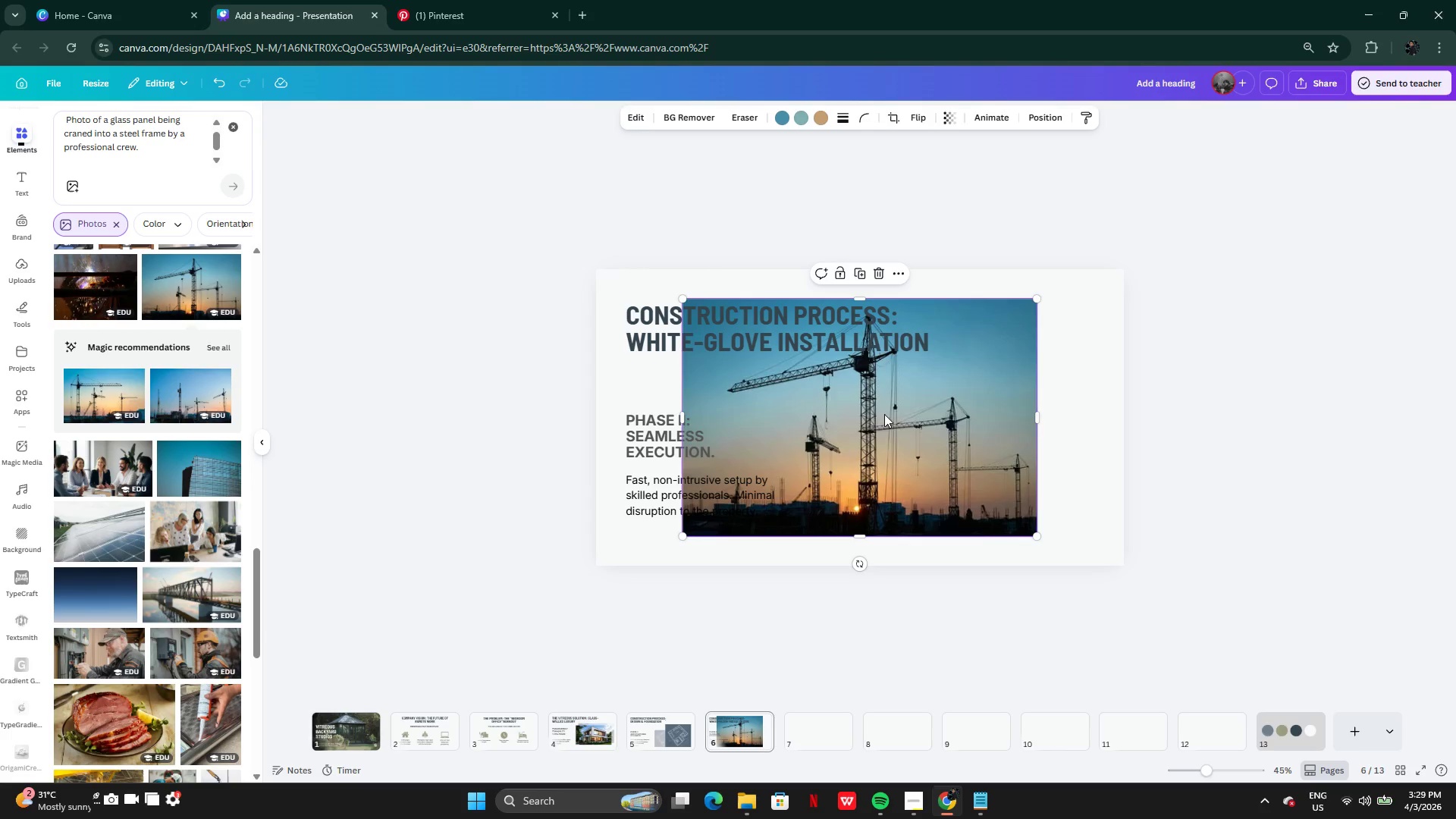 
left_click([897, 463])
 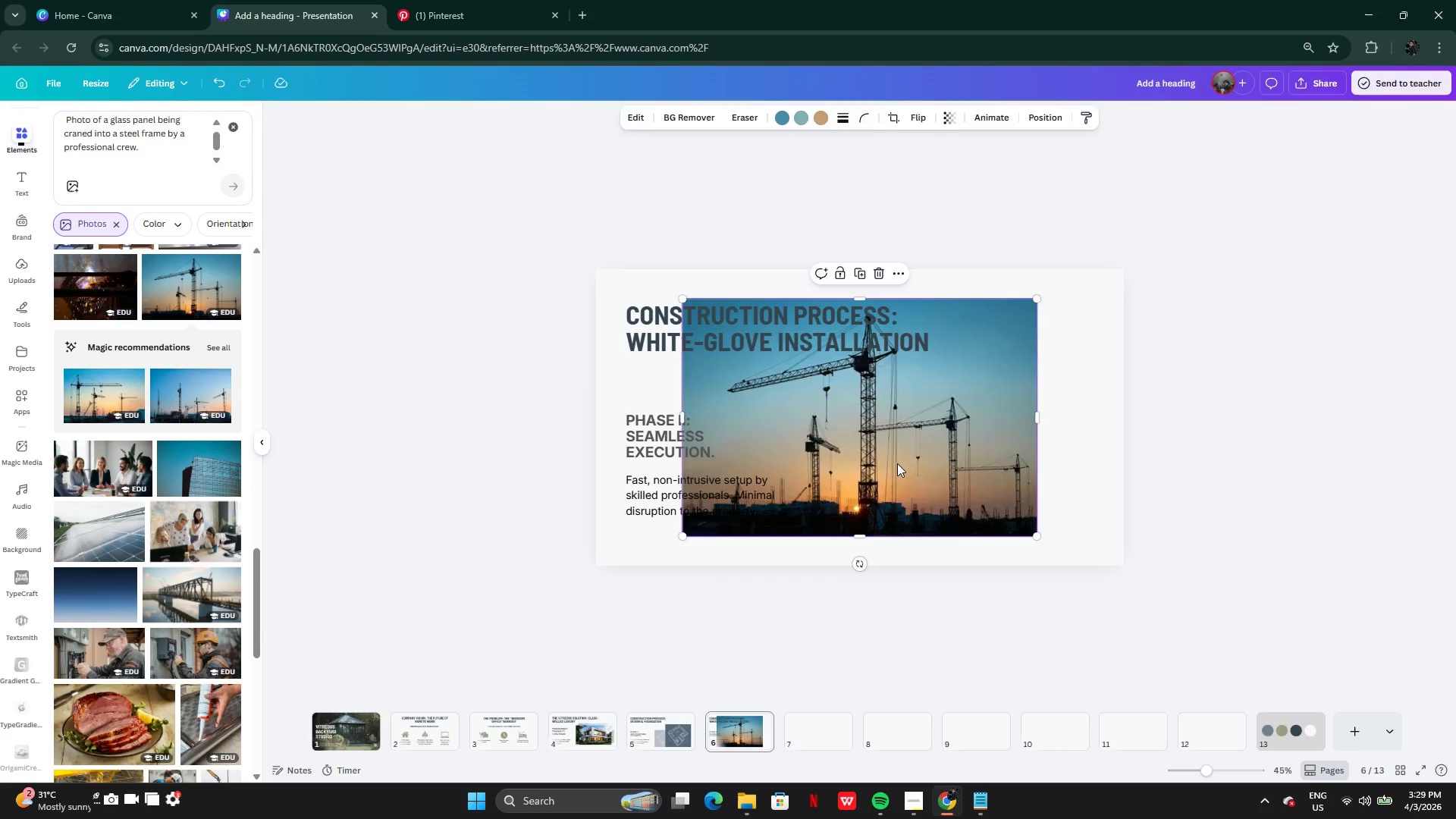 
key(Backspace)
 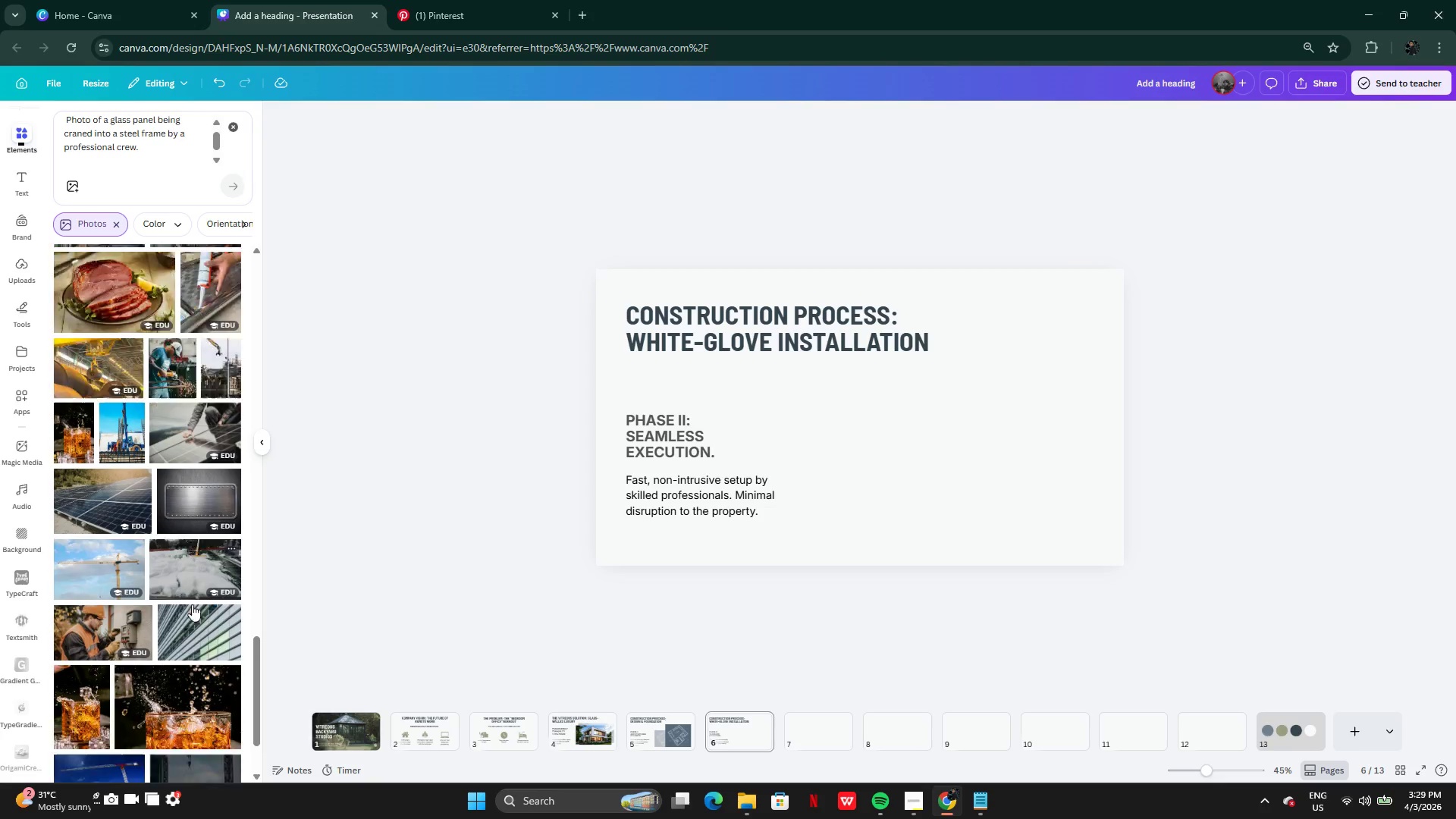 
wait(7.45)
 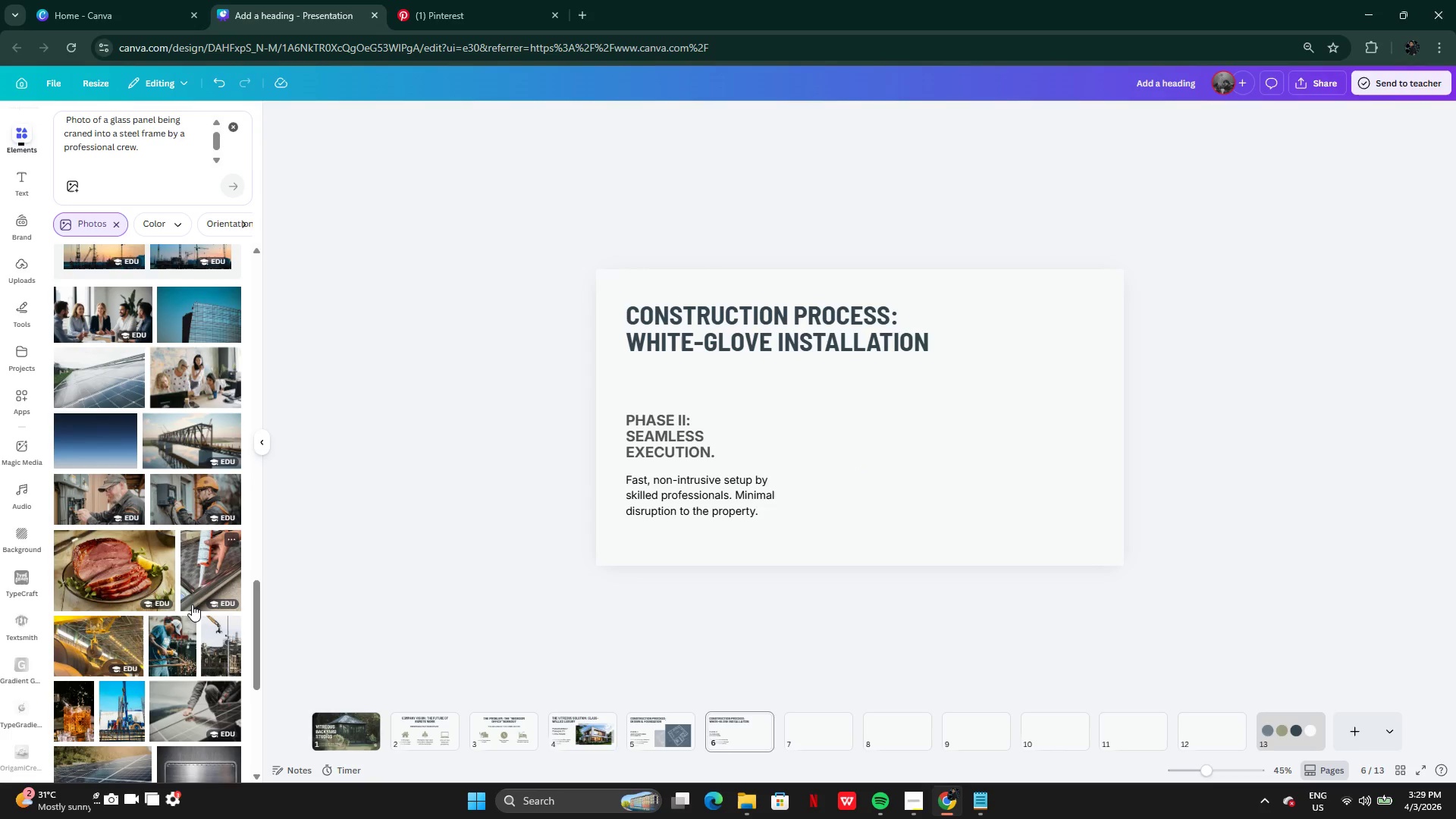 
left_click([117, 227])
 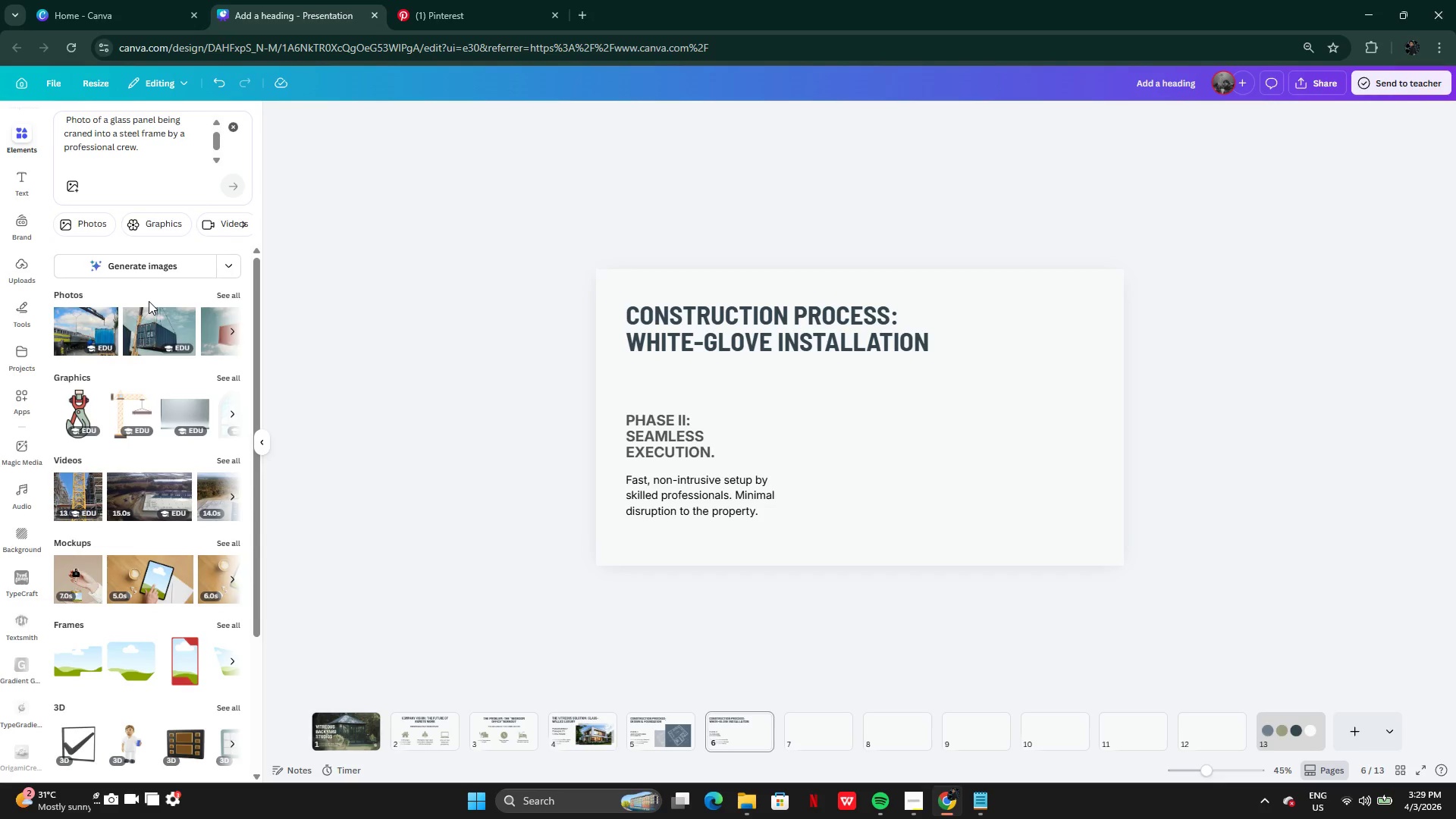 
left_click([136, 259])
 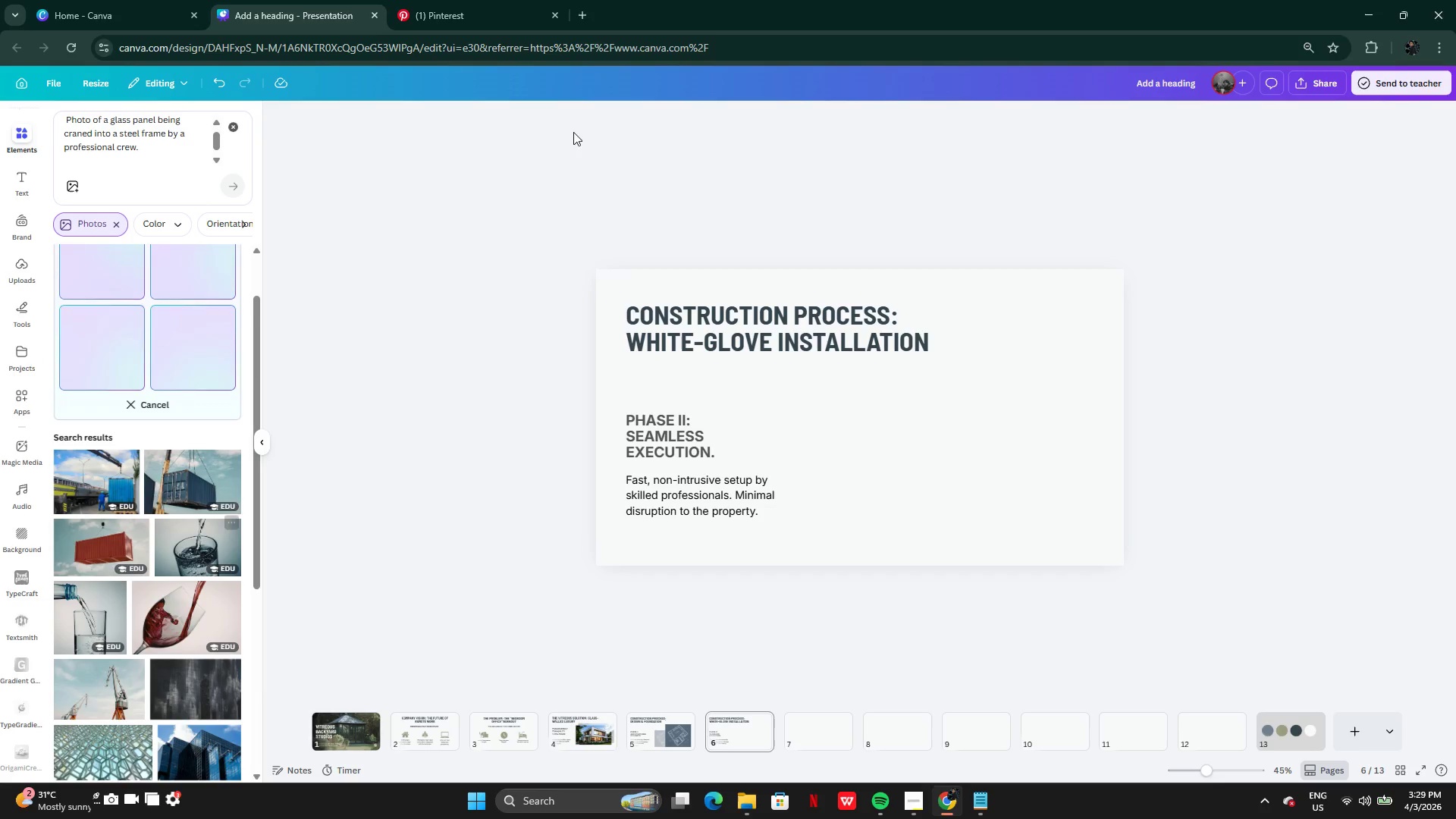 
left_click([490, 11])
 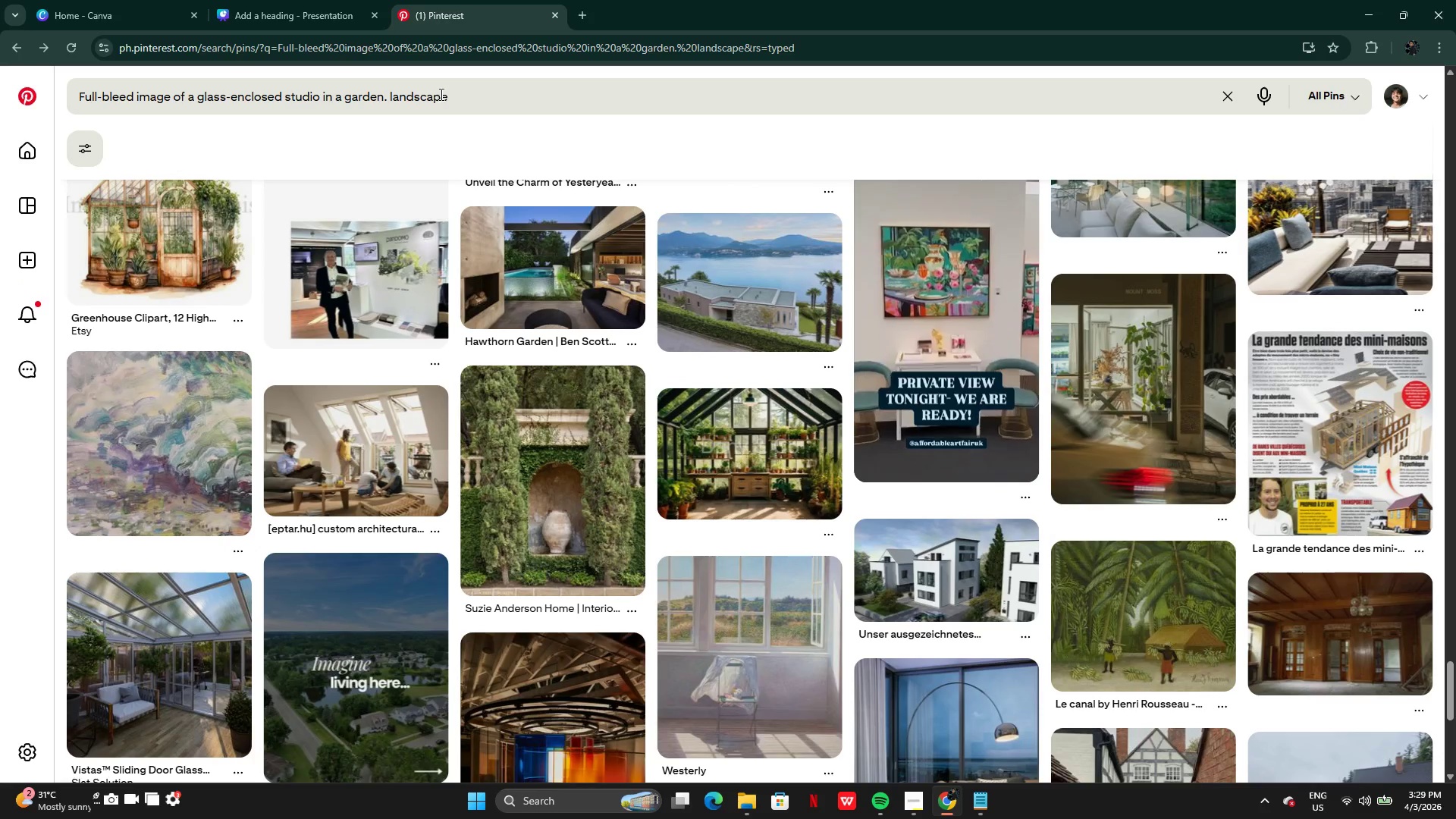 
left_click([475, 95])
 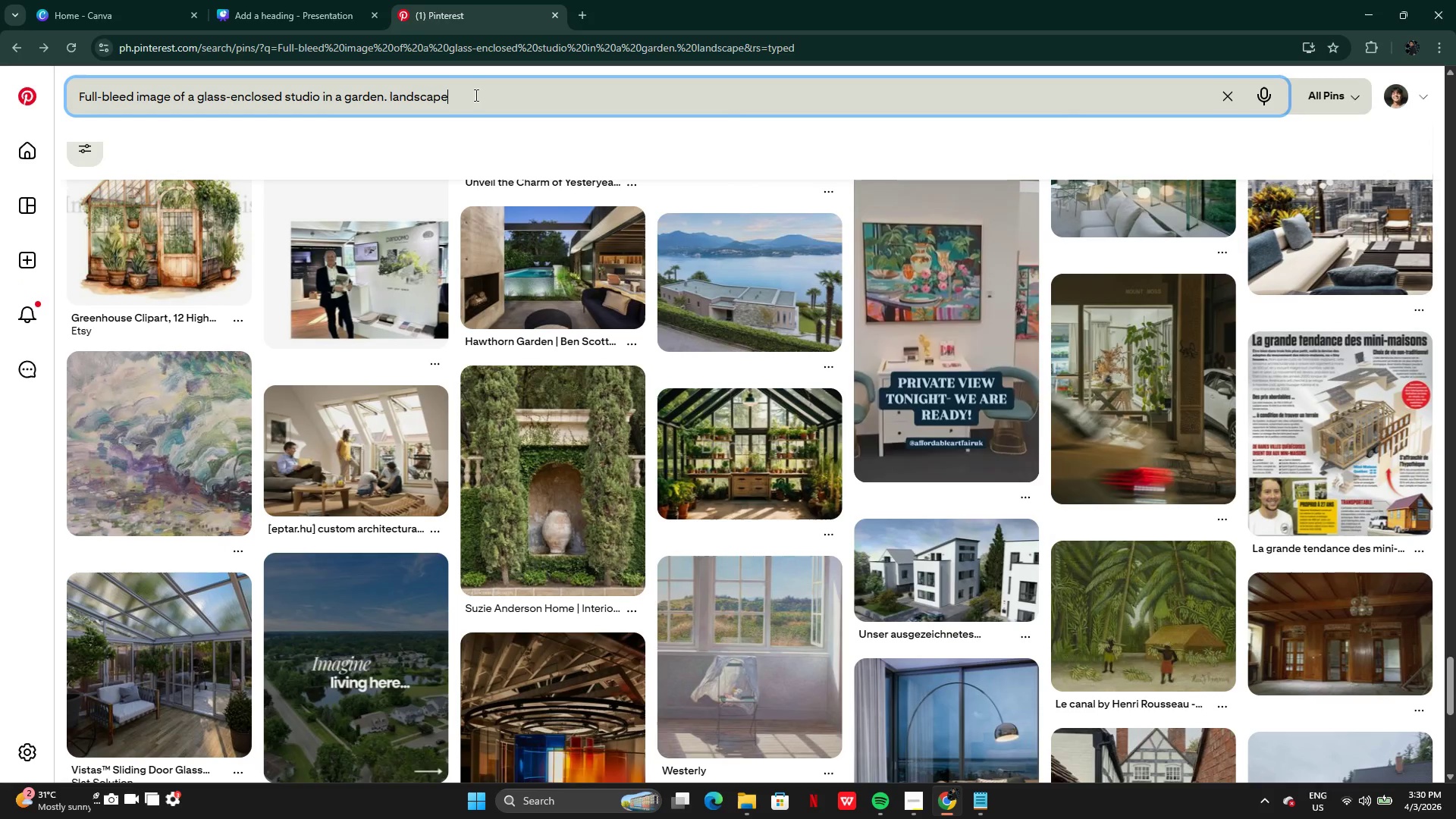 
key(Control+A)
 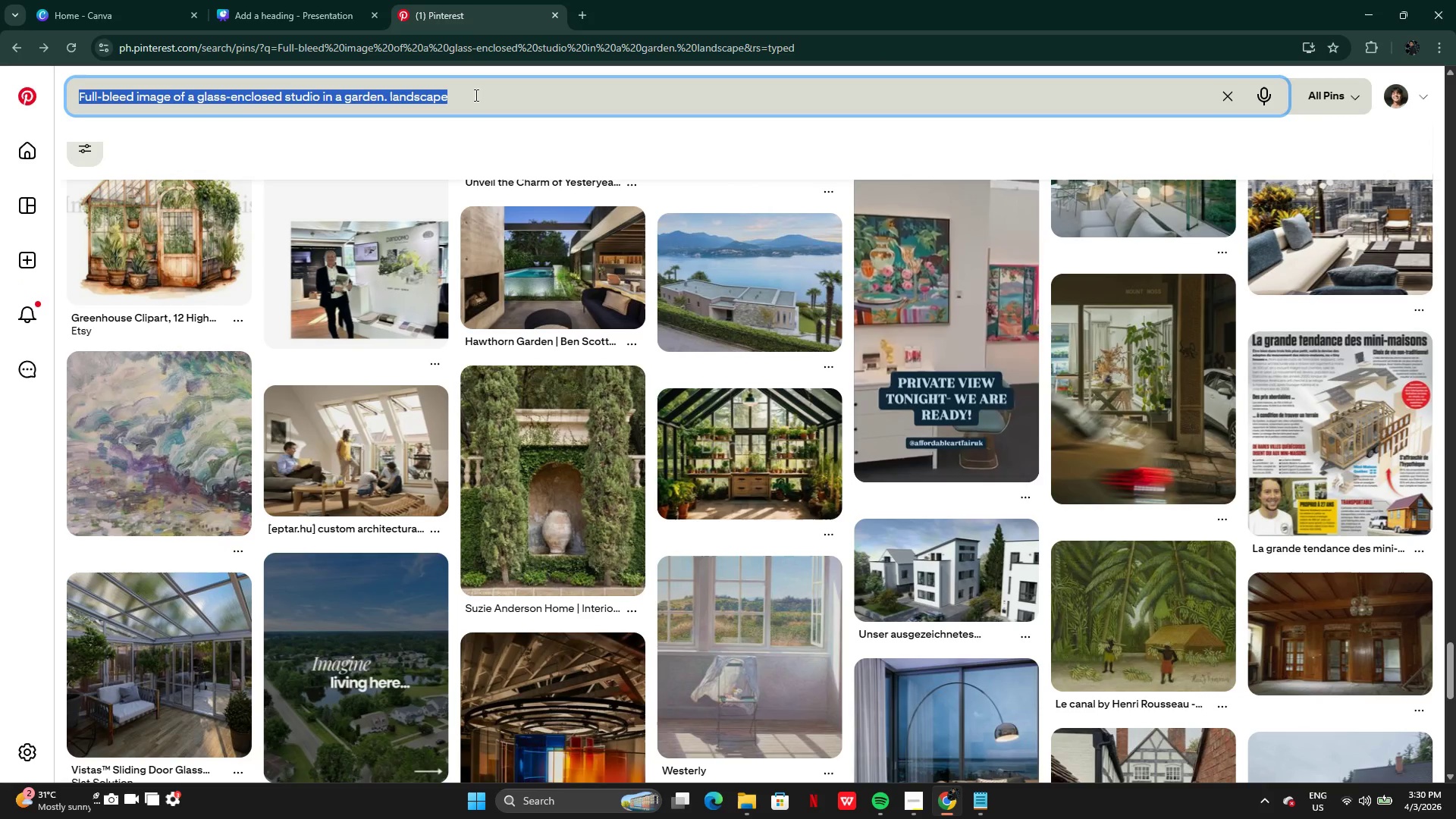 
key(Control+V)
 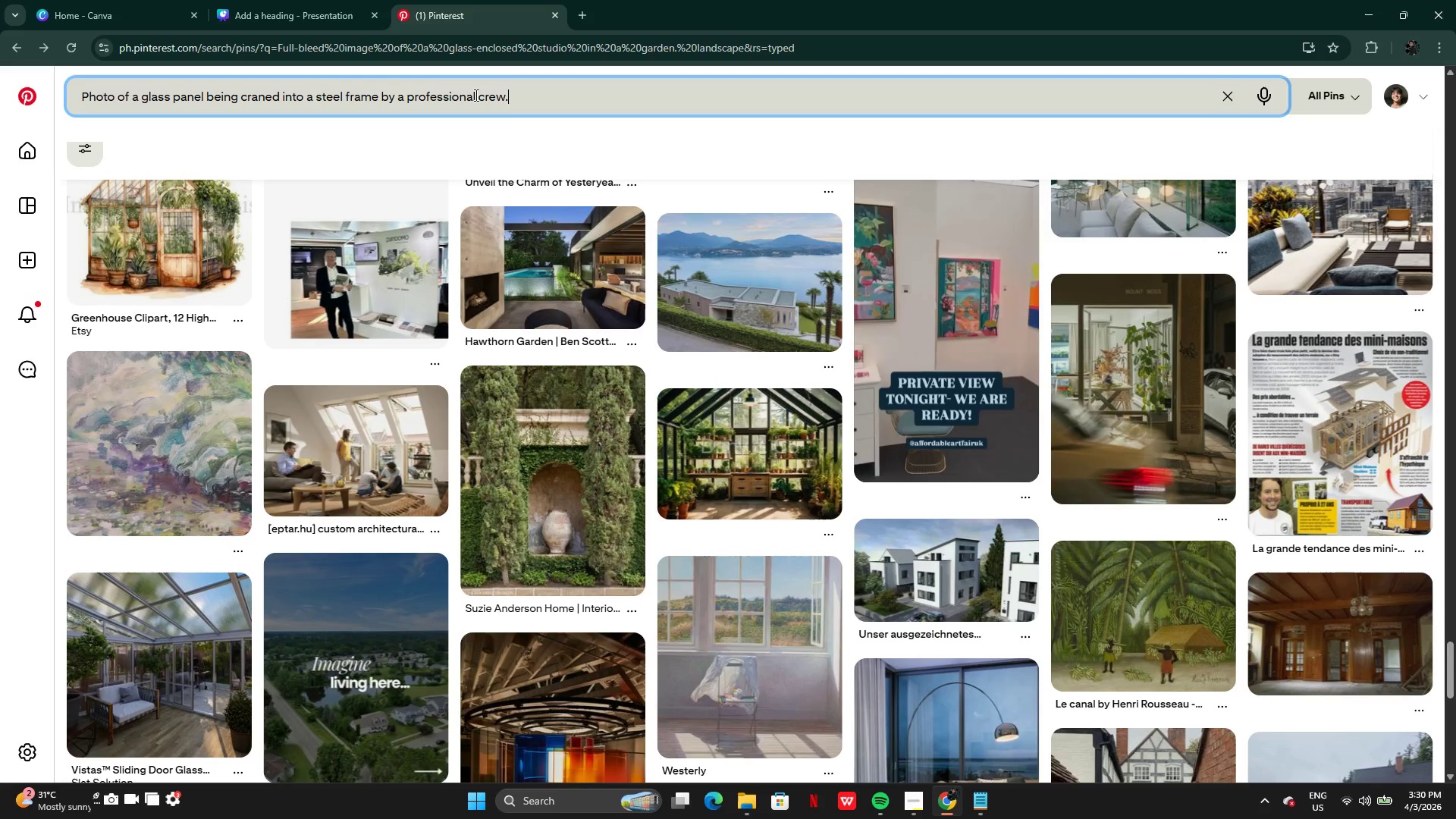 
key(Enter)
 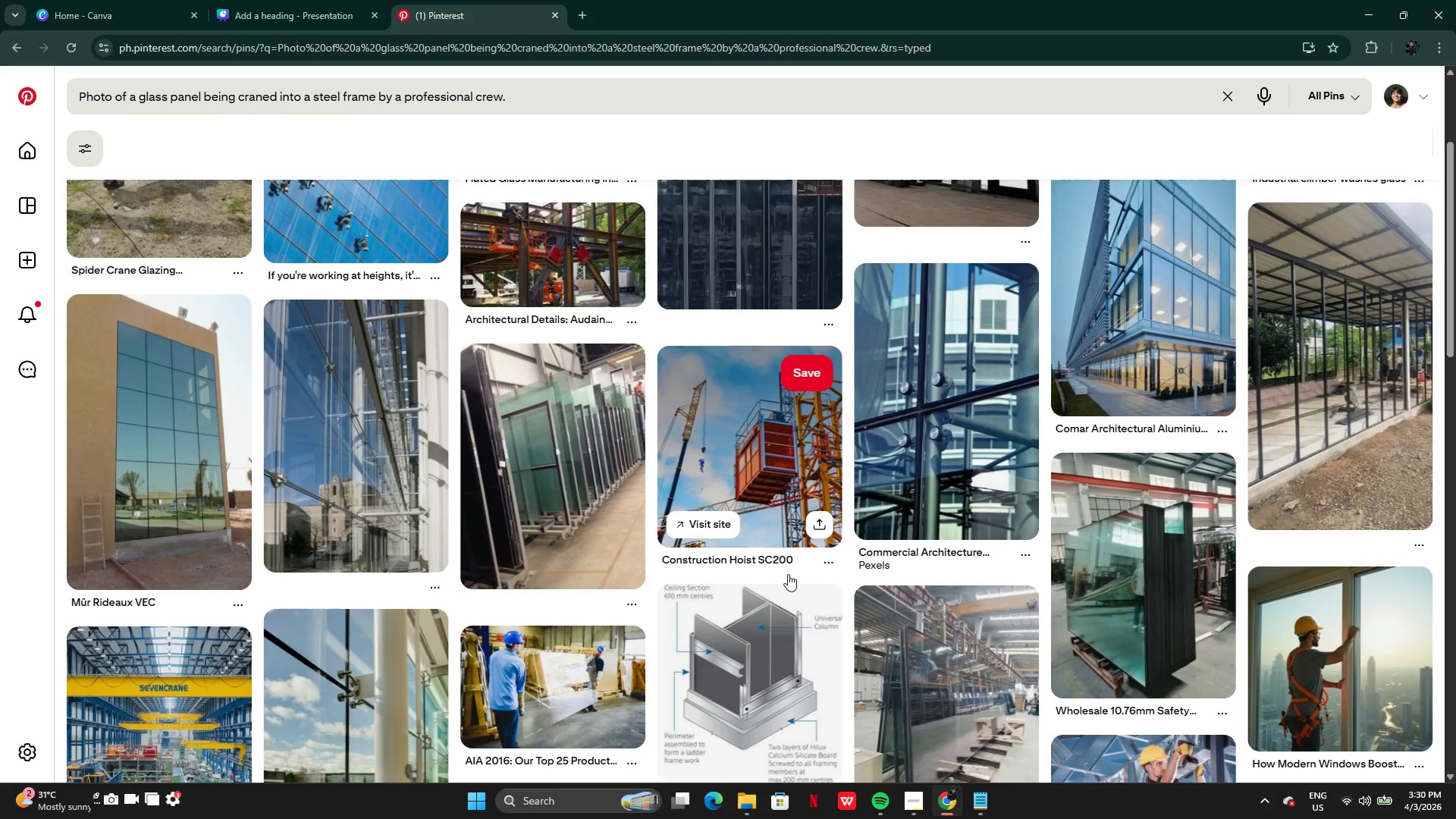 
wait(12.22)
 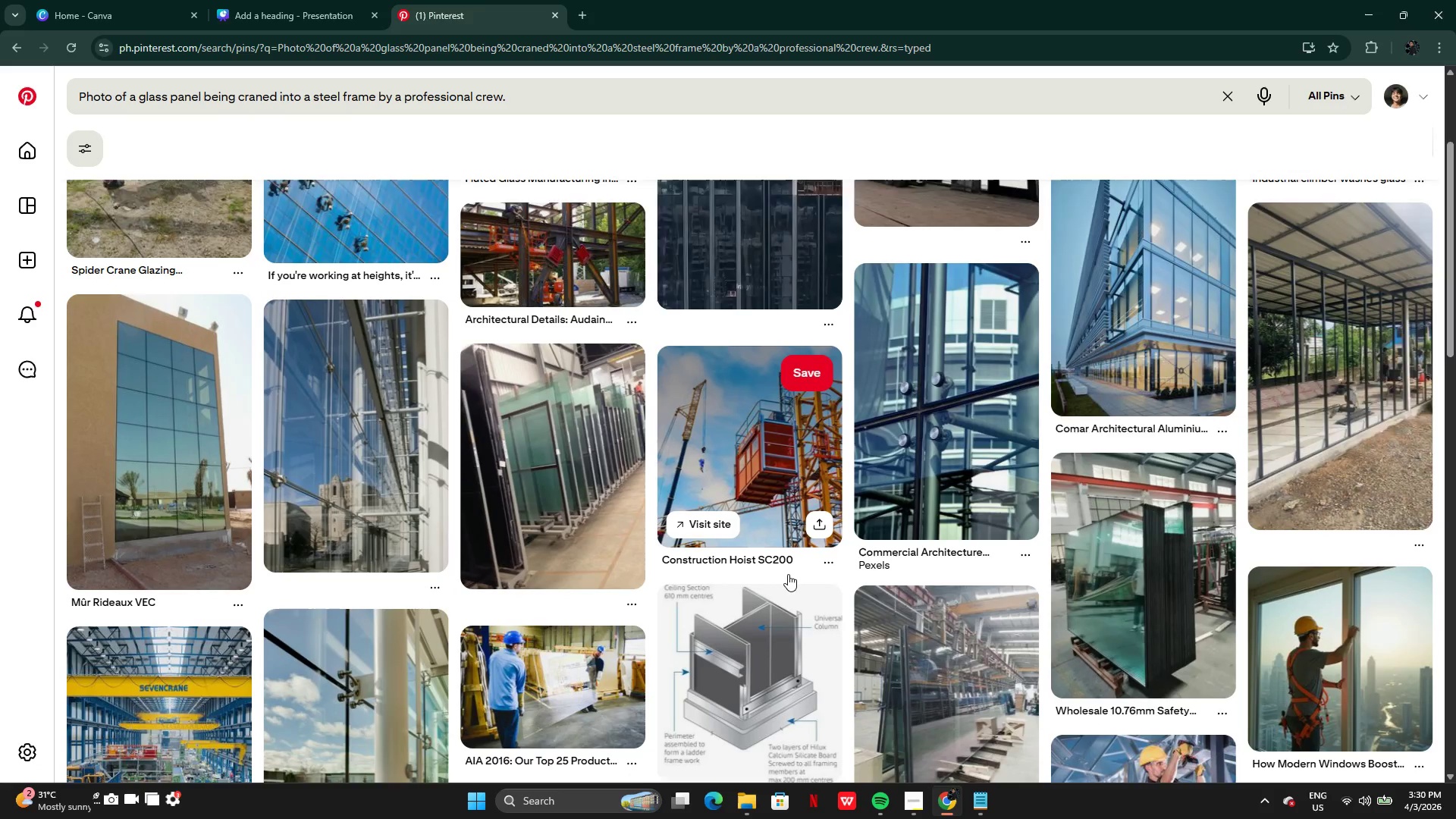 
mouse_move([882, 553])
 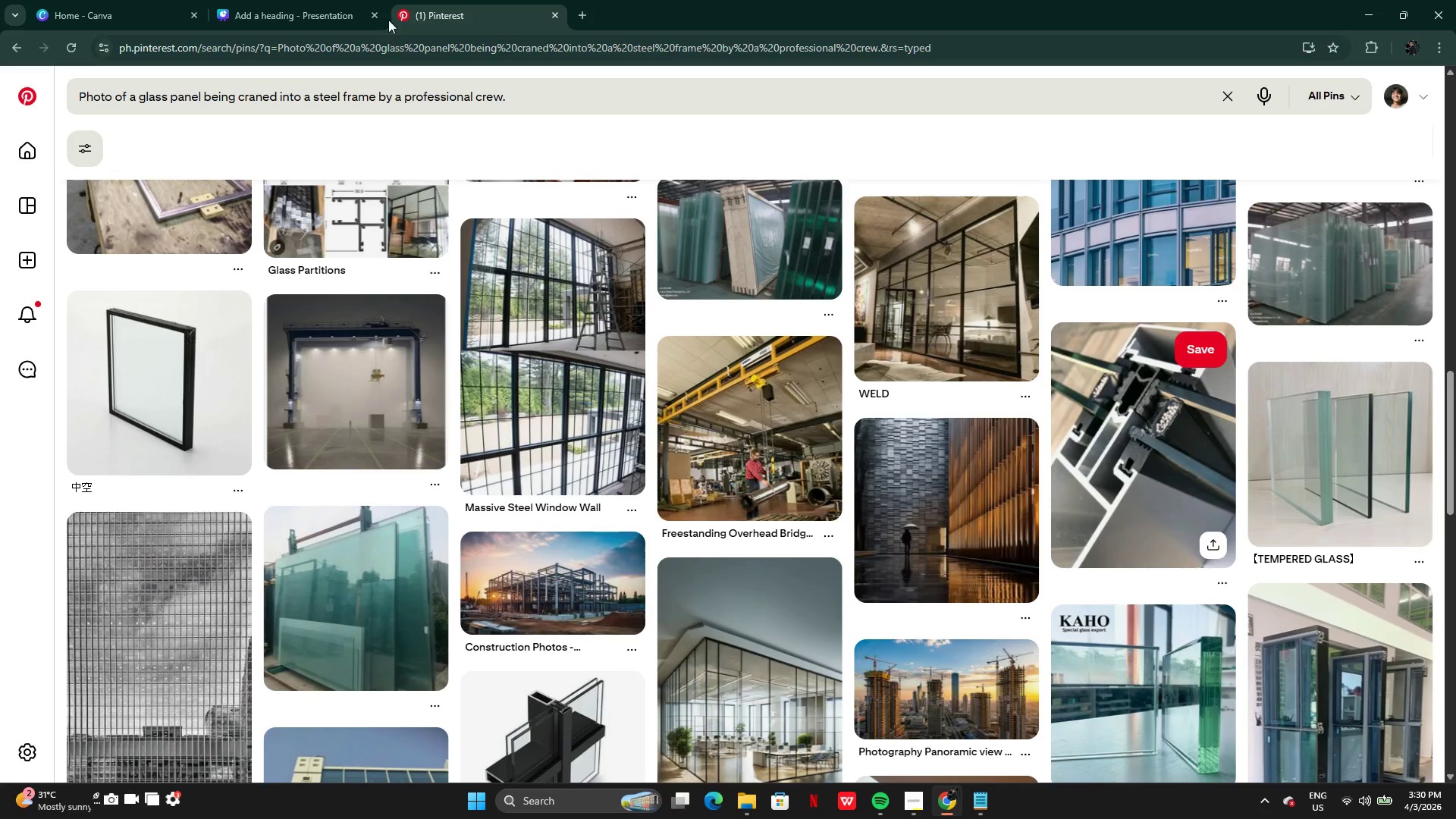 
left_click([318, 8])
 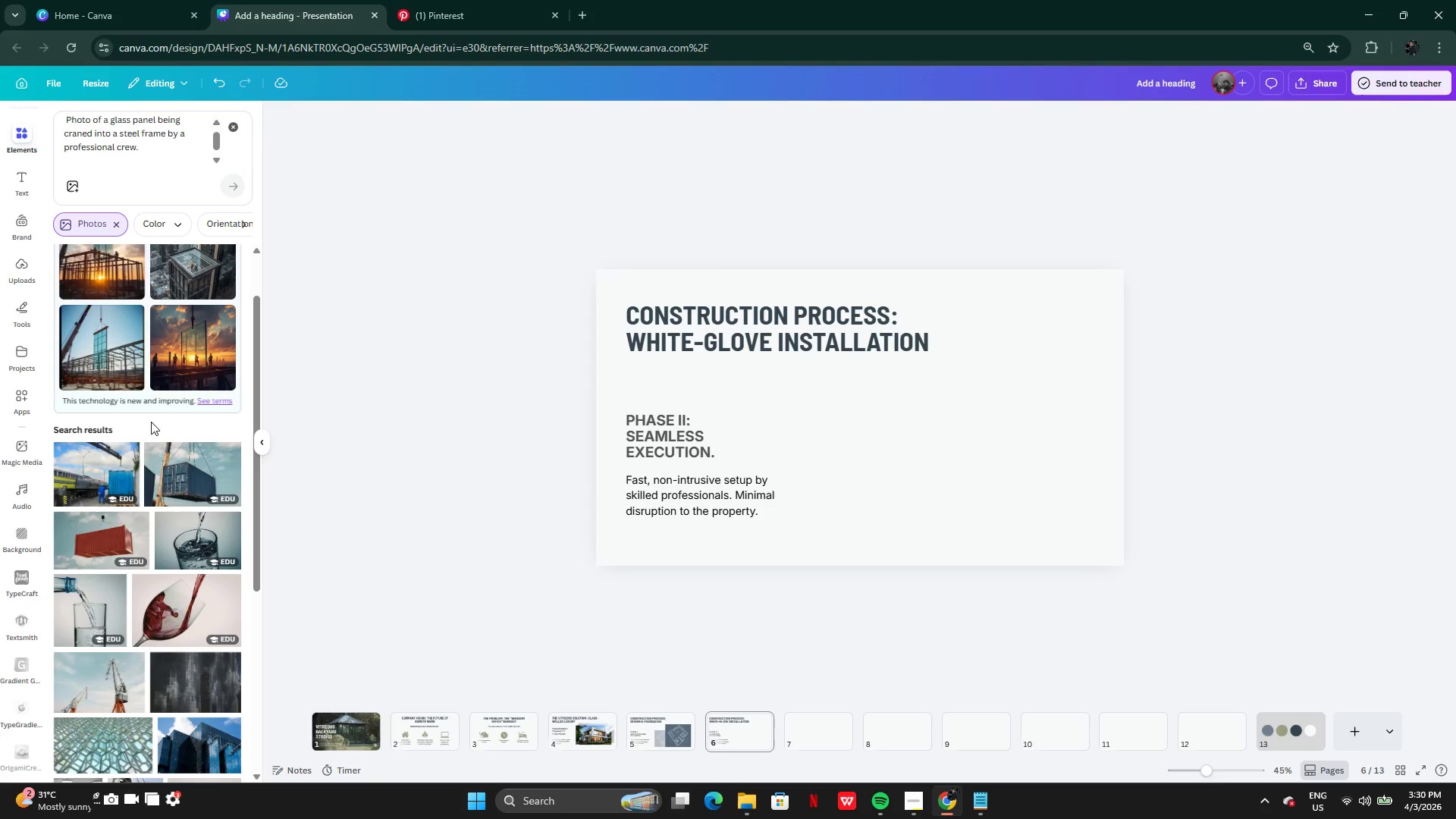 
left_click([419, 0])
 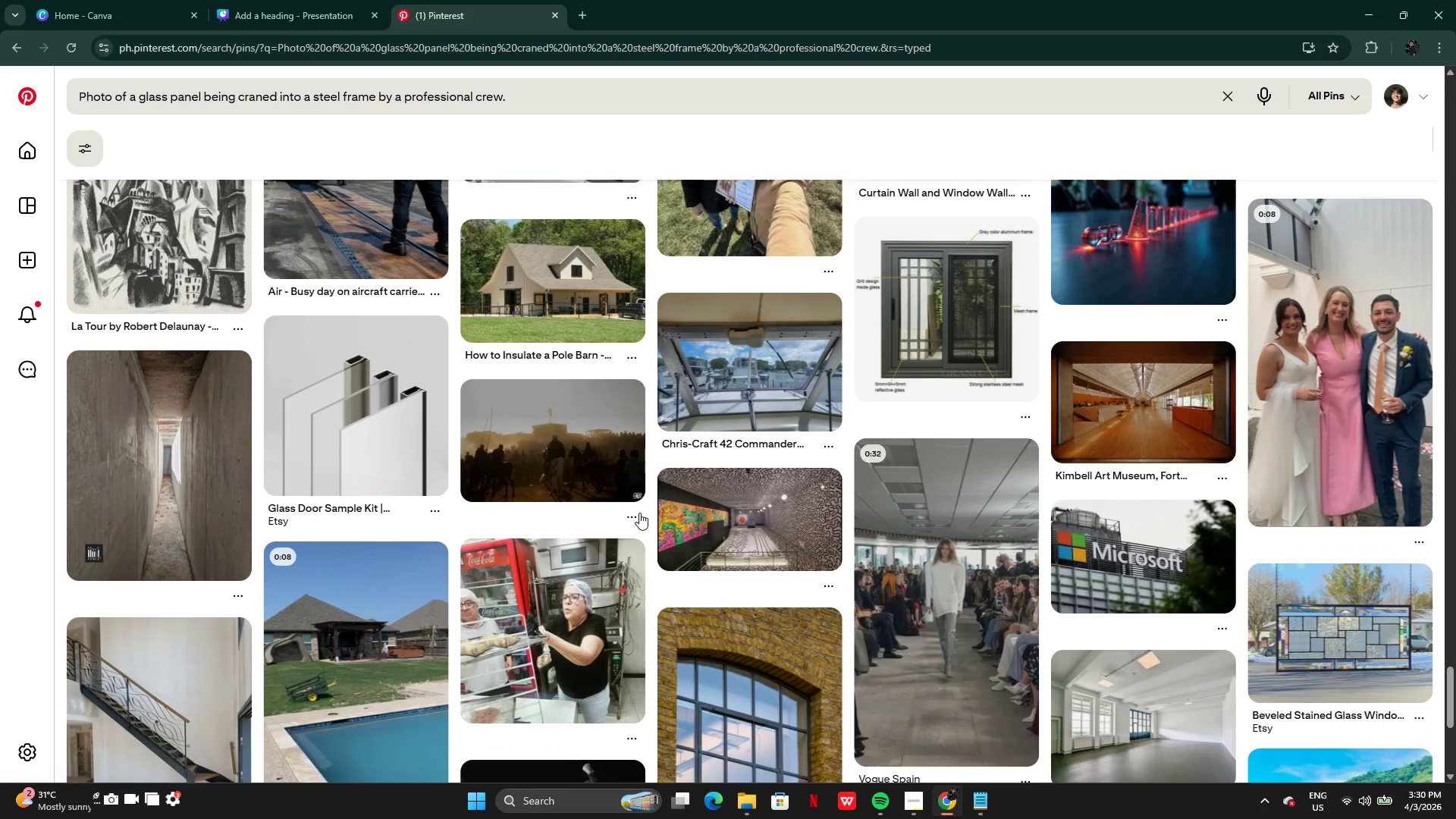 
wait(28.61)
 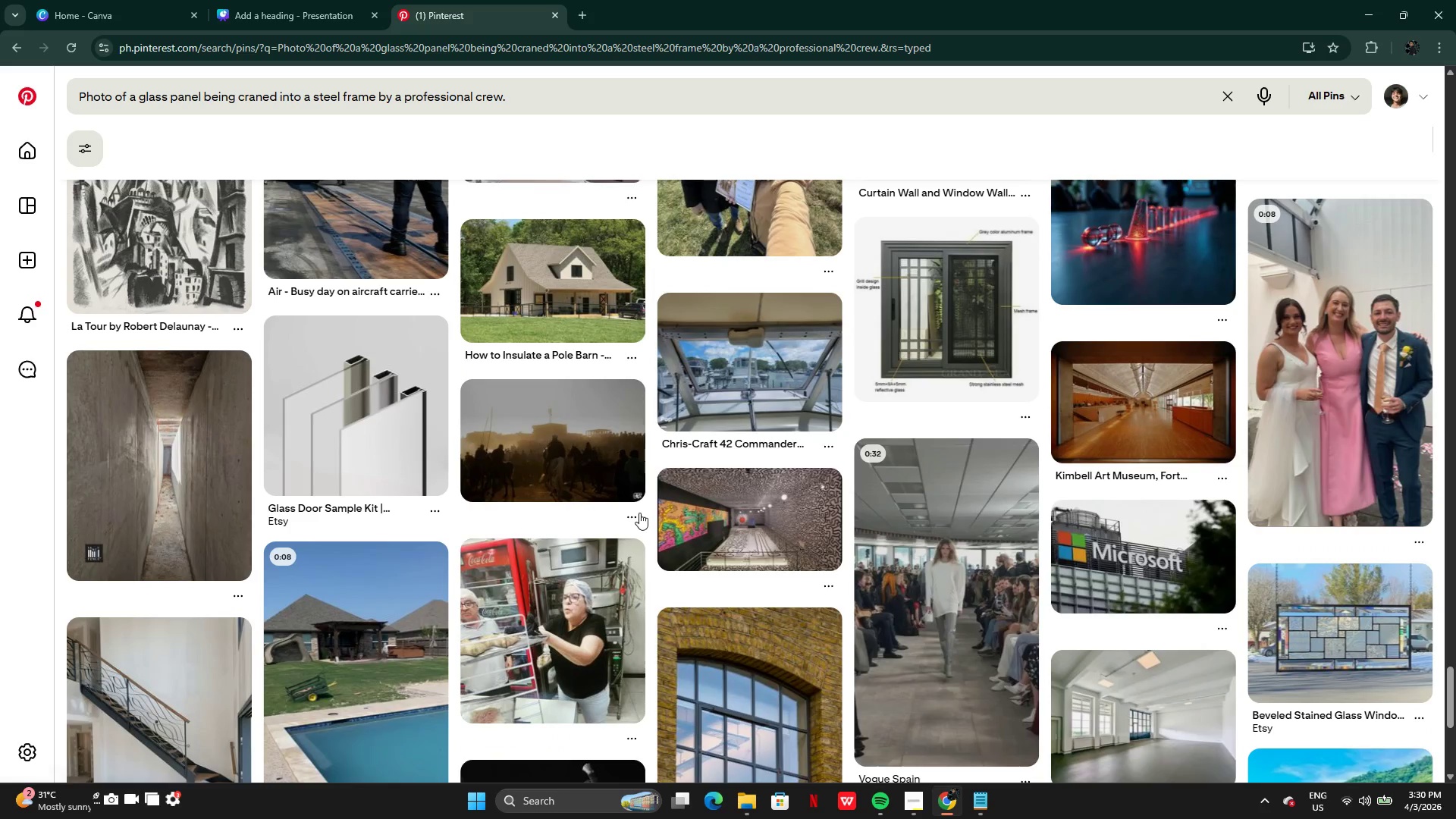 
mouse_move([479, 554])
 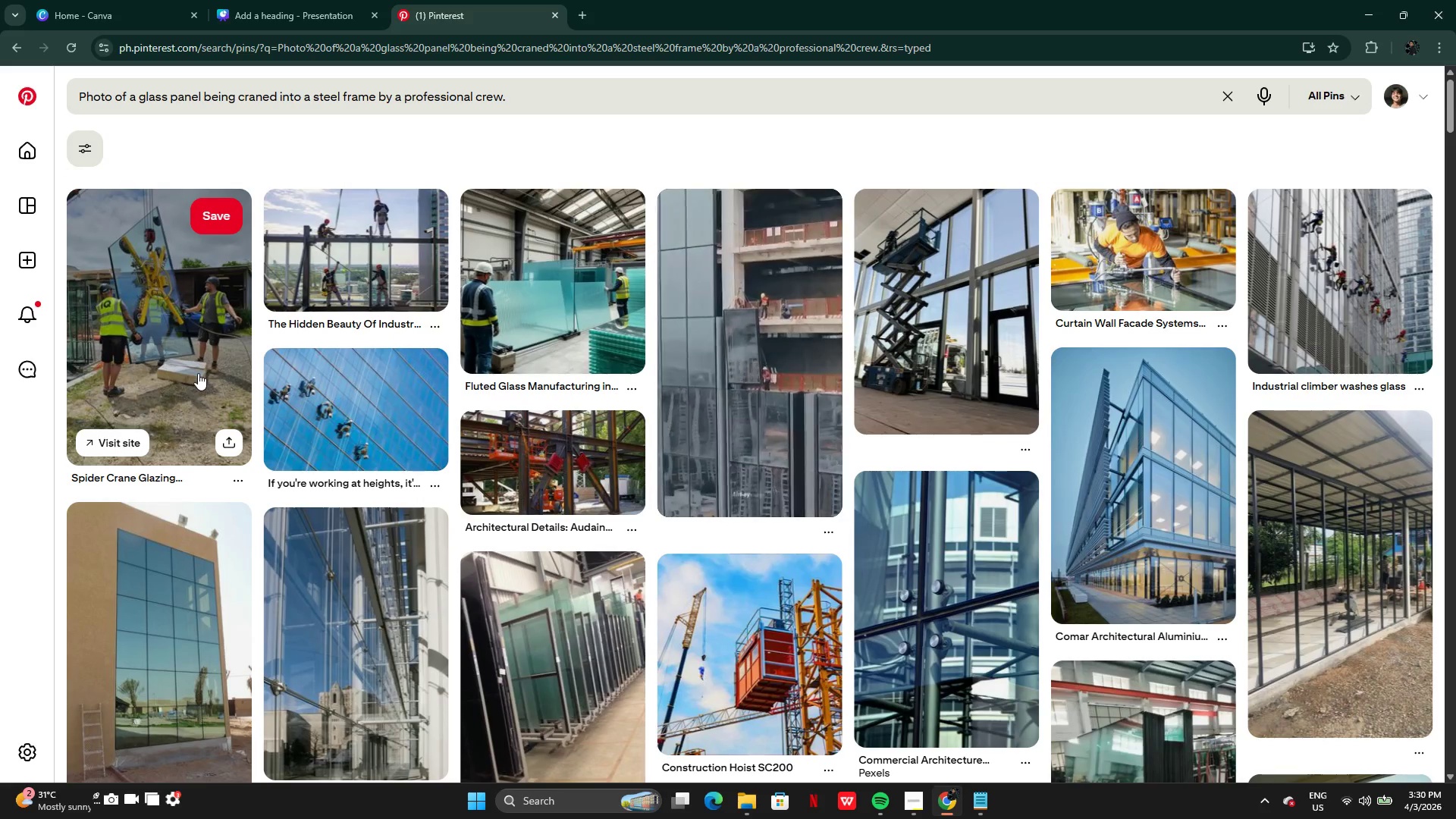 
right_click([198, 373])
 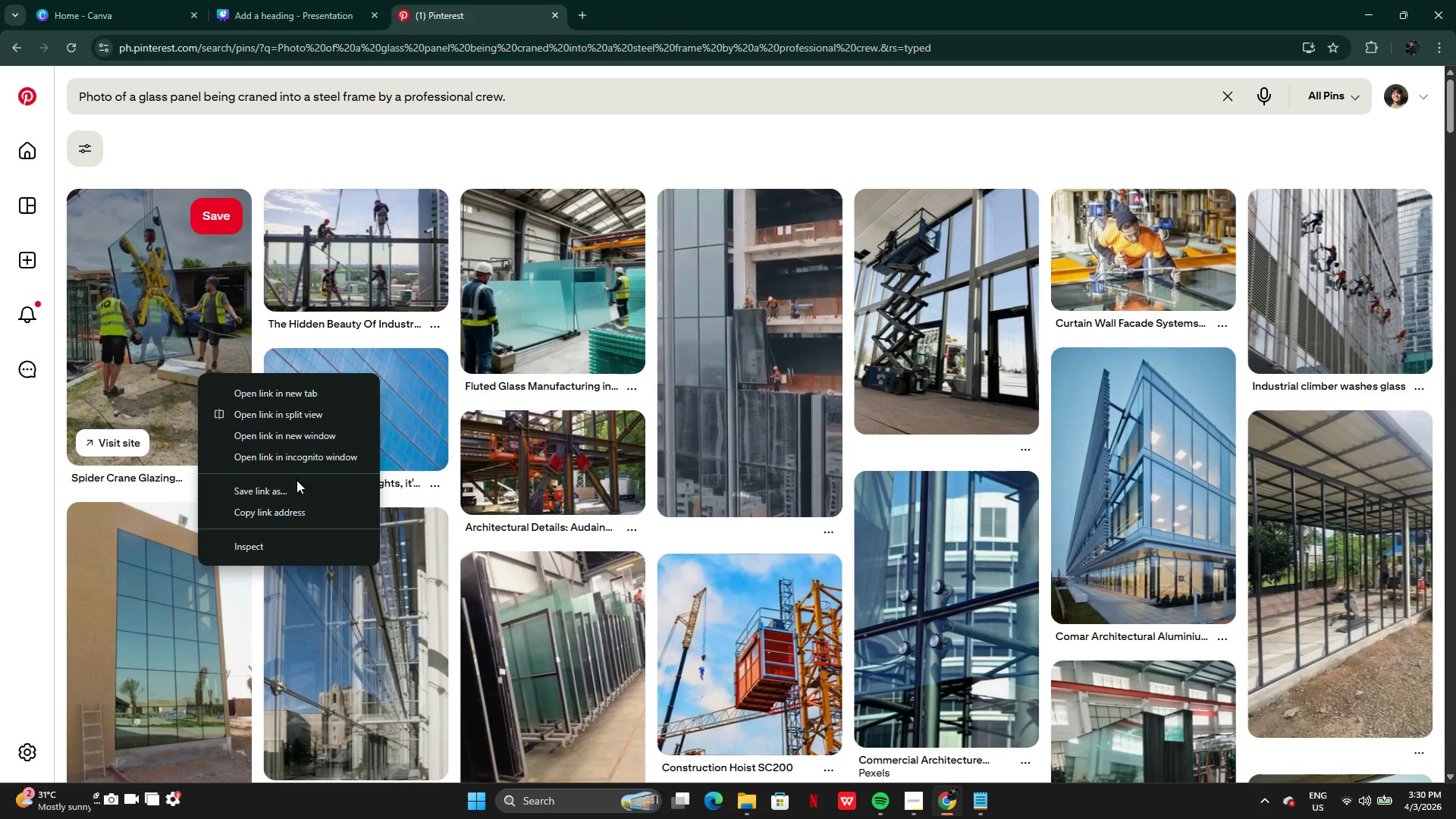 
left_click([139, 340])
 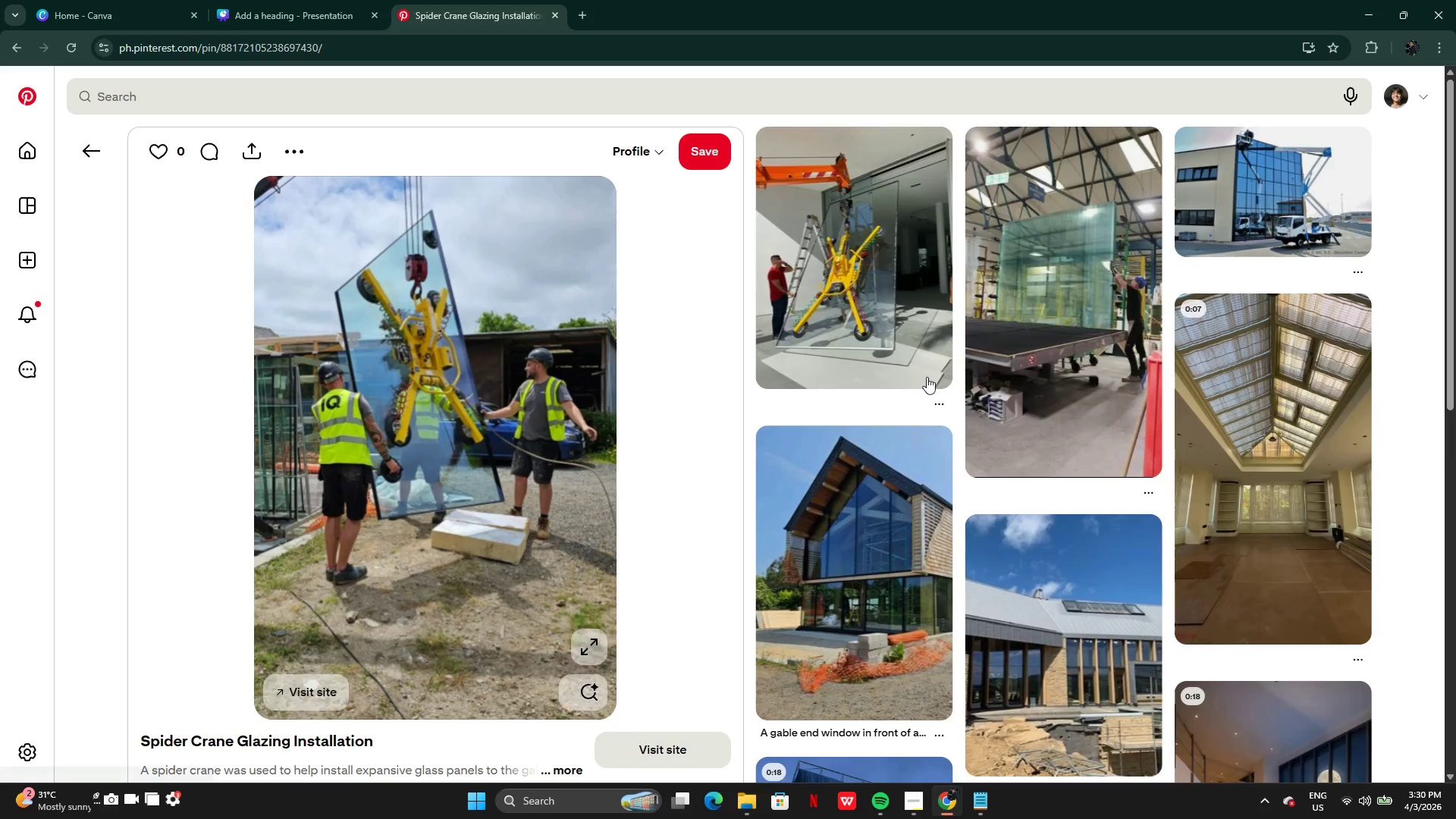 
left_click_drag(start_coordinate=[896, 488], to_coordinate=[824, 514])
 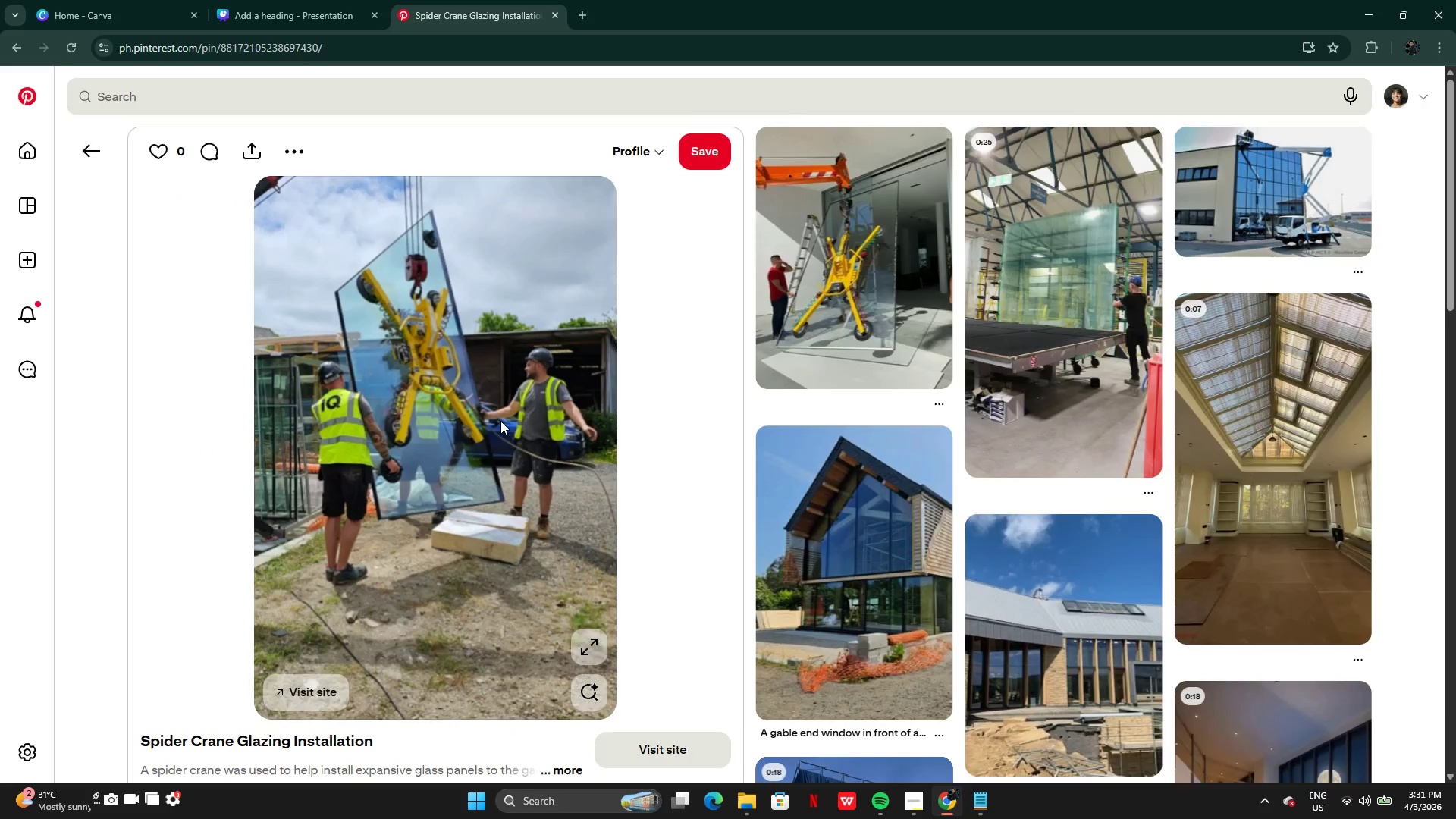 
wait(6.81)
 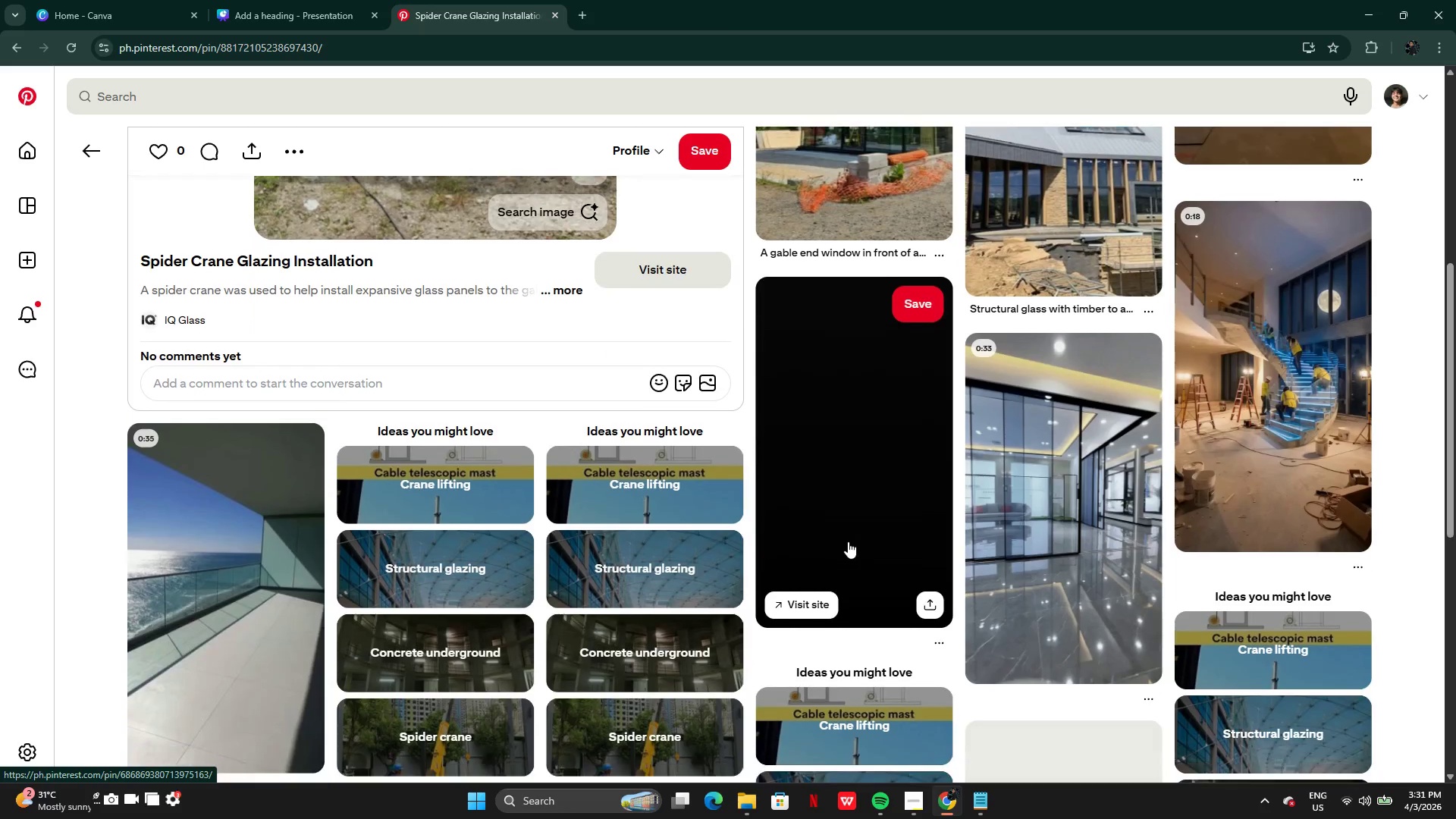 
left_click([262, 12])
 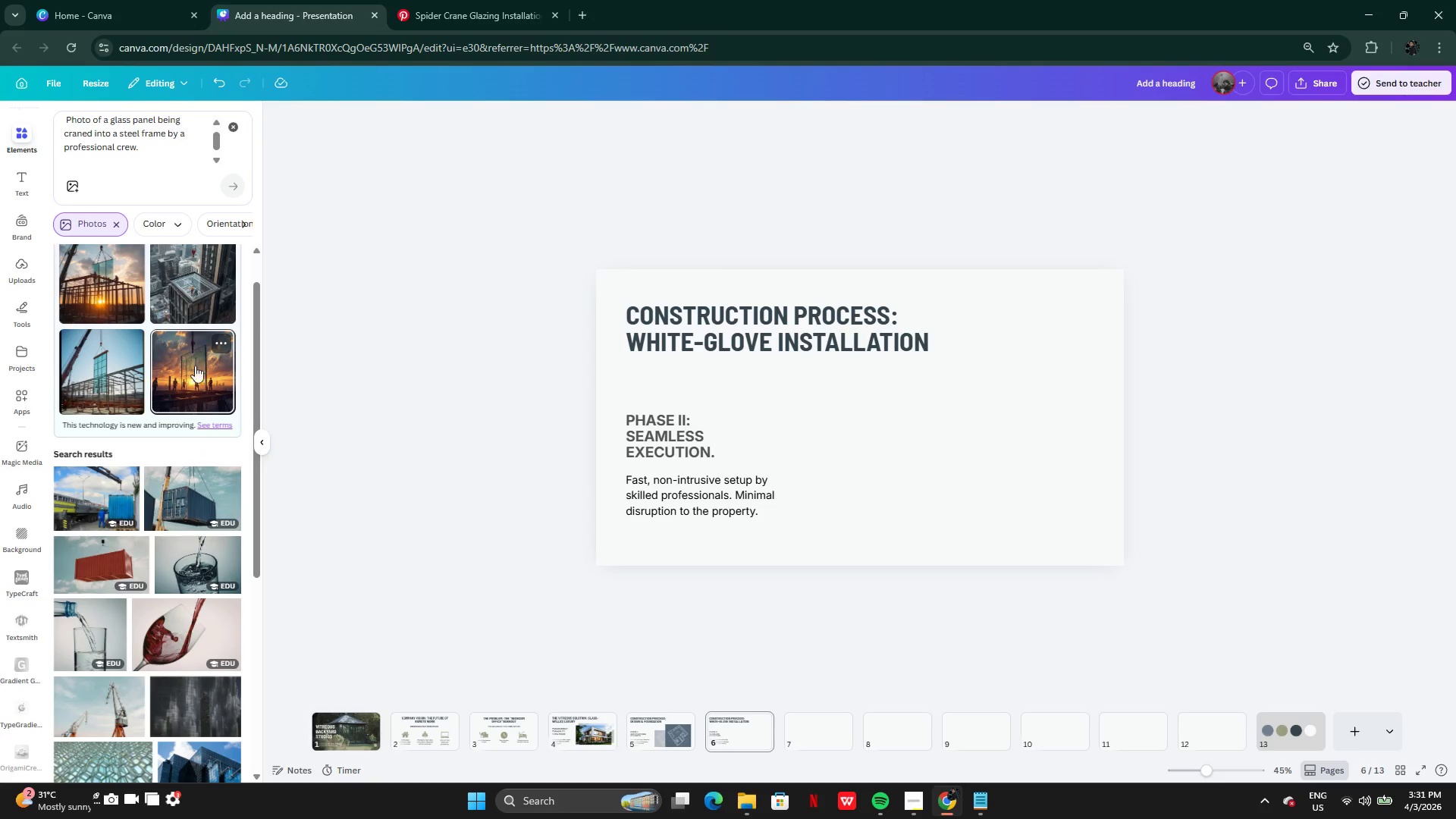 
left_click([189, 387])
 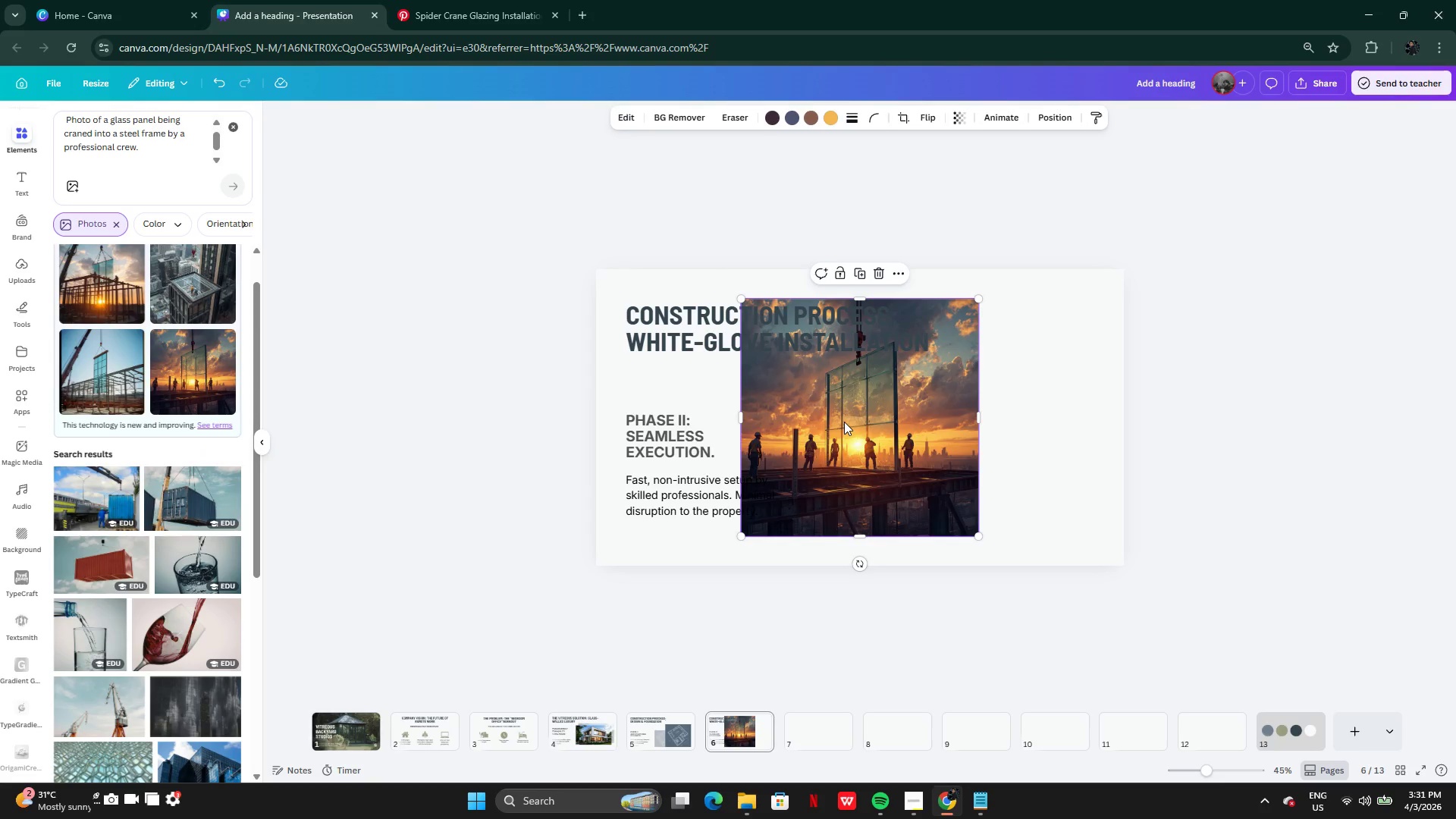 
wait(5.11)
 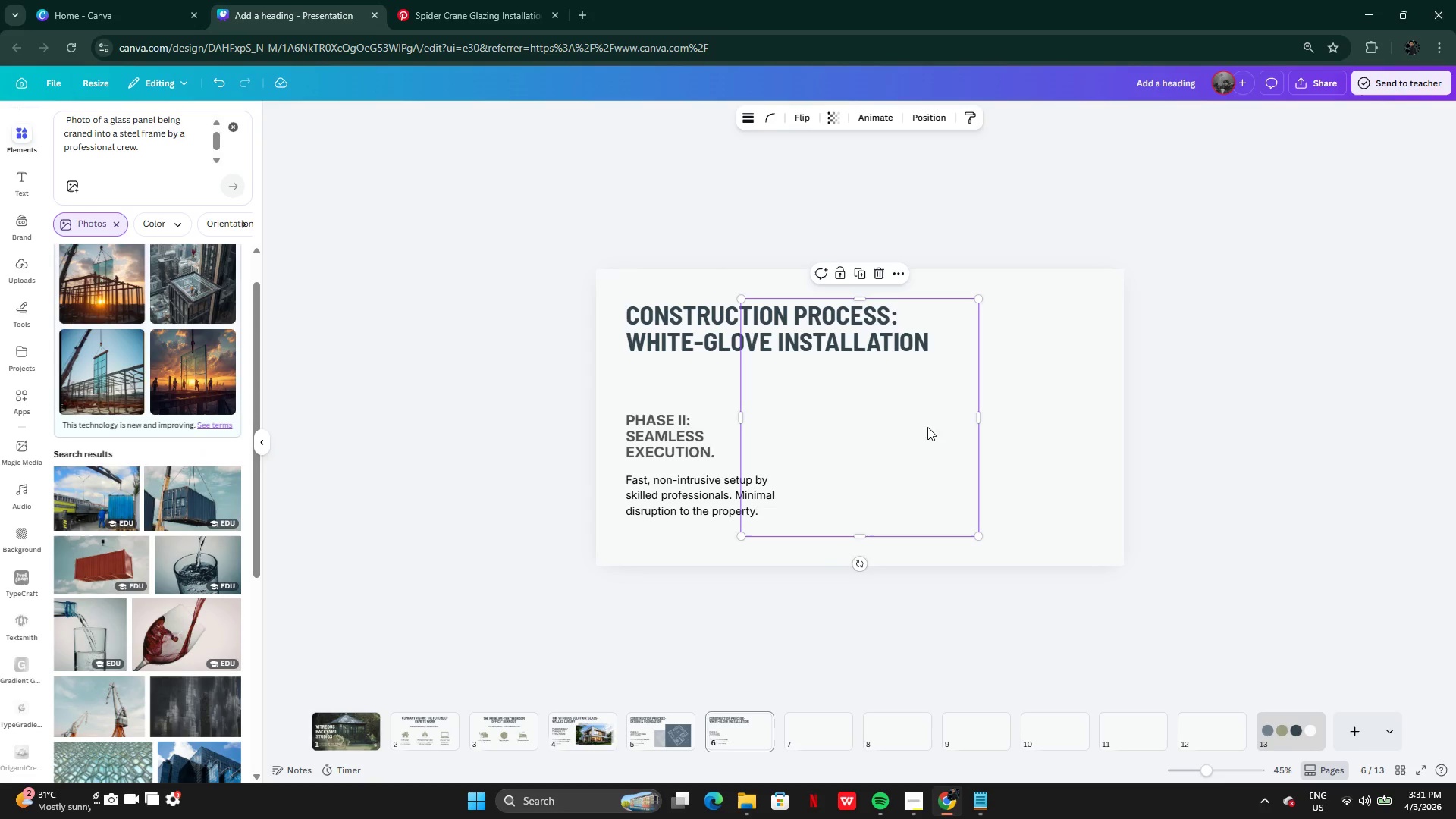 
left_click([872, 428])
 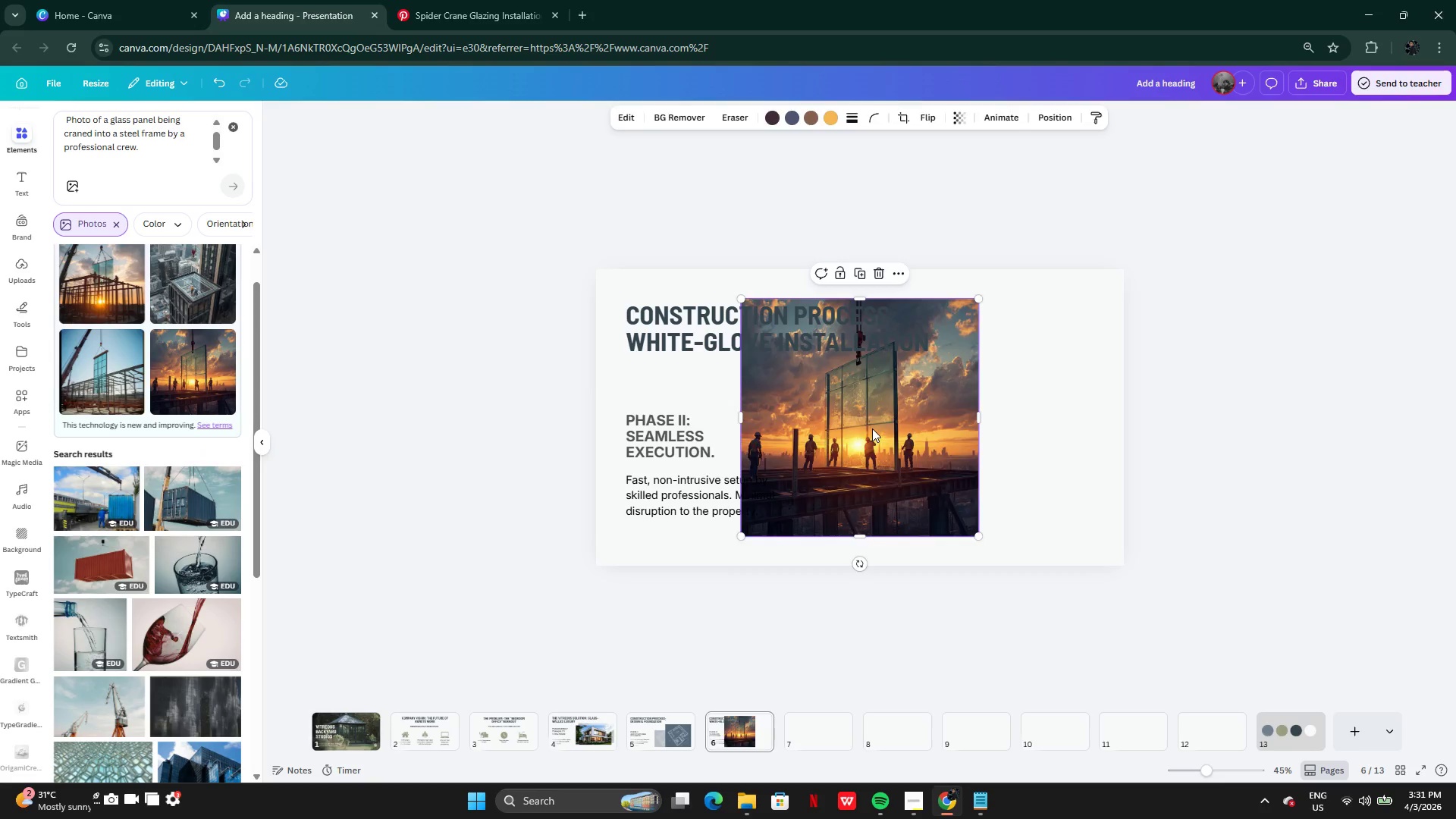 
key(Backspace)
 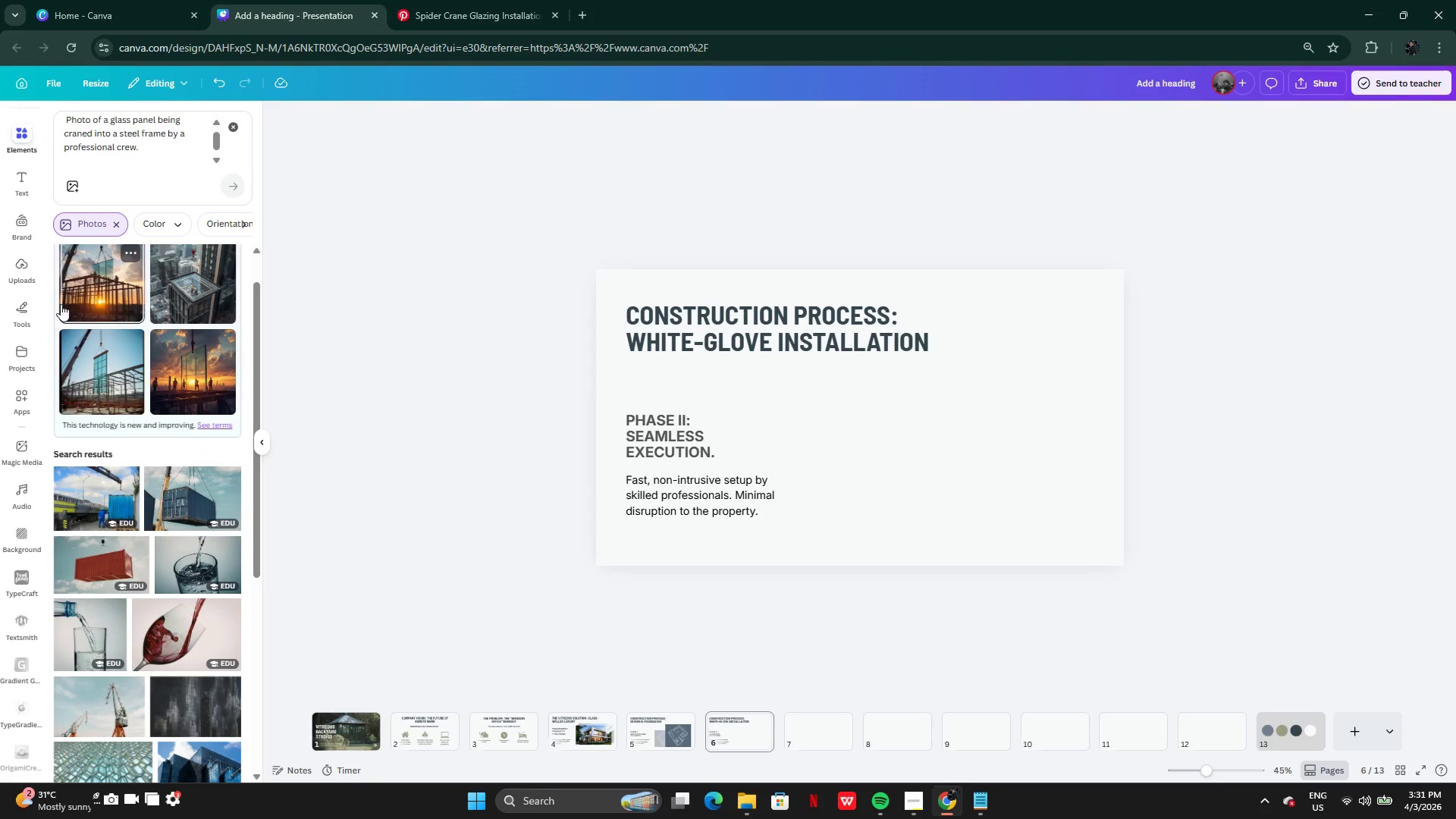 
left_click([105, 300])
 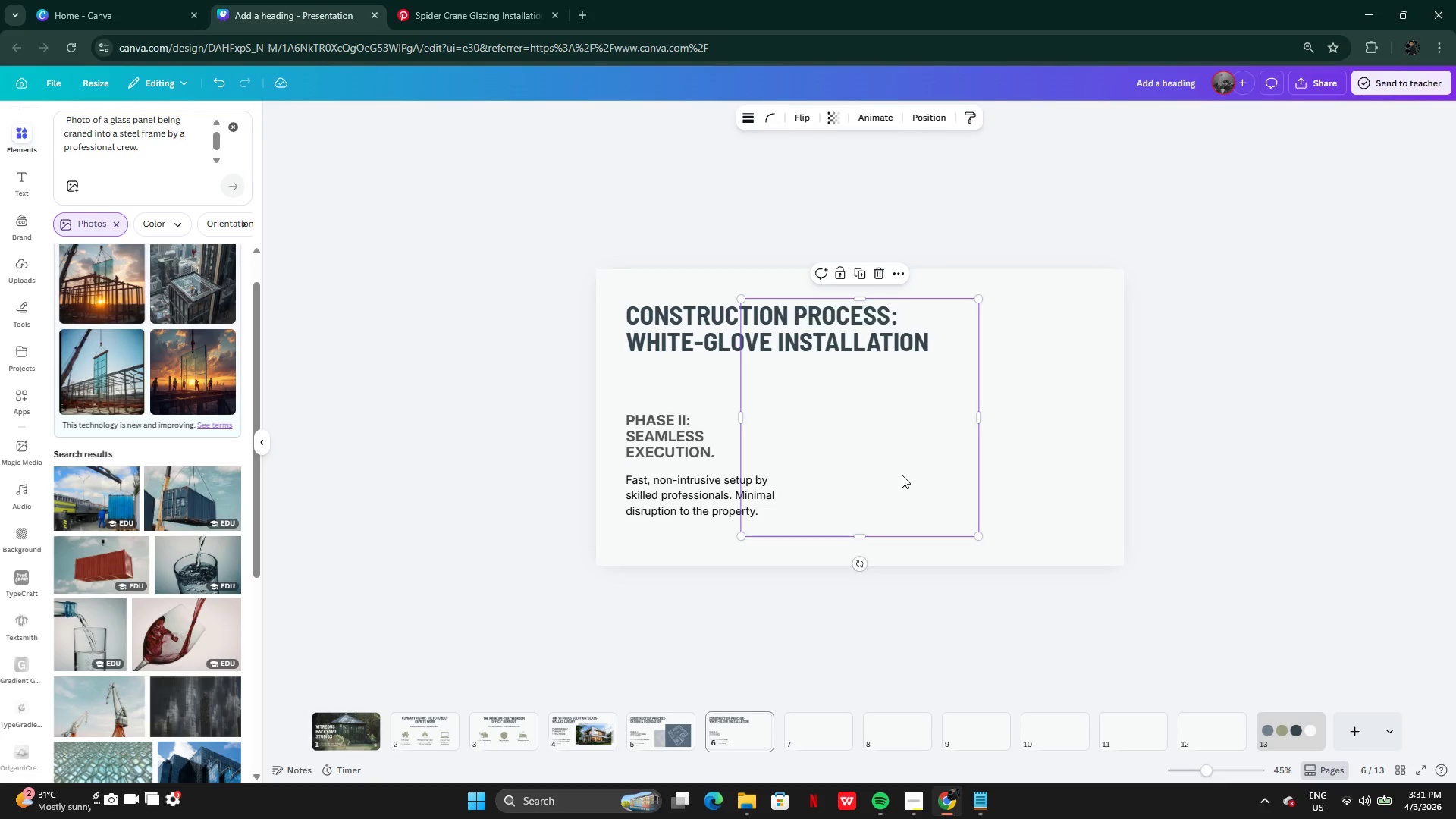 
left_click_drag(start_coordinate=[889, 472], to_coordinate=[1001, 469])
 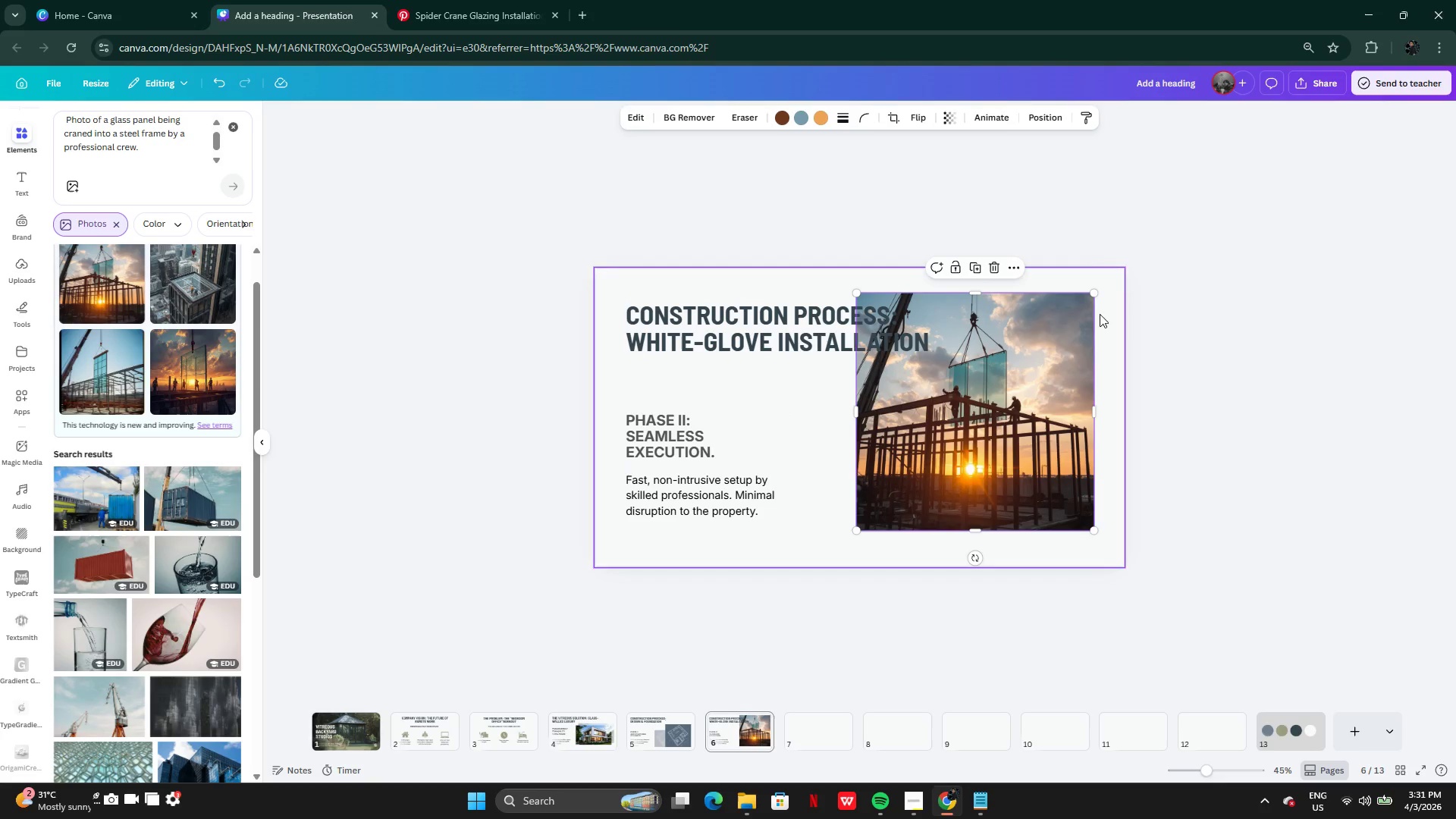 
left_click_drag(start_coordinate=[1075, 329], to_coordinate=[1066, 332])
 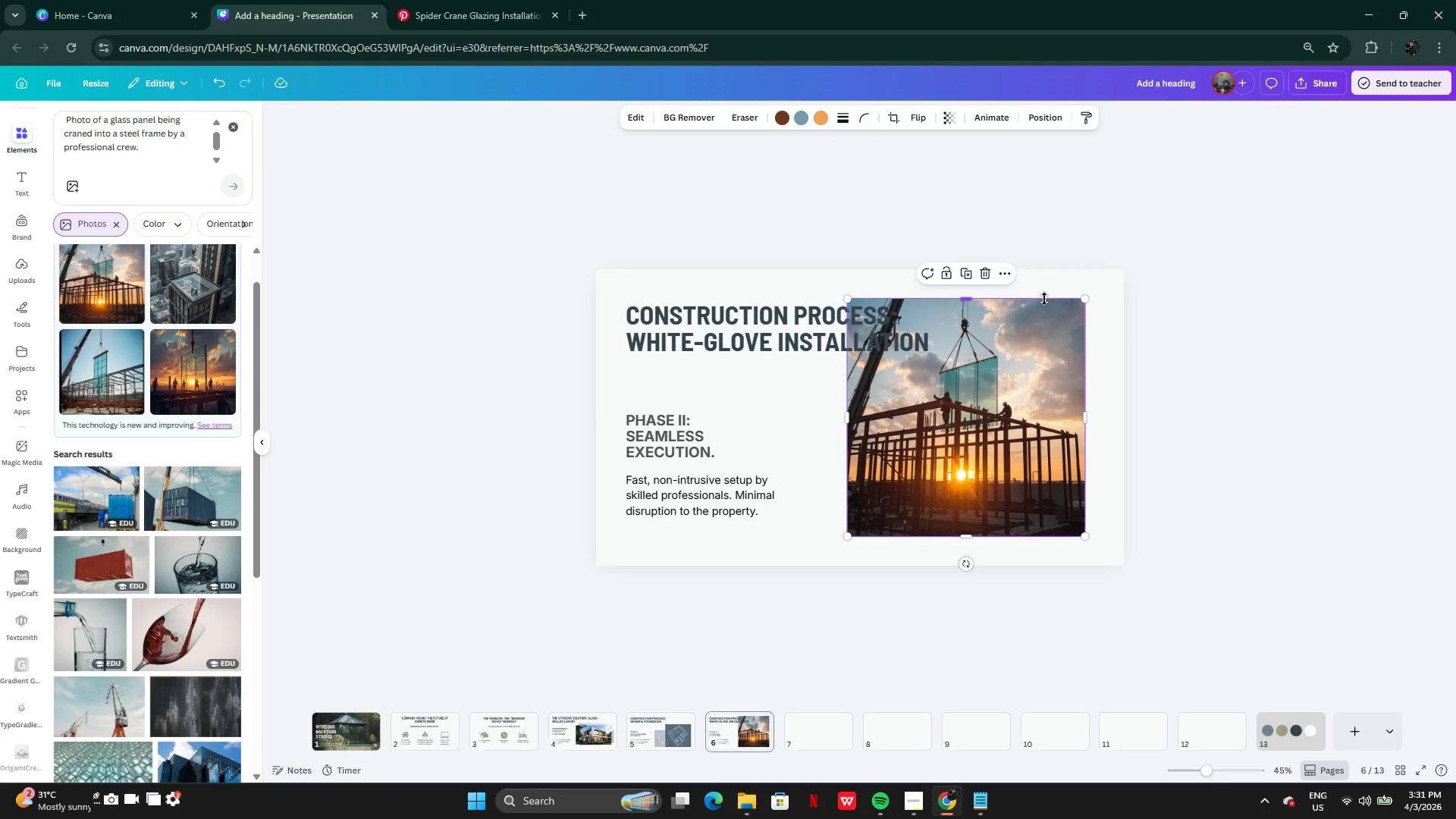 
left_click_drag(start_coordinate=[1044, 299], to_coordinate=[1052, 349])
 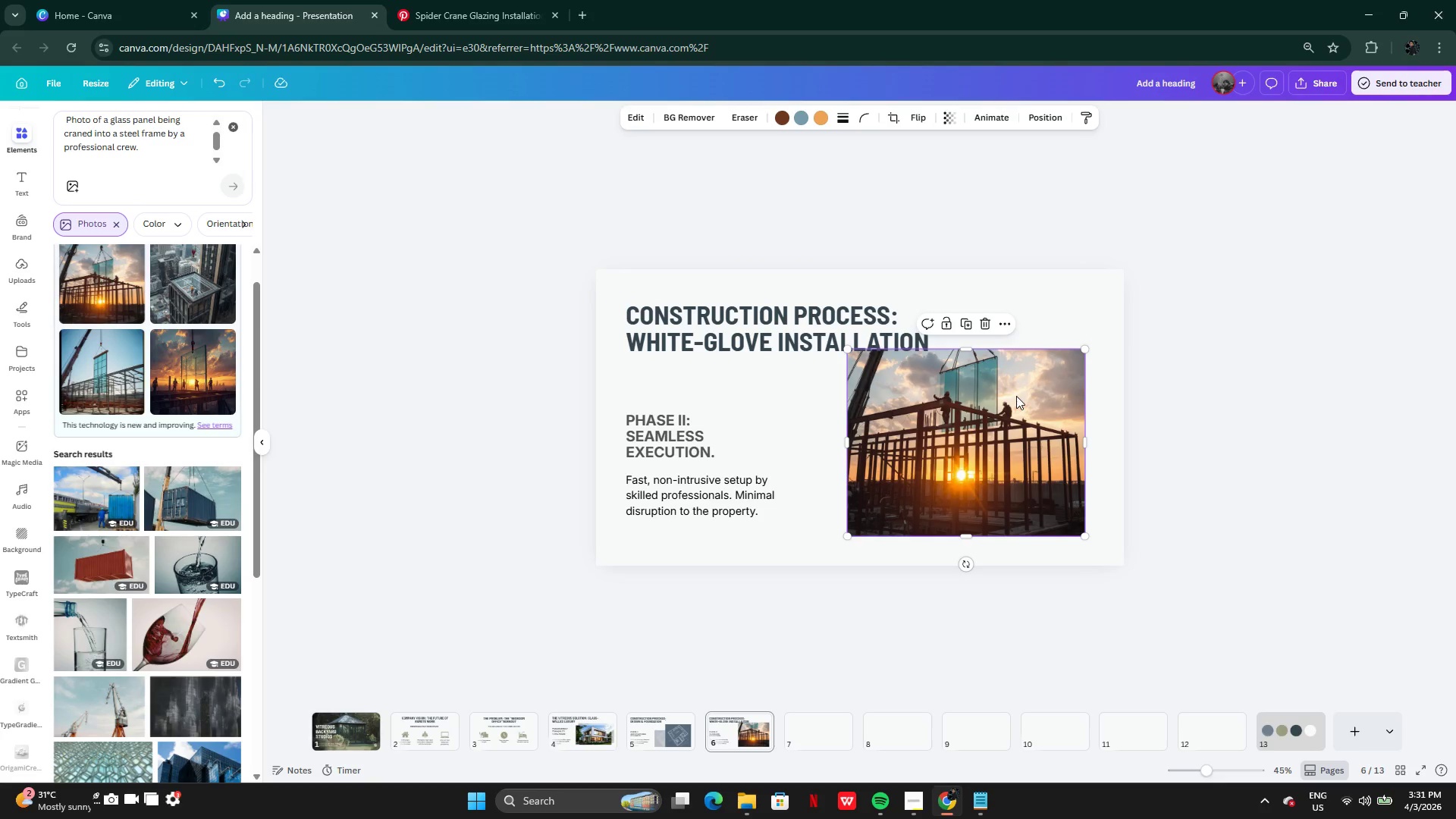 
left_click([1016, 396])
 